 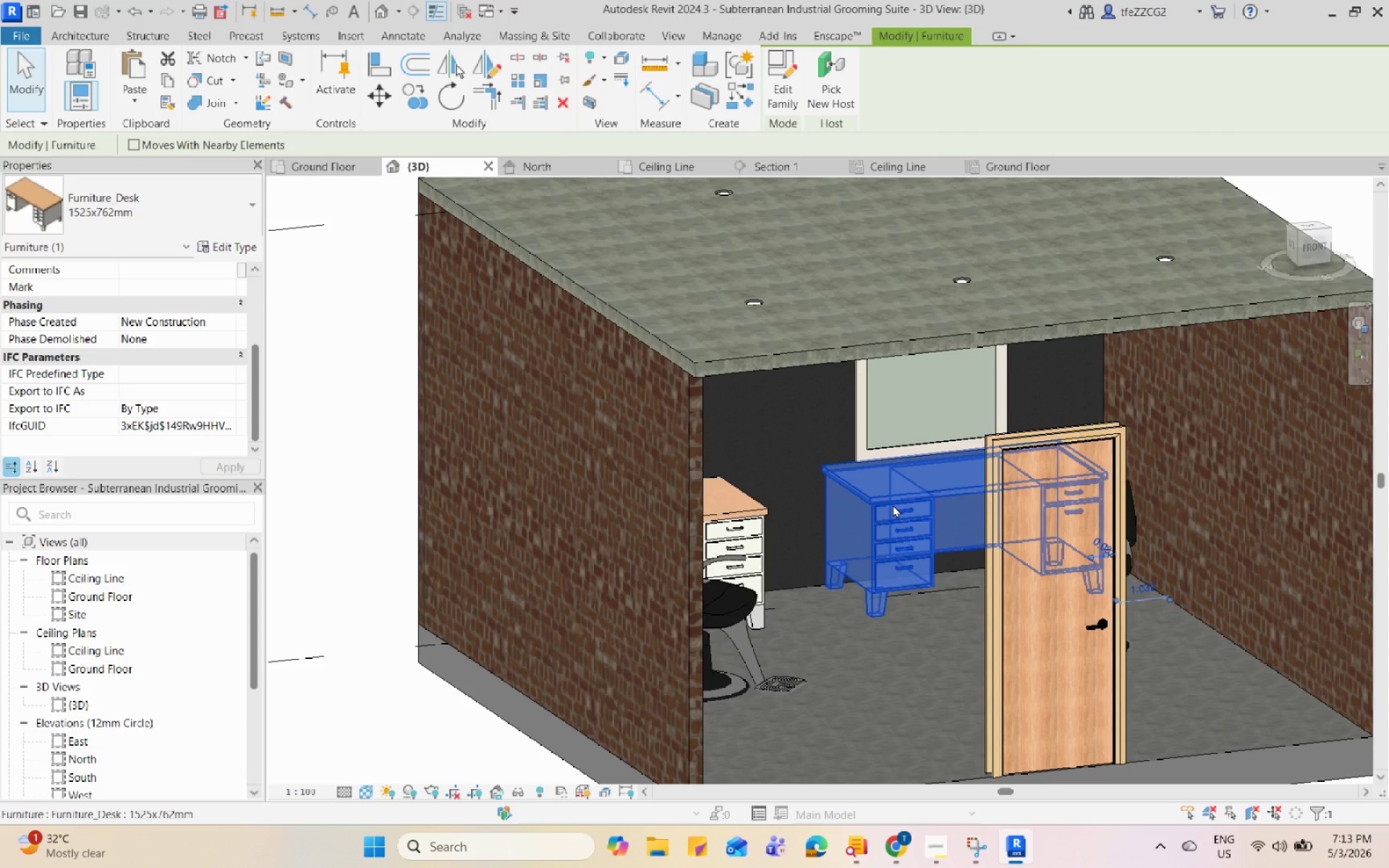 
left_click([239, 243])
 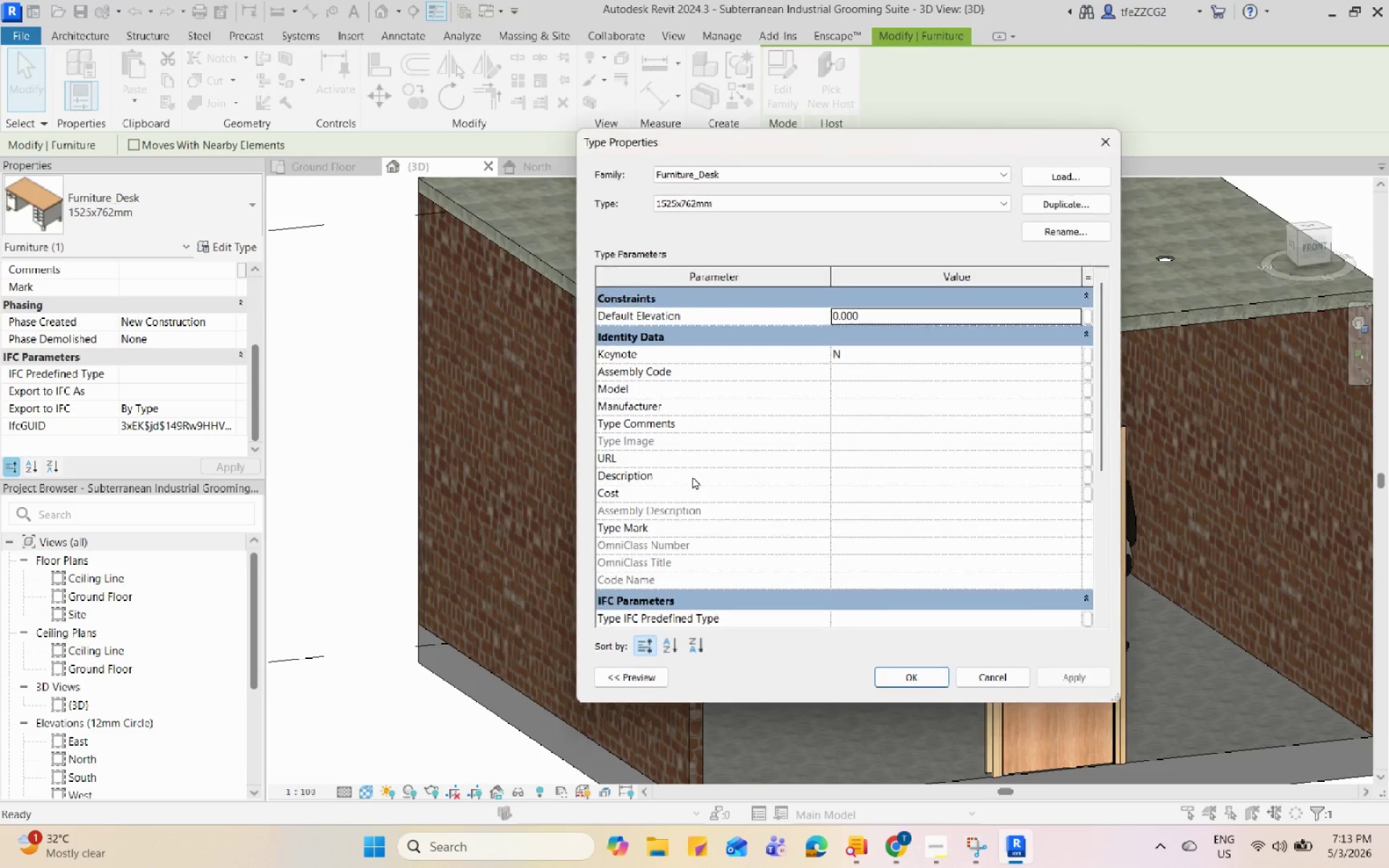 
scroll: coordinate [753, 533], scroll_direction: down, amount: 11.0
 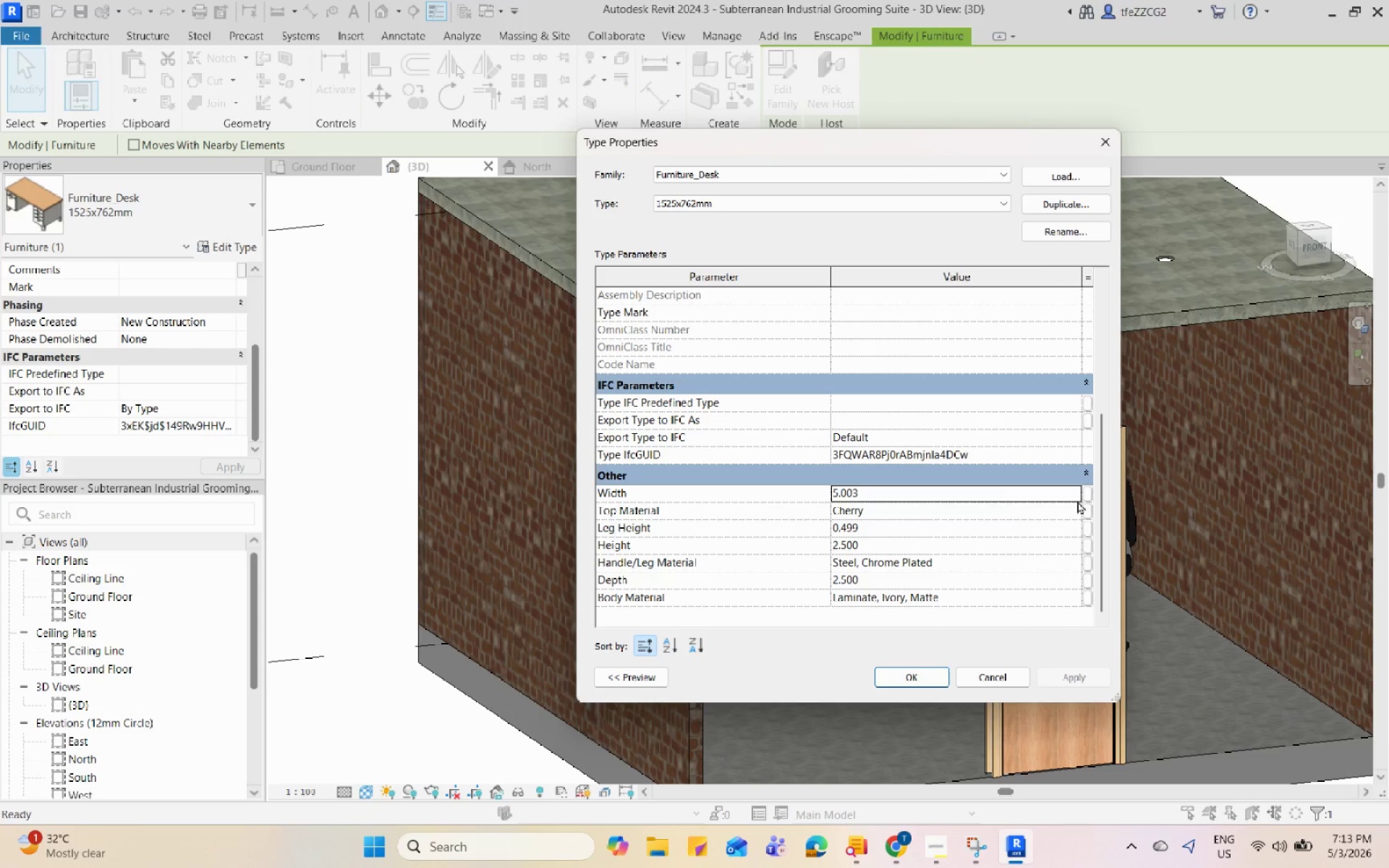 
double_click([1074, 511])
 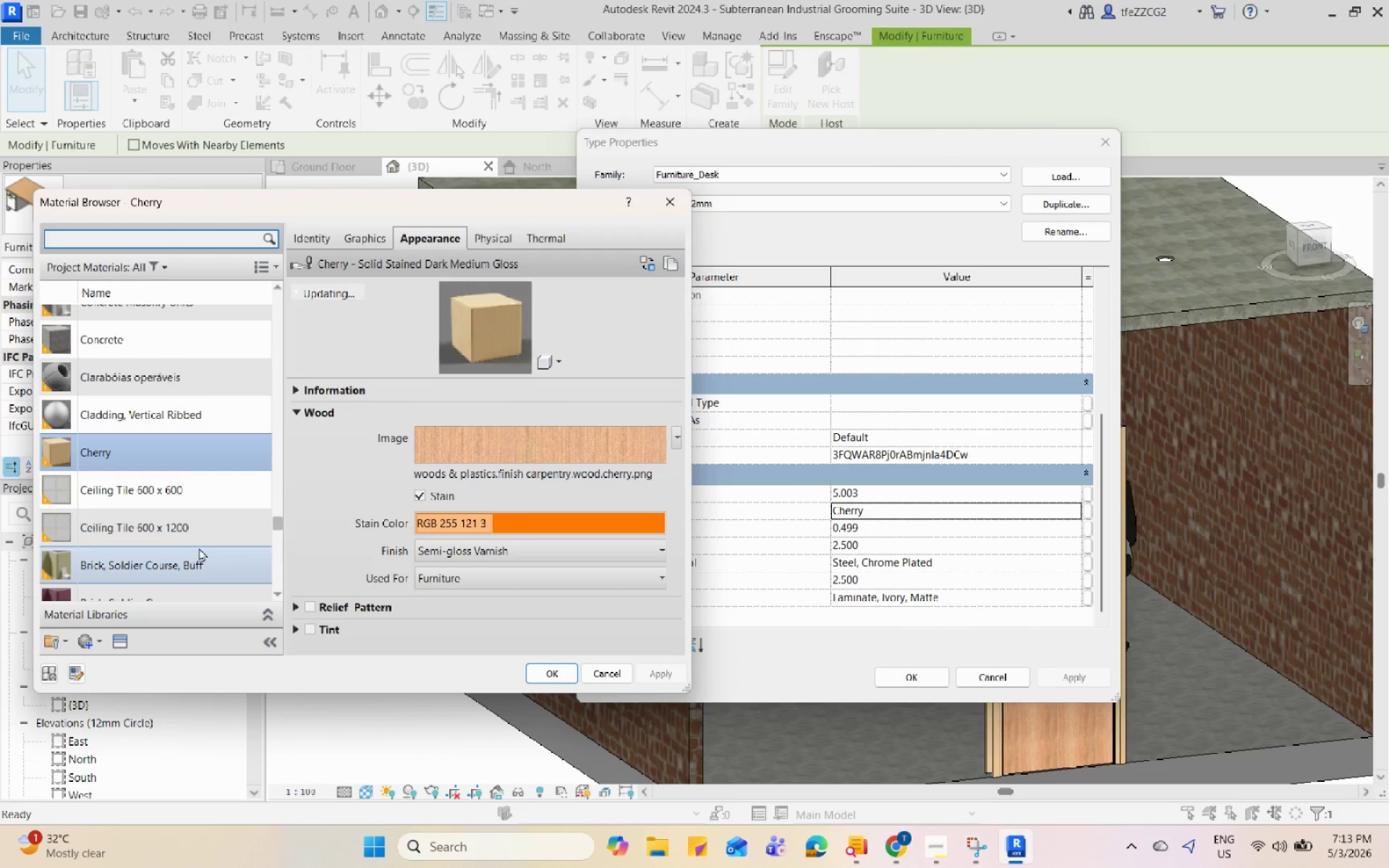 
scroll: coordinate [197, 546], scroll_direction: none, amount: 0.0
 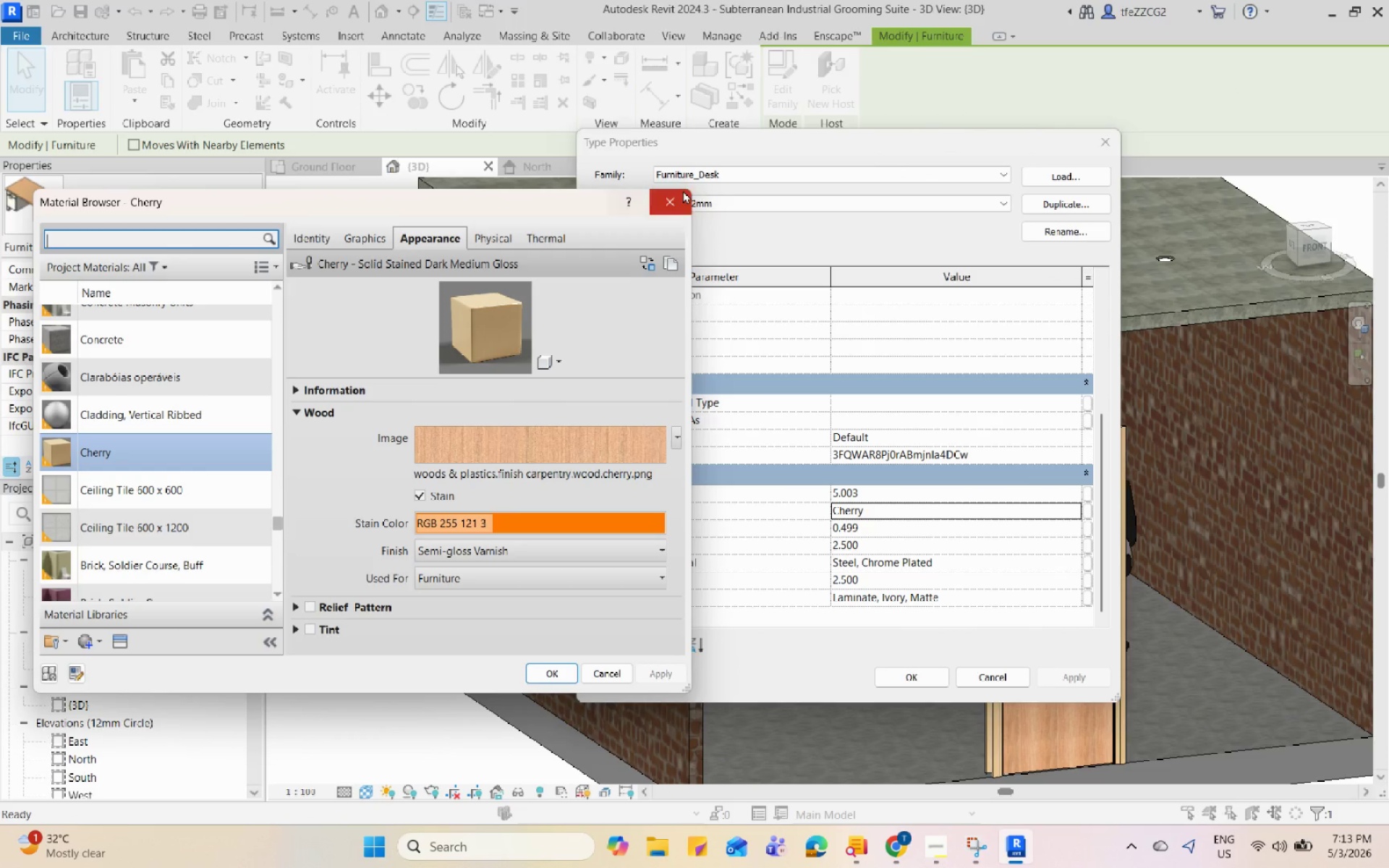 
left_click([683, 190])
 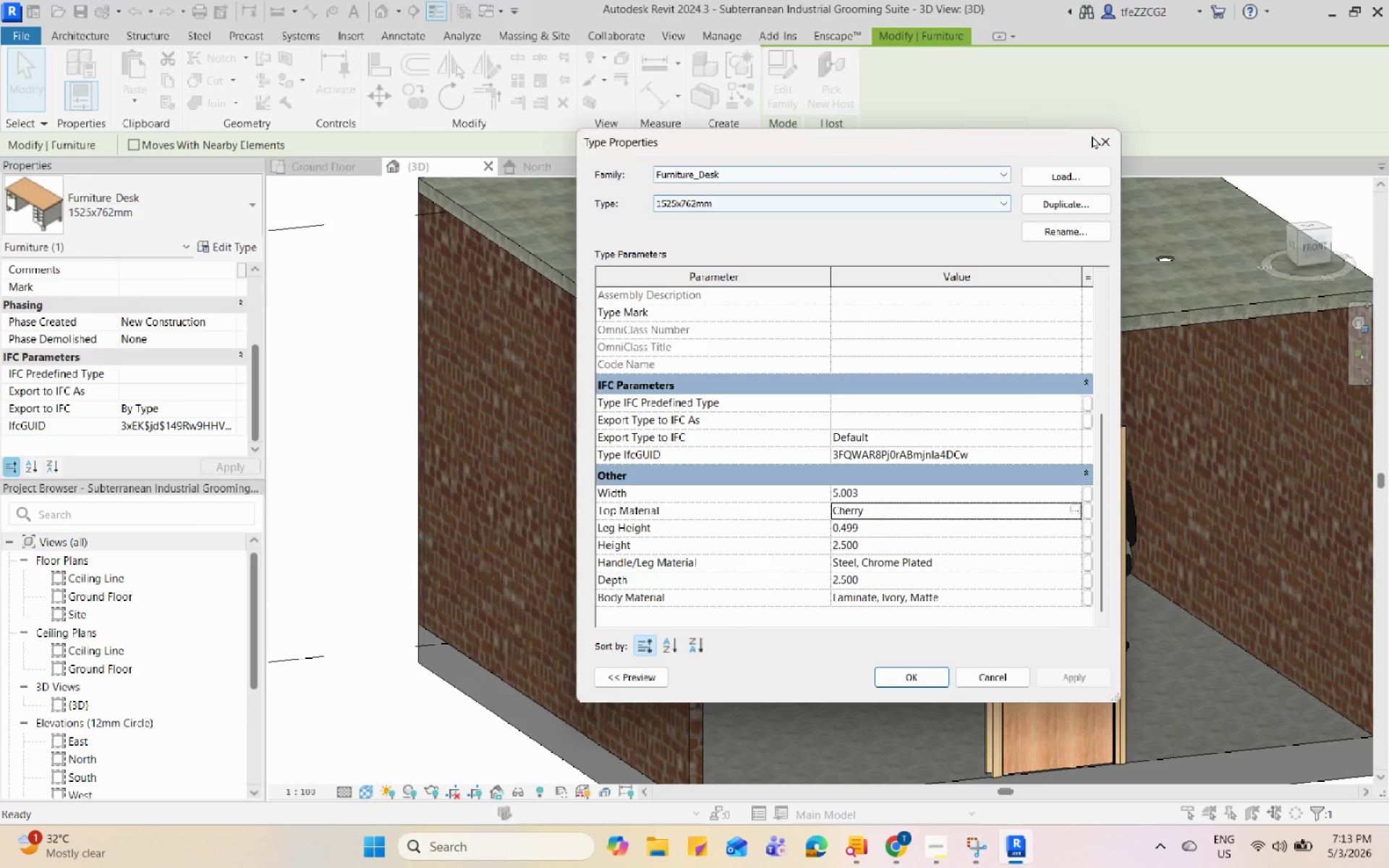 
left_click([1103, 148])
 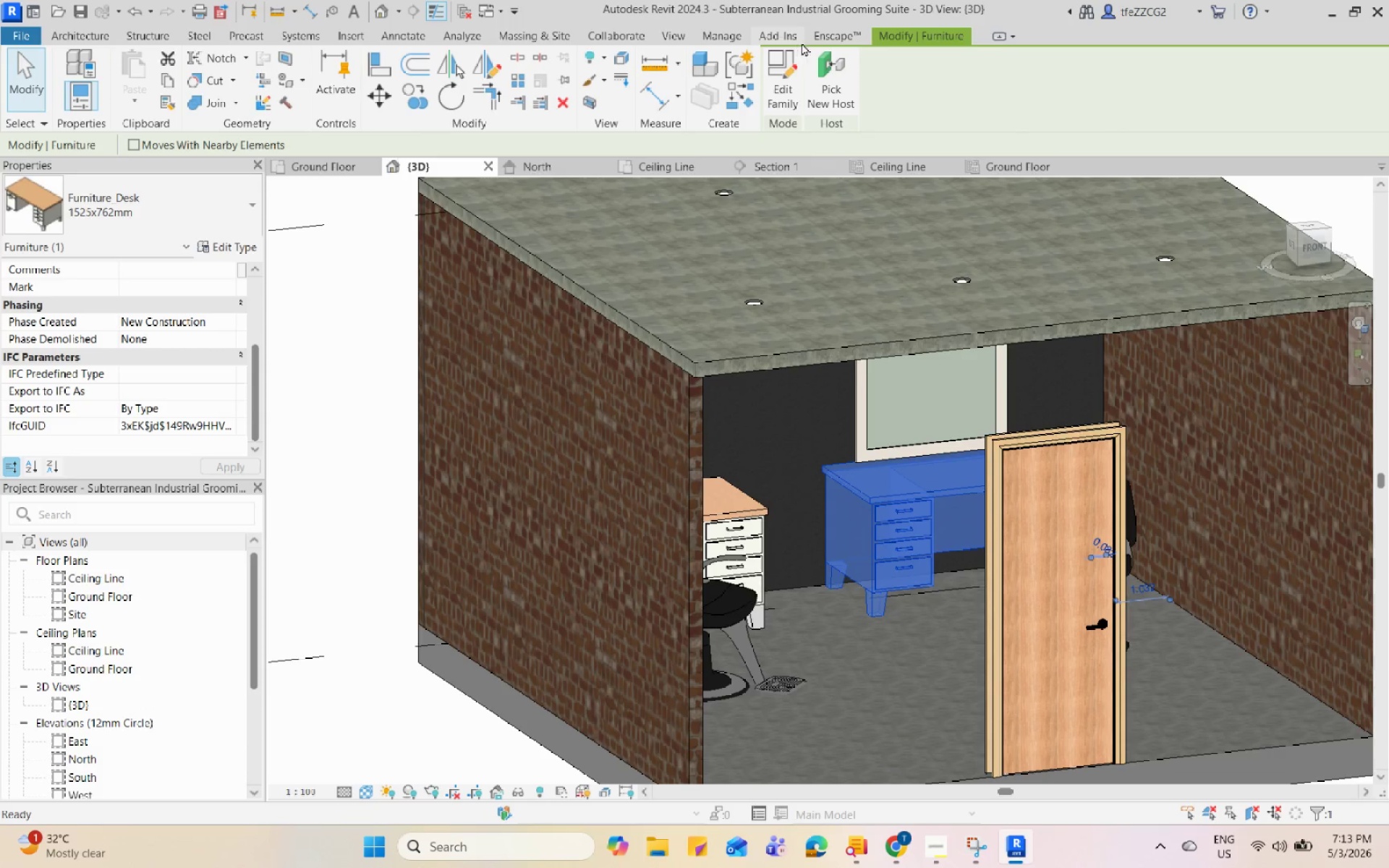 
left_click([815, 31])
 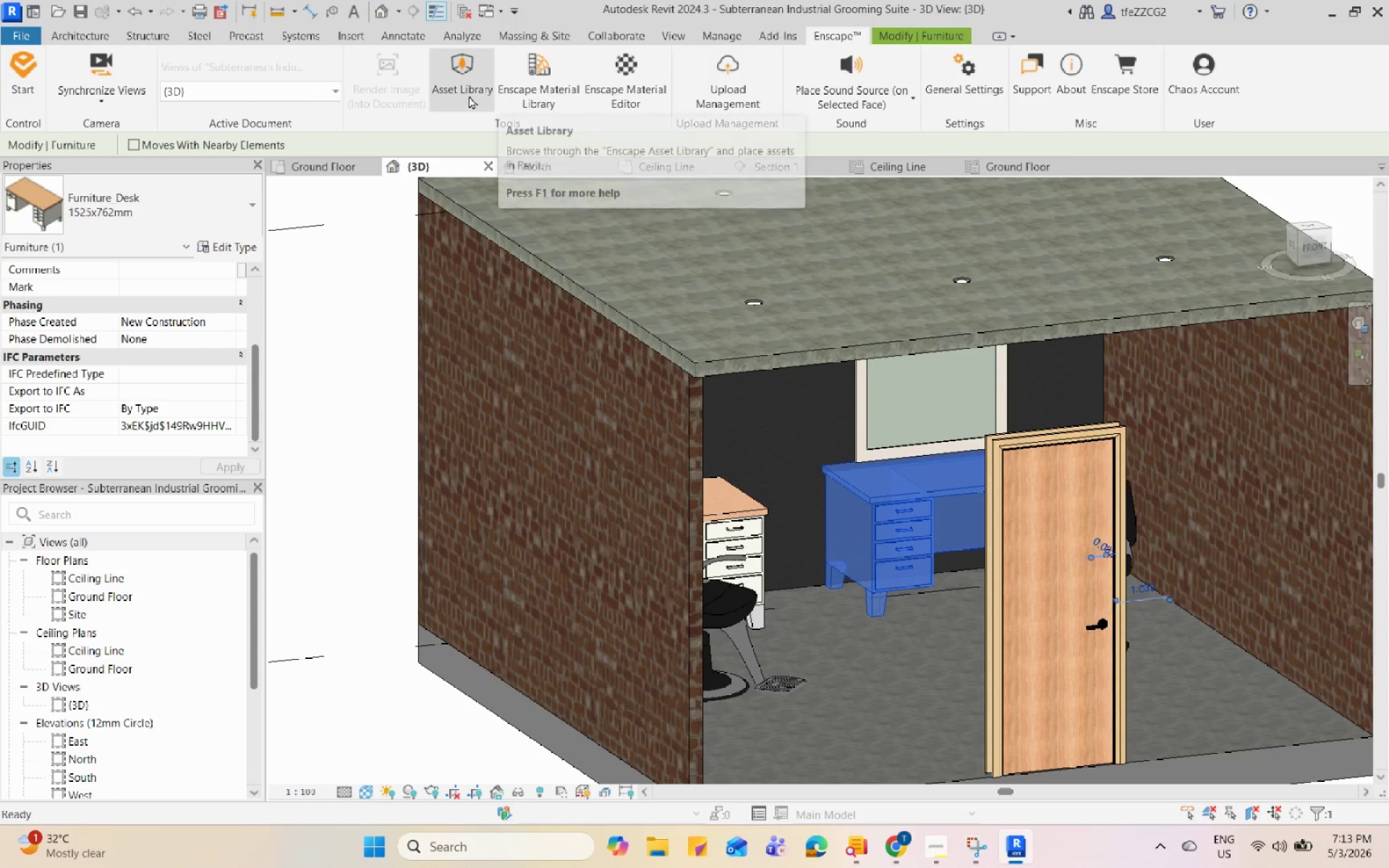 
left_click([517, 85])
 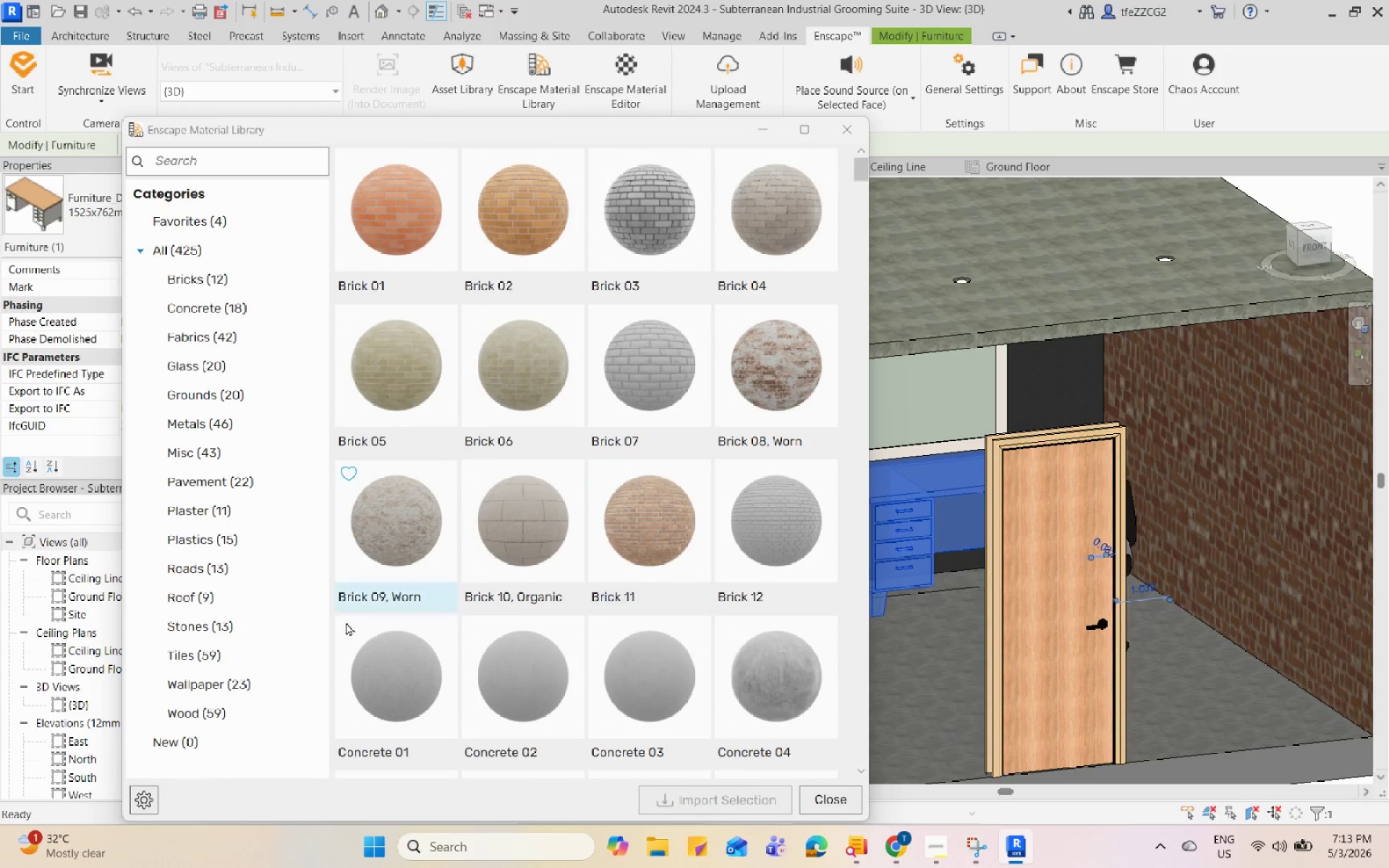 
left_click([232, 717])
 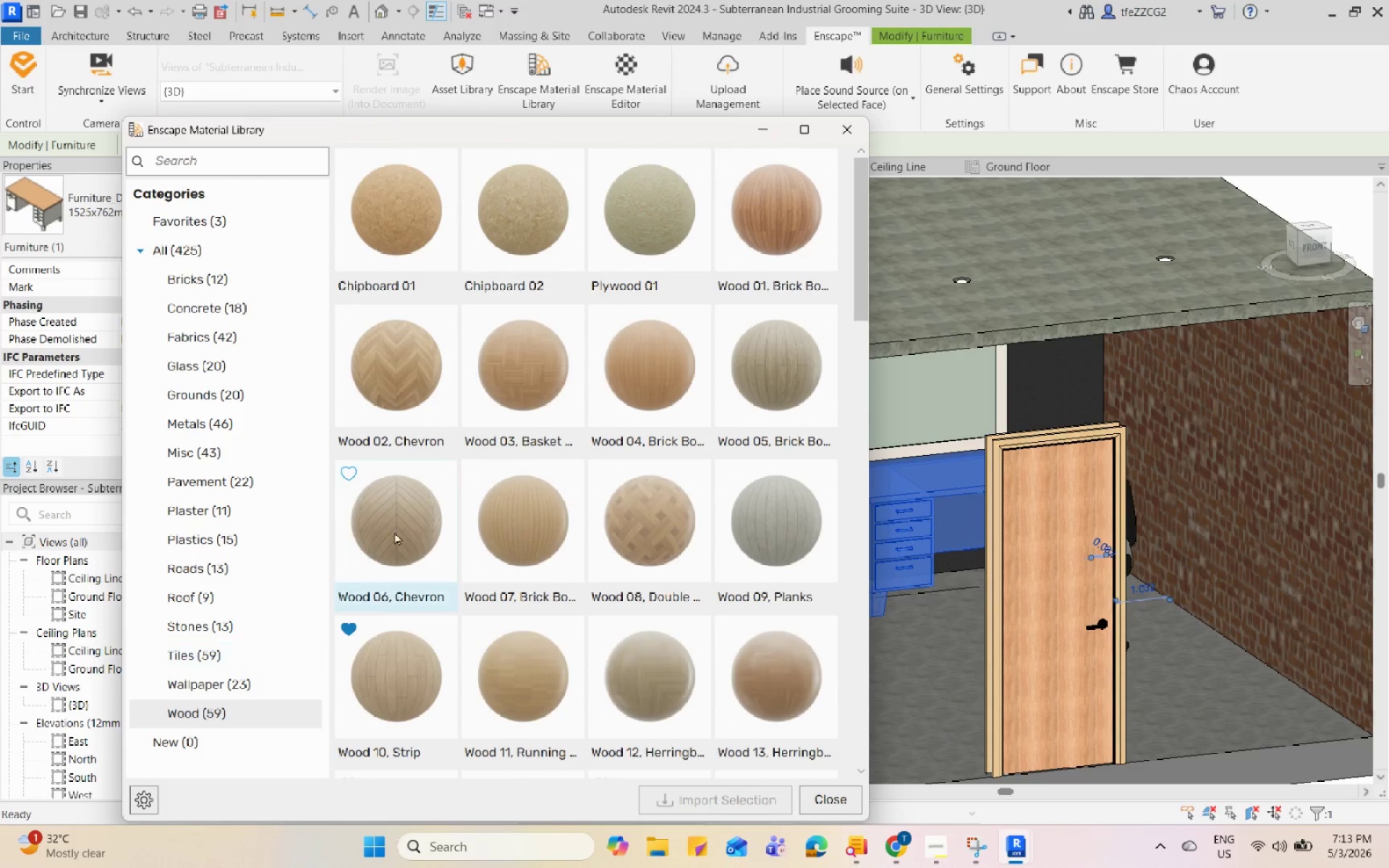 
scroll: coordinate [399, 529], scroll_direction: down, amount: 3.0
 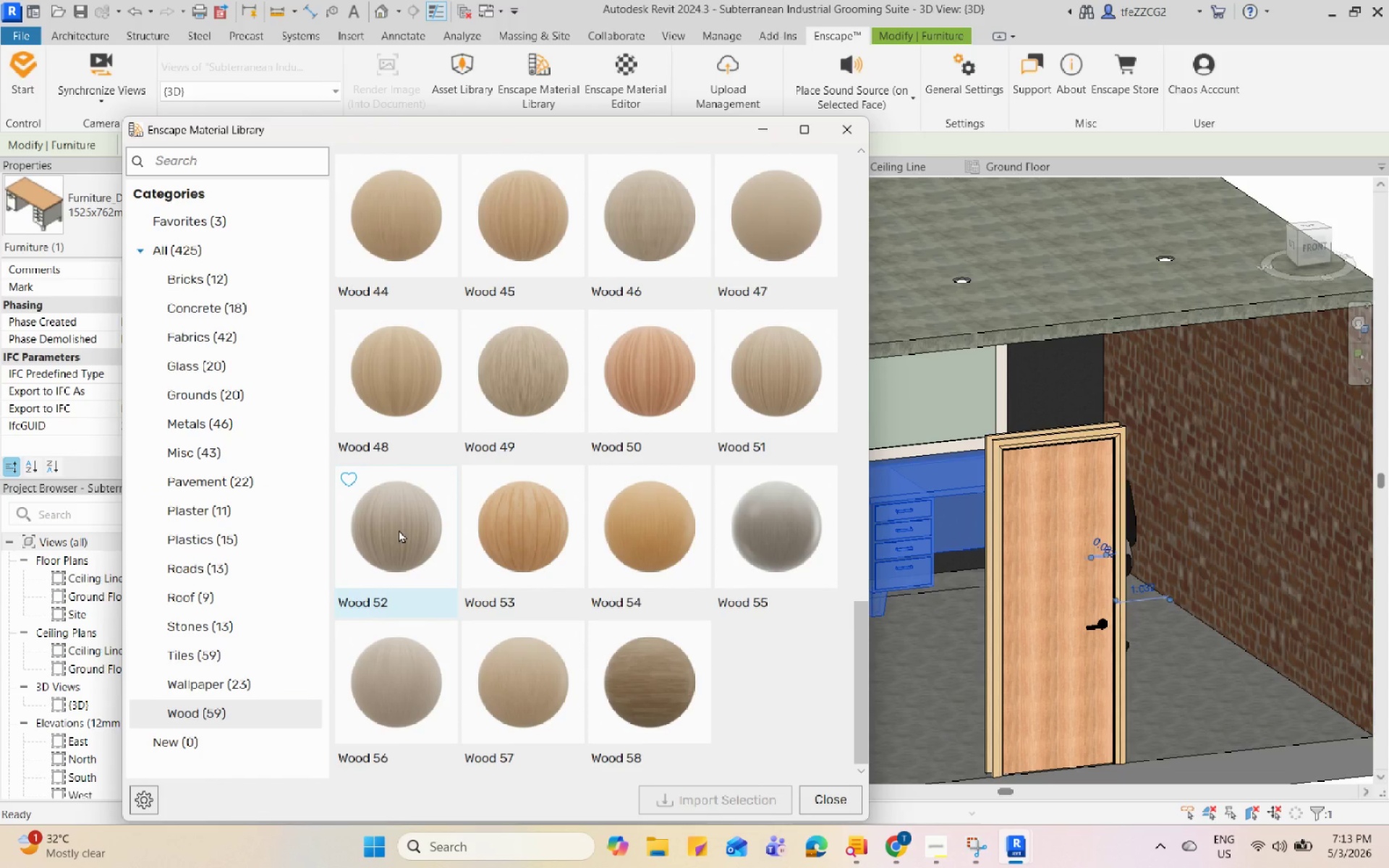 
scroll: coordinate [399, 529], scroll_direction: up, amount: 1.0
 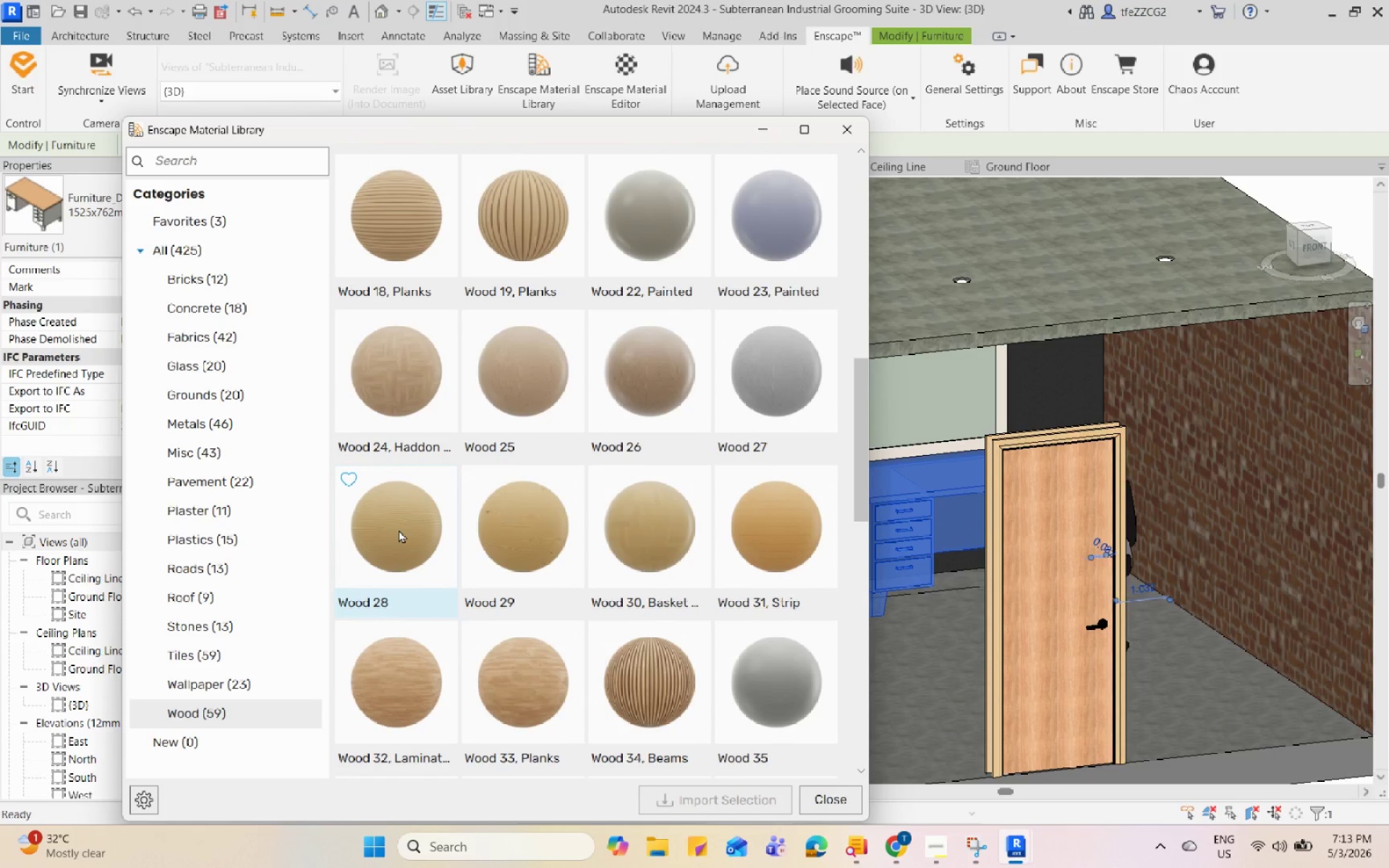 
left_click([619, 426])
 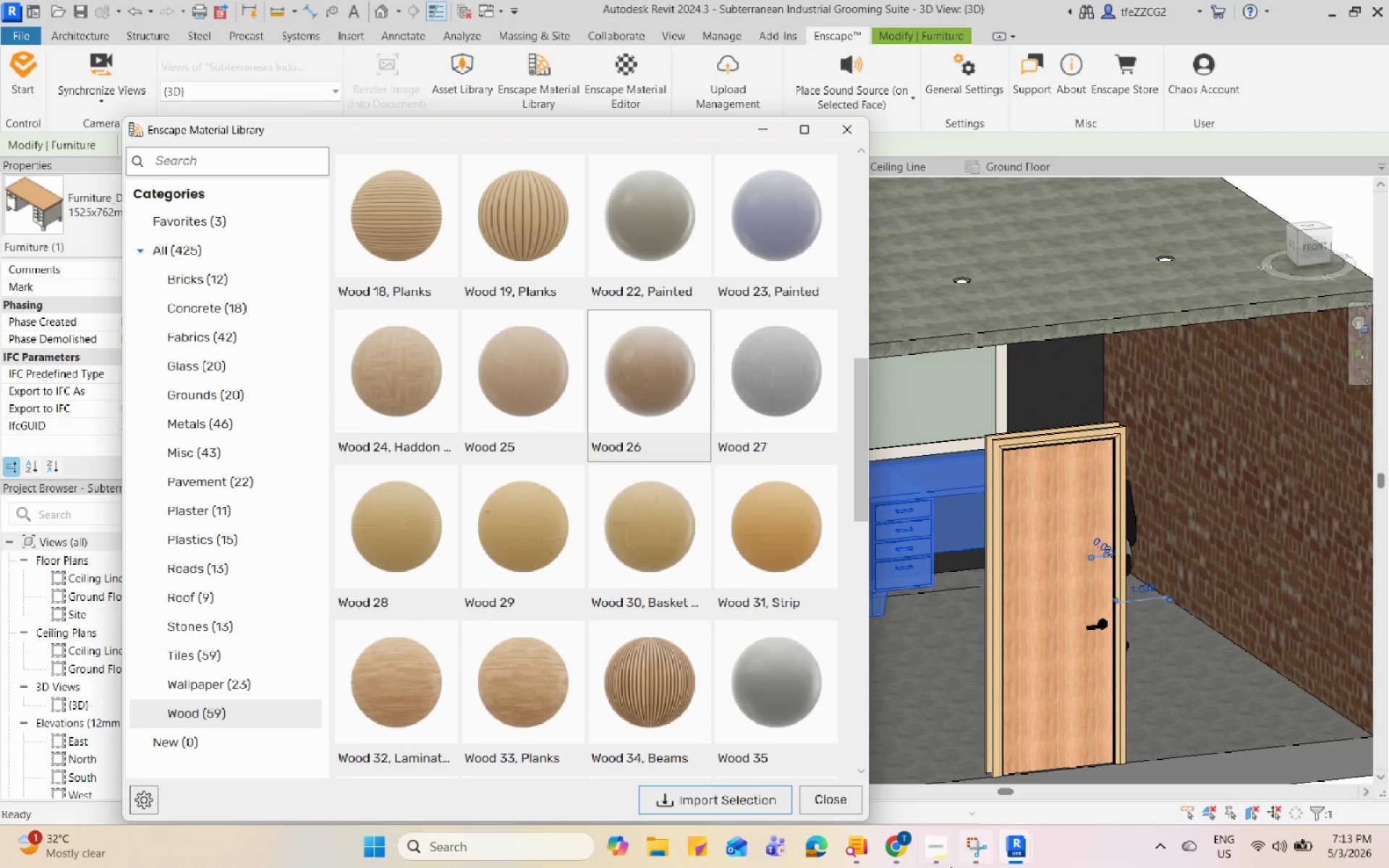 
left_click([911, 848])
 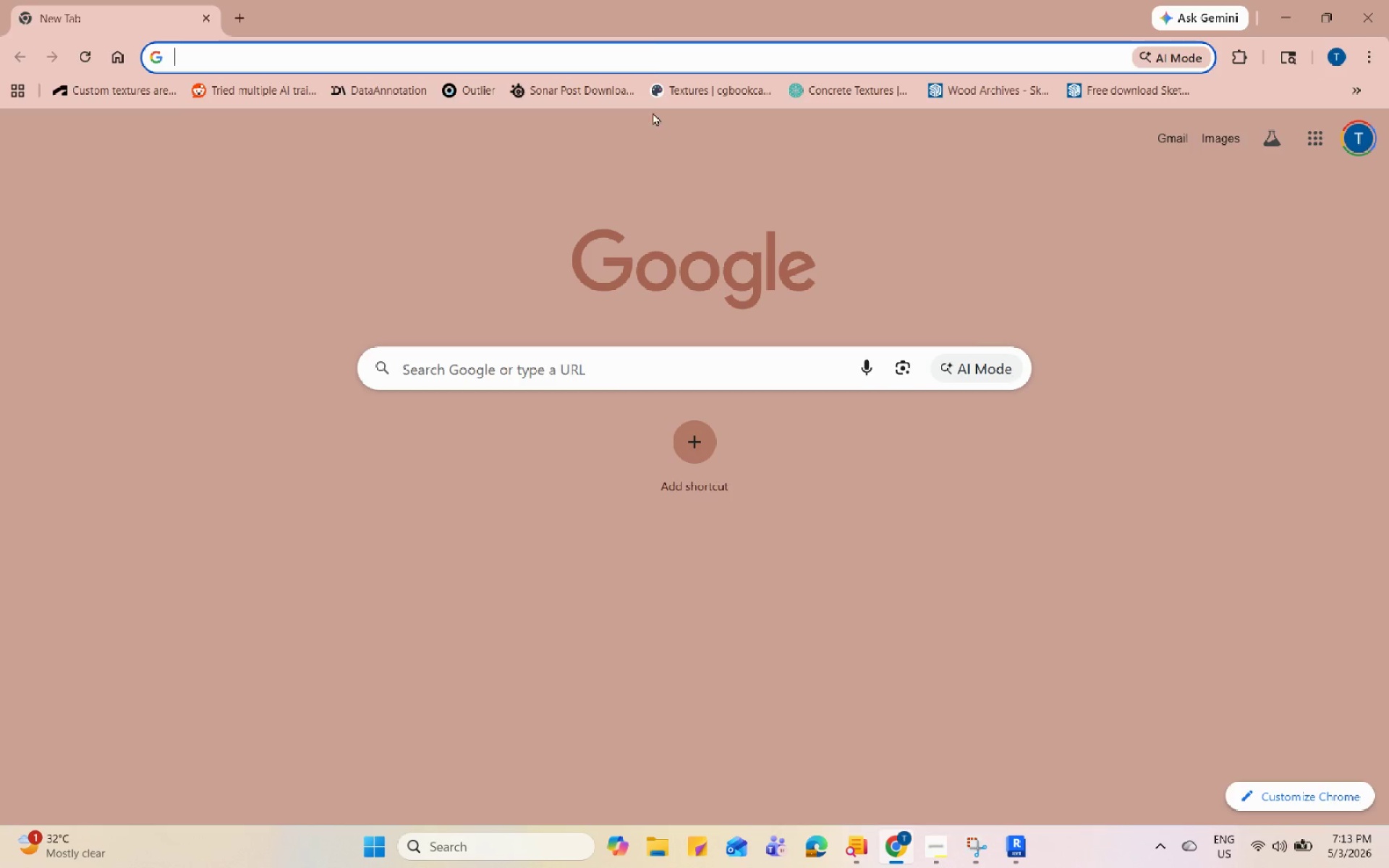 
left_click([651, 48])
 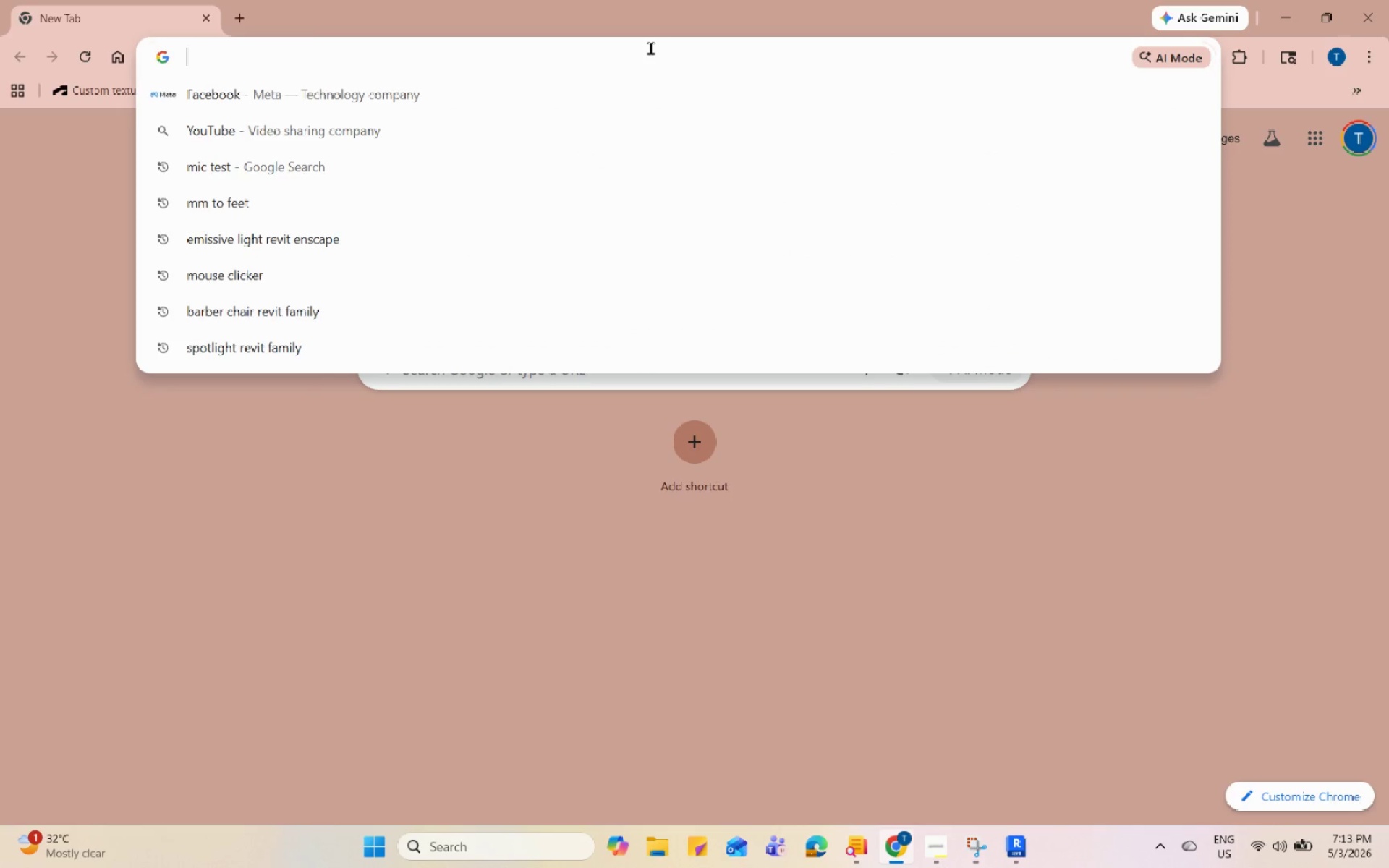 
type(mahogany )
 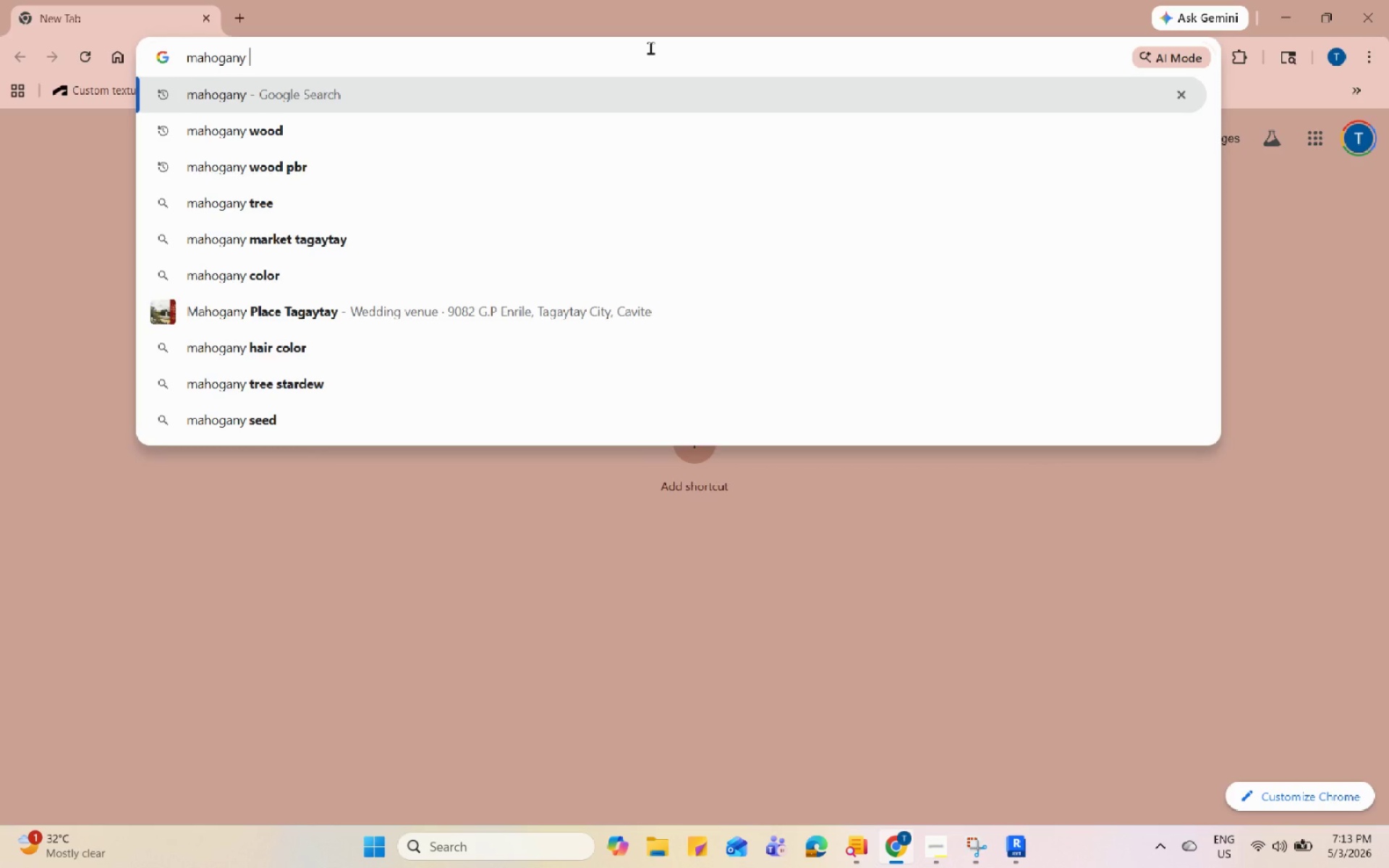 
type(wod)
 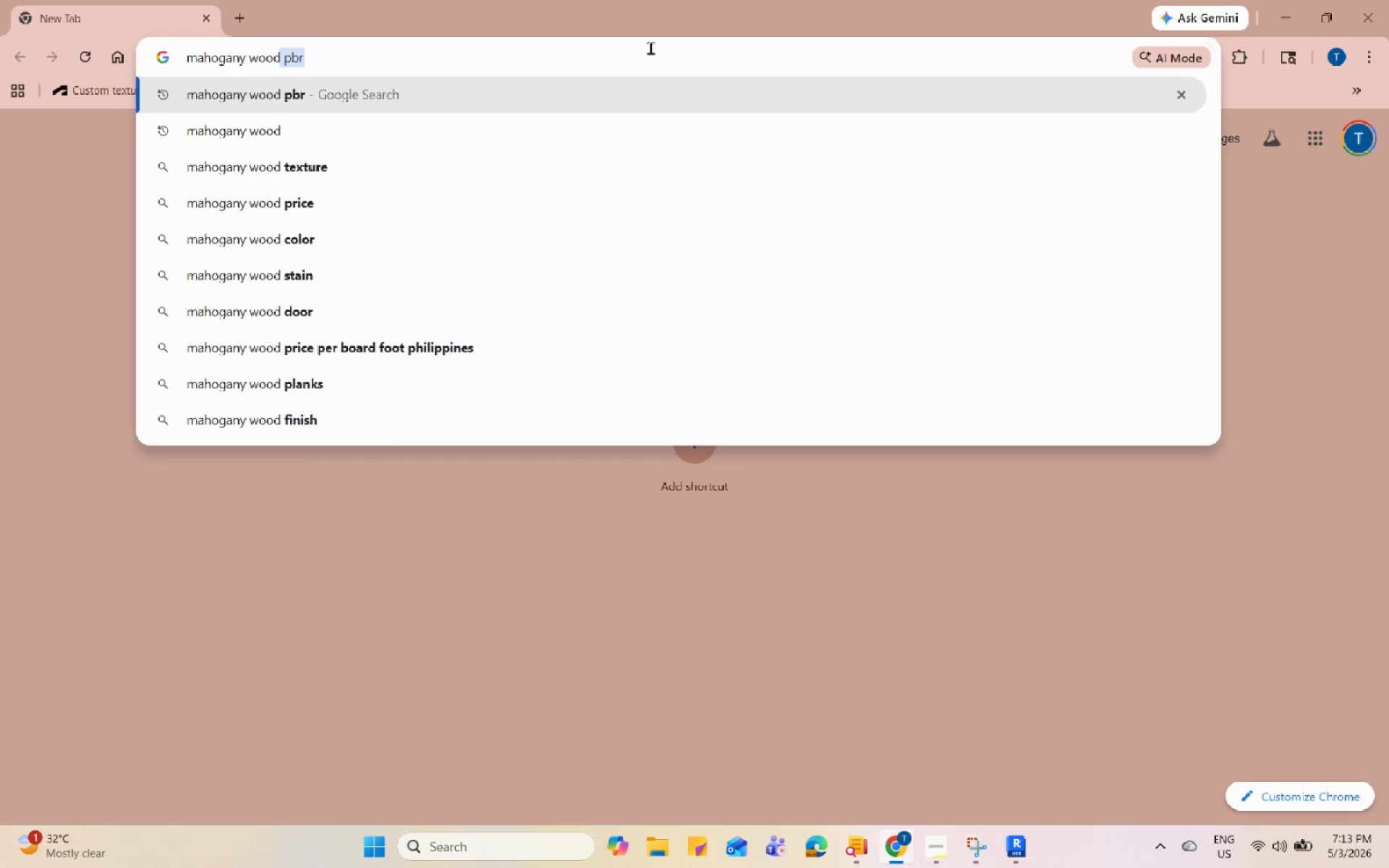 
key(Enter)
 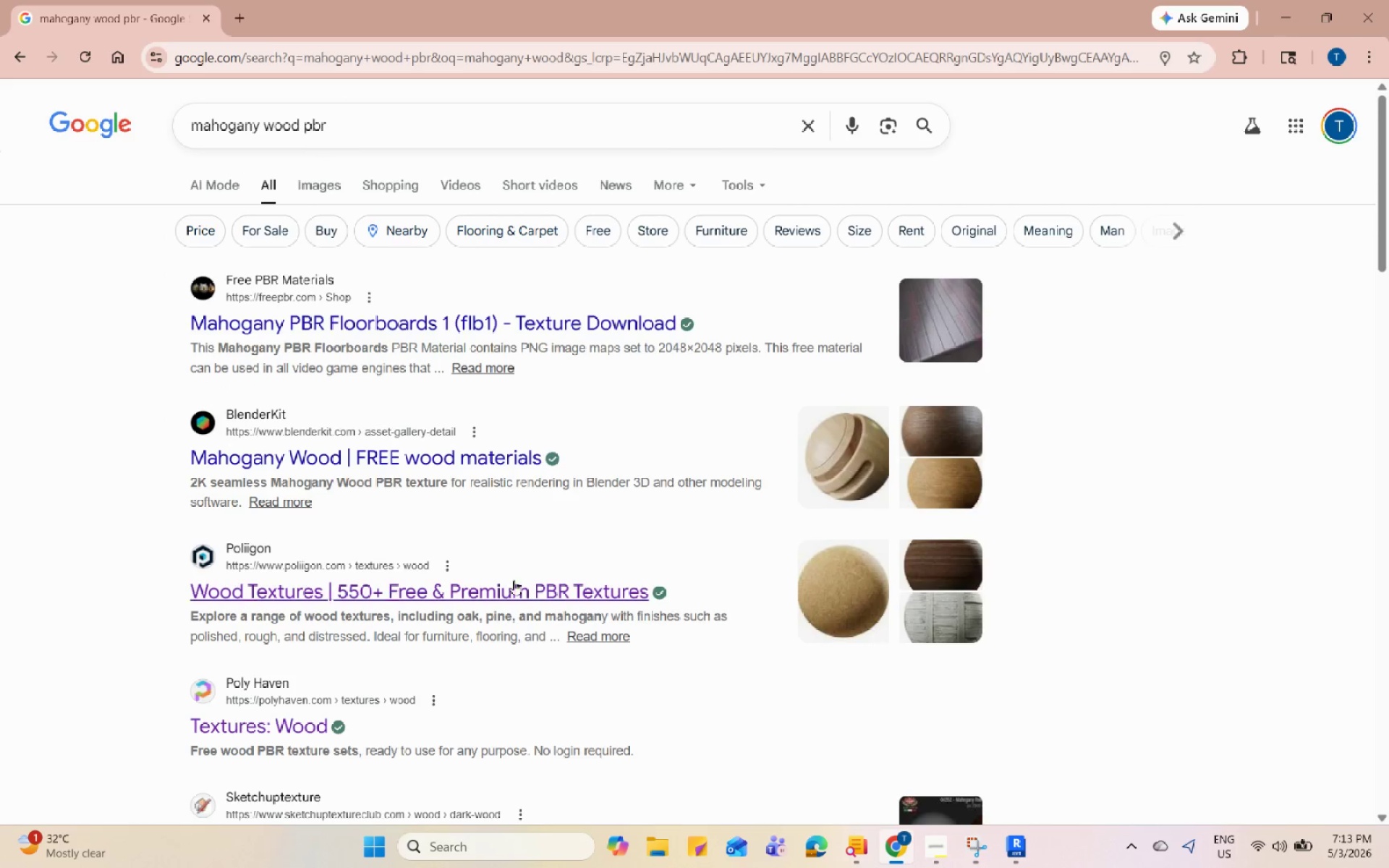 
wait(5.69)
 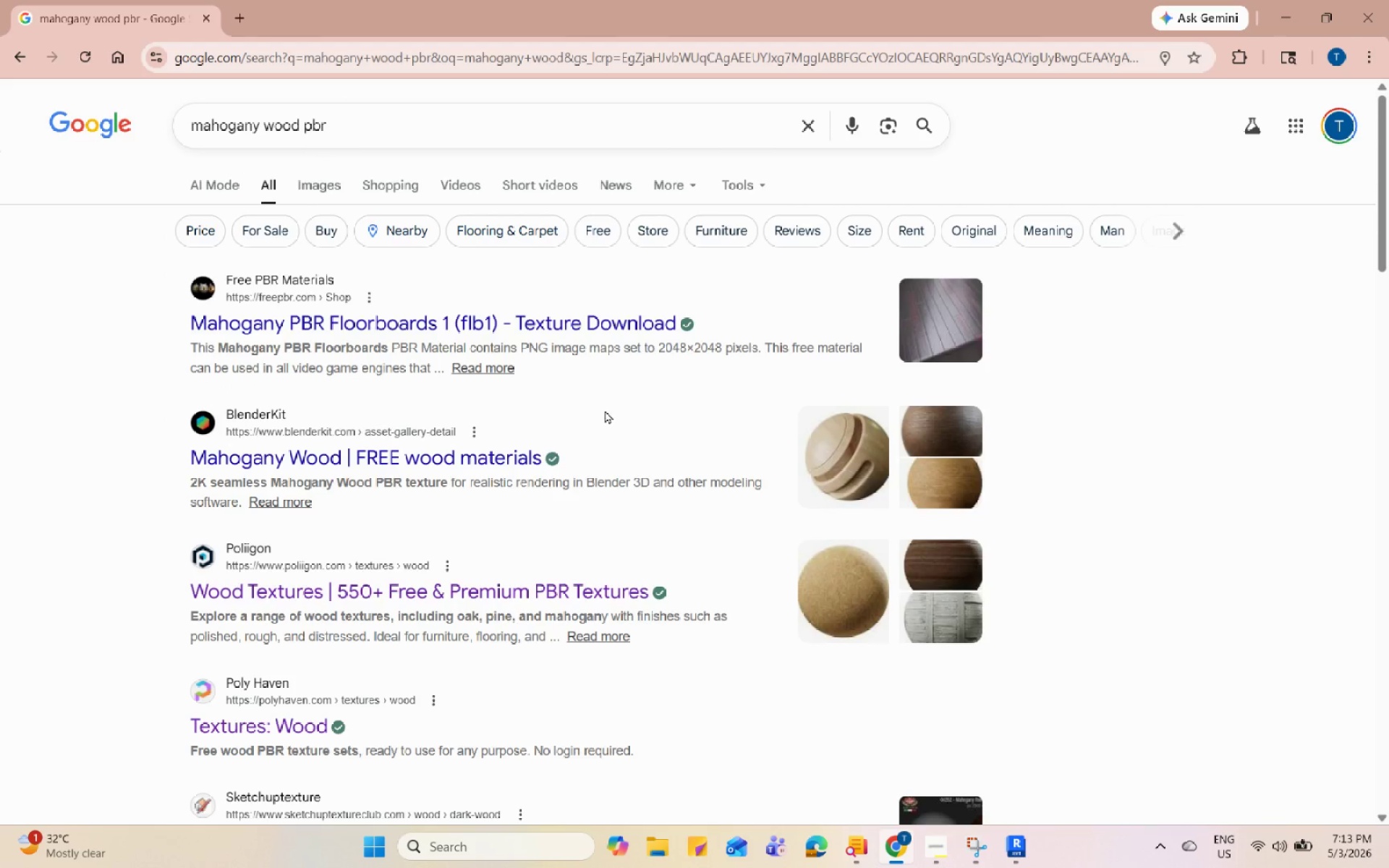 
left_click([1280, 7])
 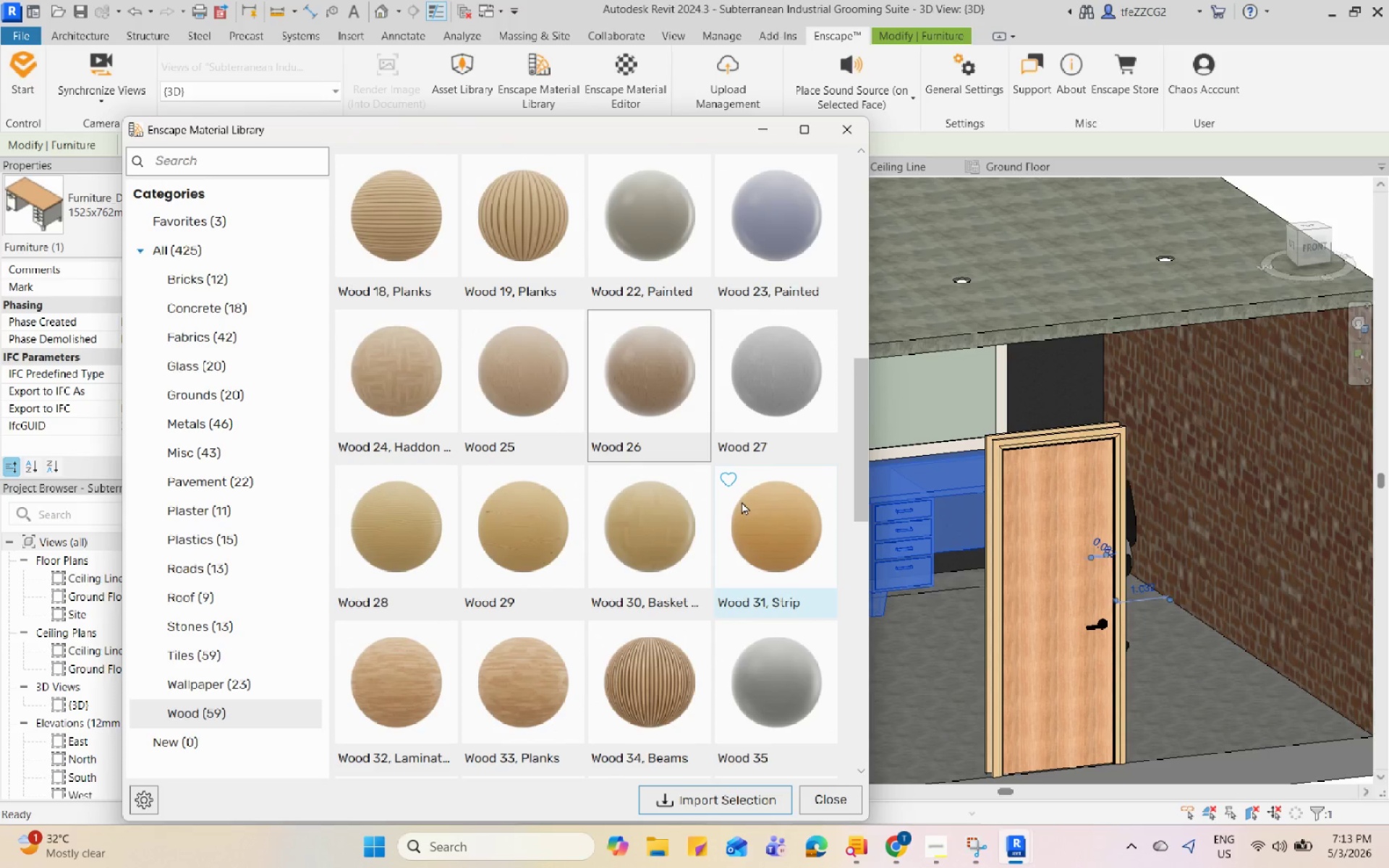 
scroll: coordinate [743, 501], scroll_direction: down, amount: 4.0
 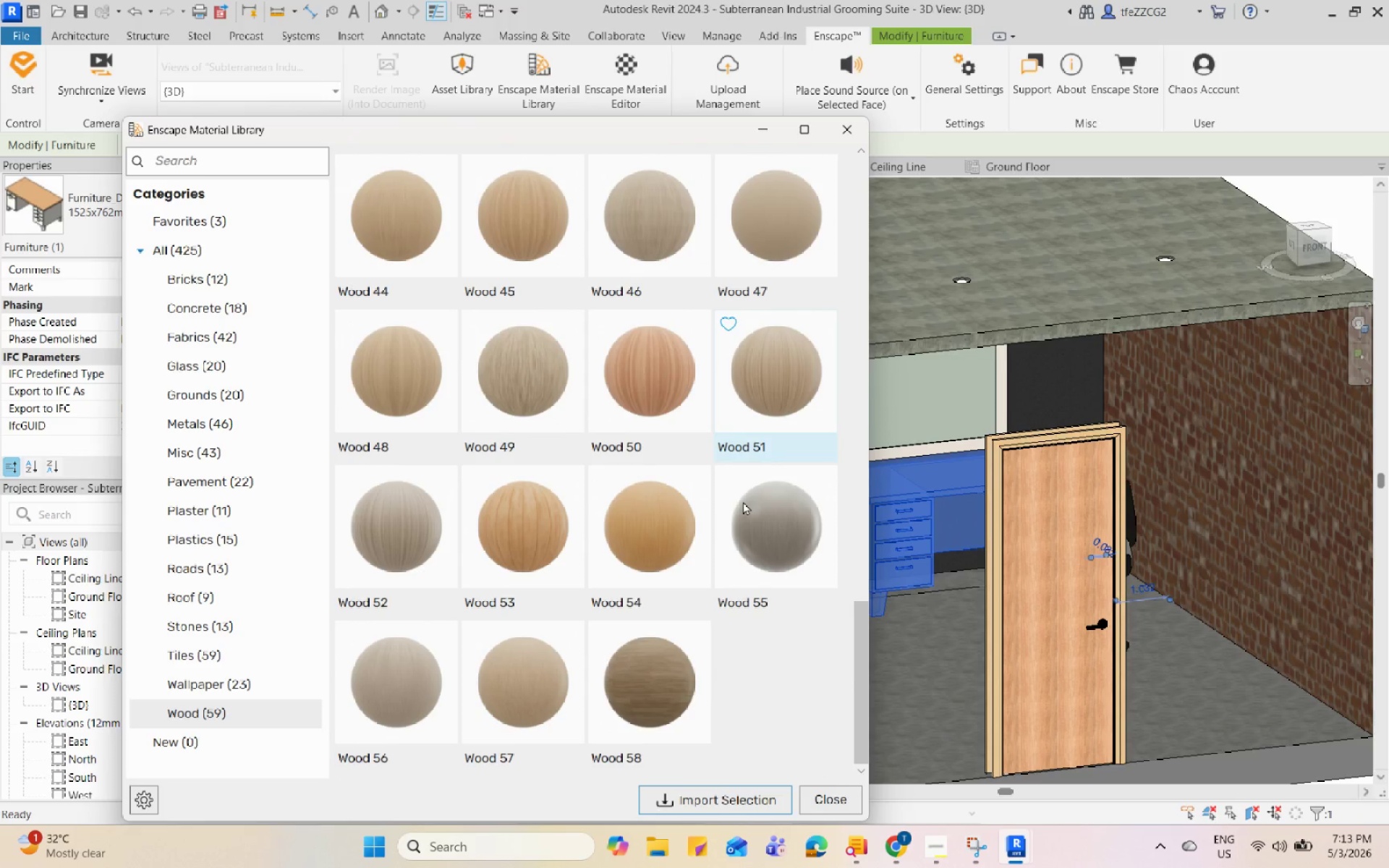 
left_click([764, 485])
 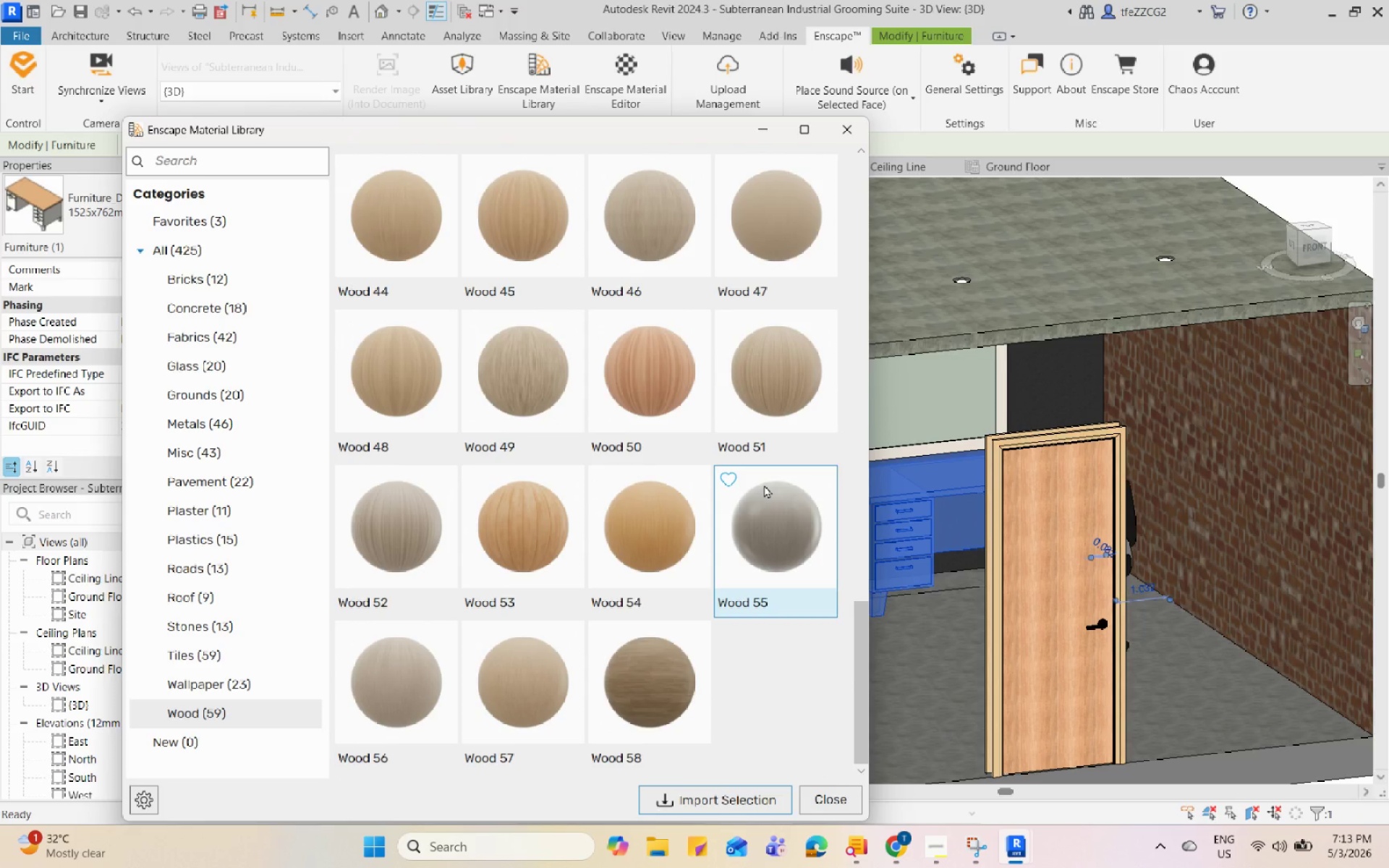 
scroll: coordinate [764, 461], scroll_direction: up, amount: 7.0
 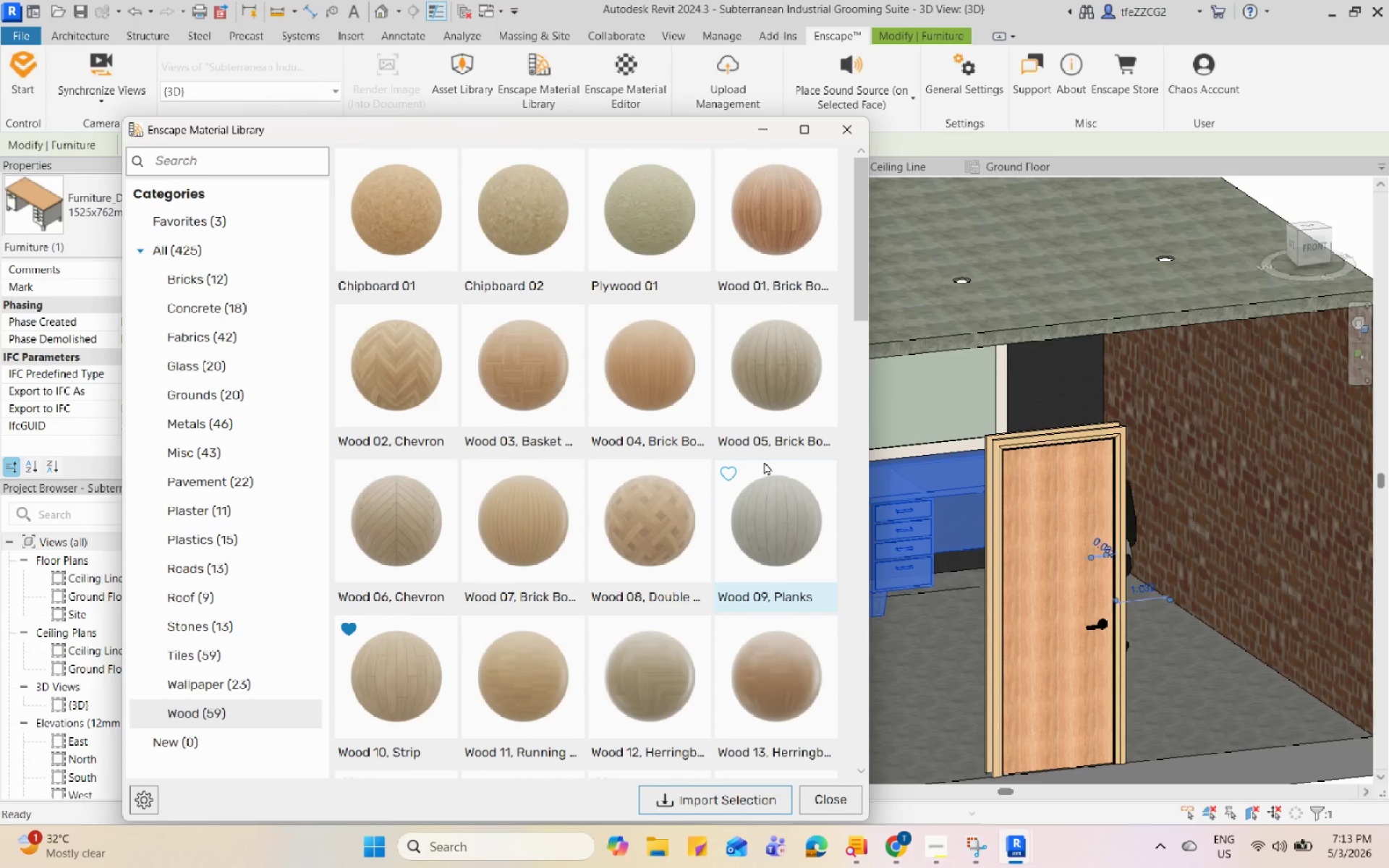 
scroll: coordinate [764, 461], scroll_direction: down, amount: 6.0
 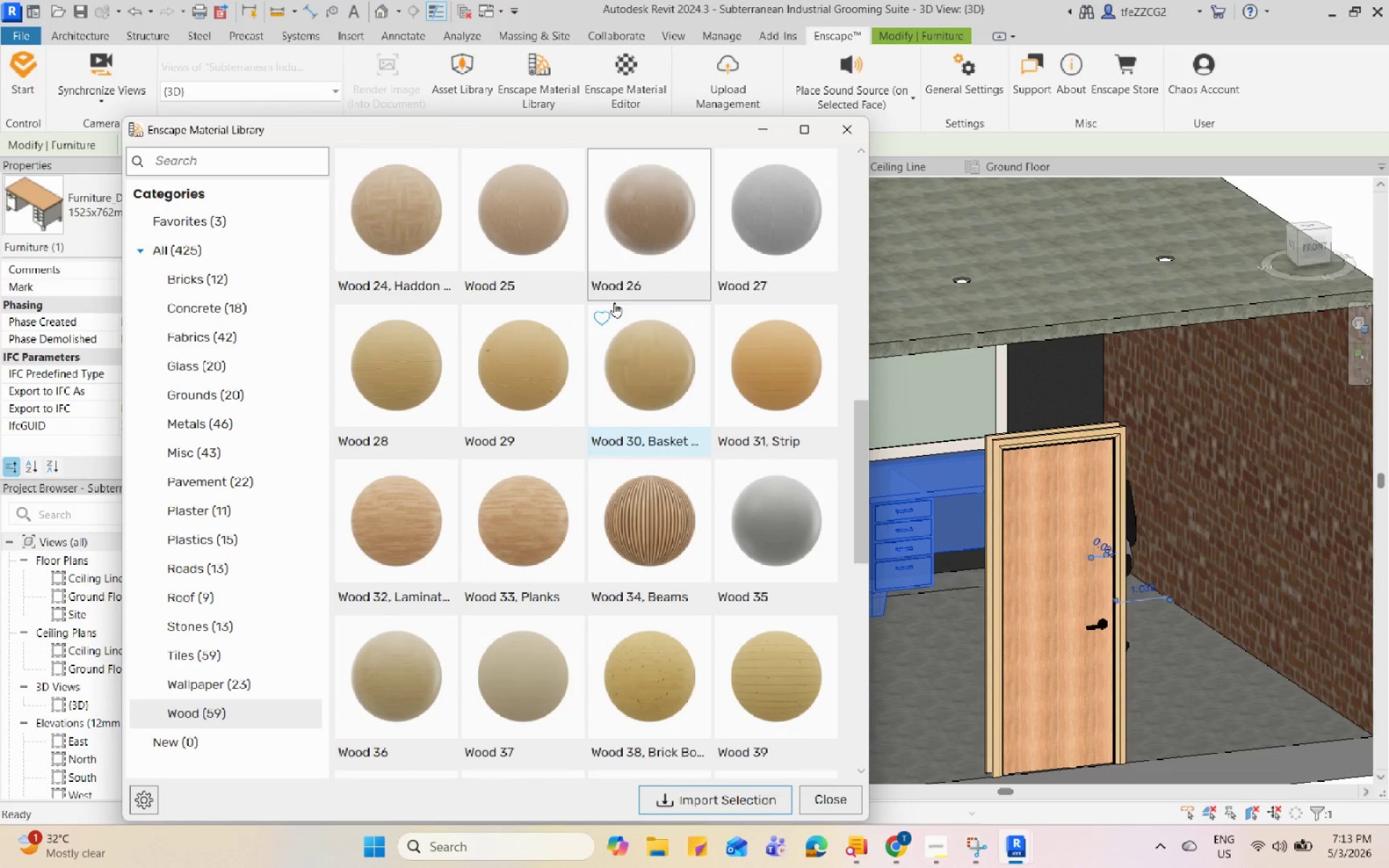 
left_click([621, 268])
 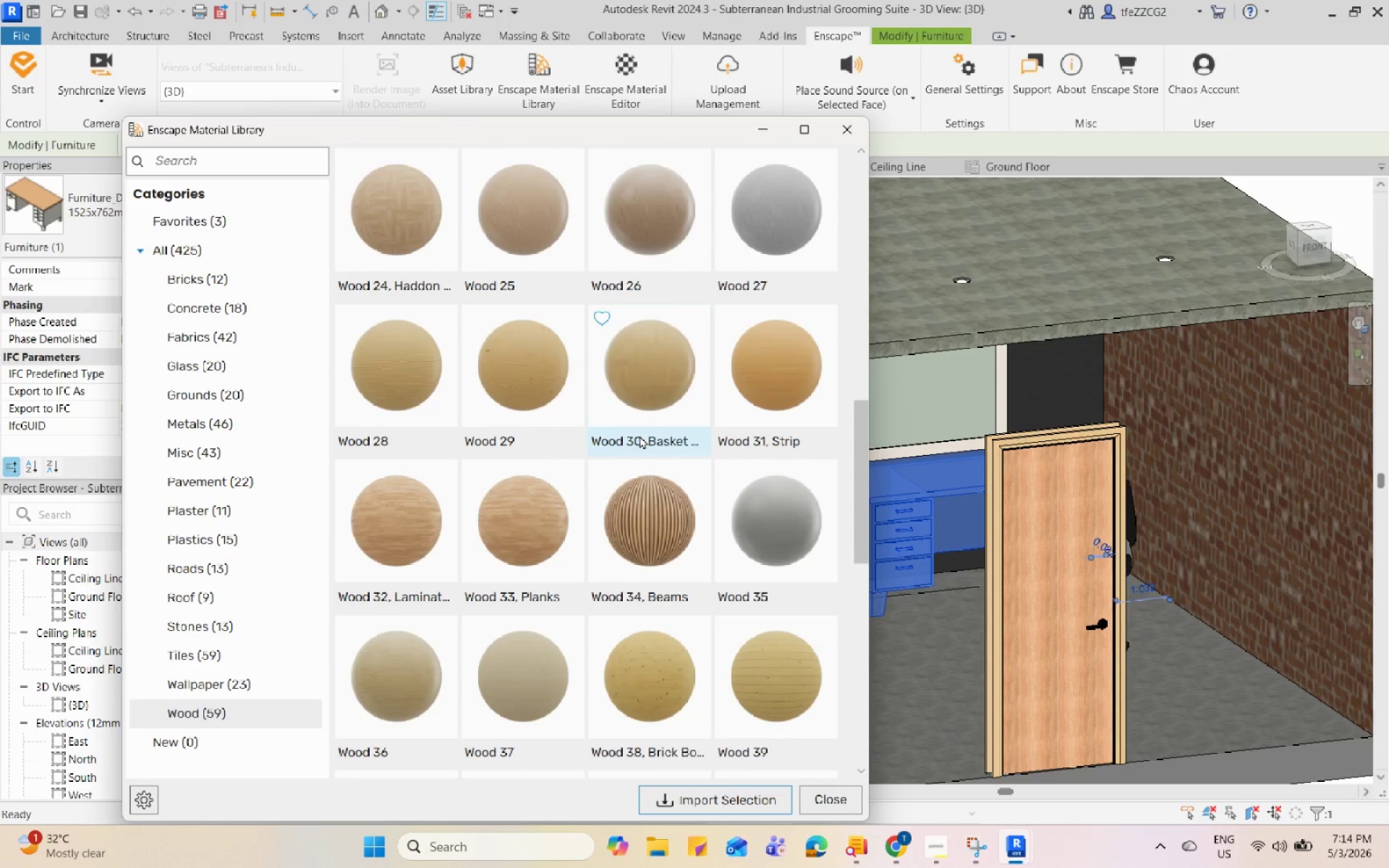 
scroll: coordinate [681, 676], scroll_direction: down, amount: 6.0
 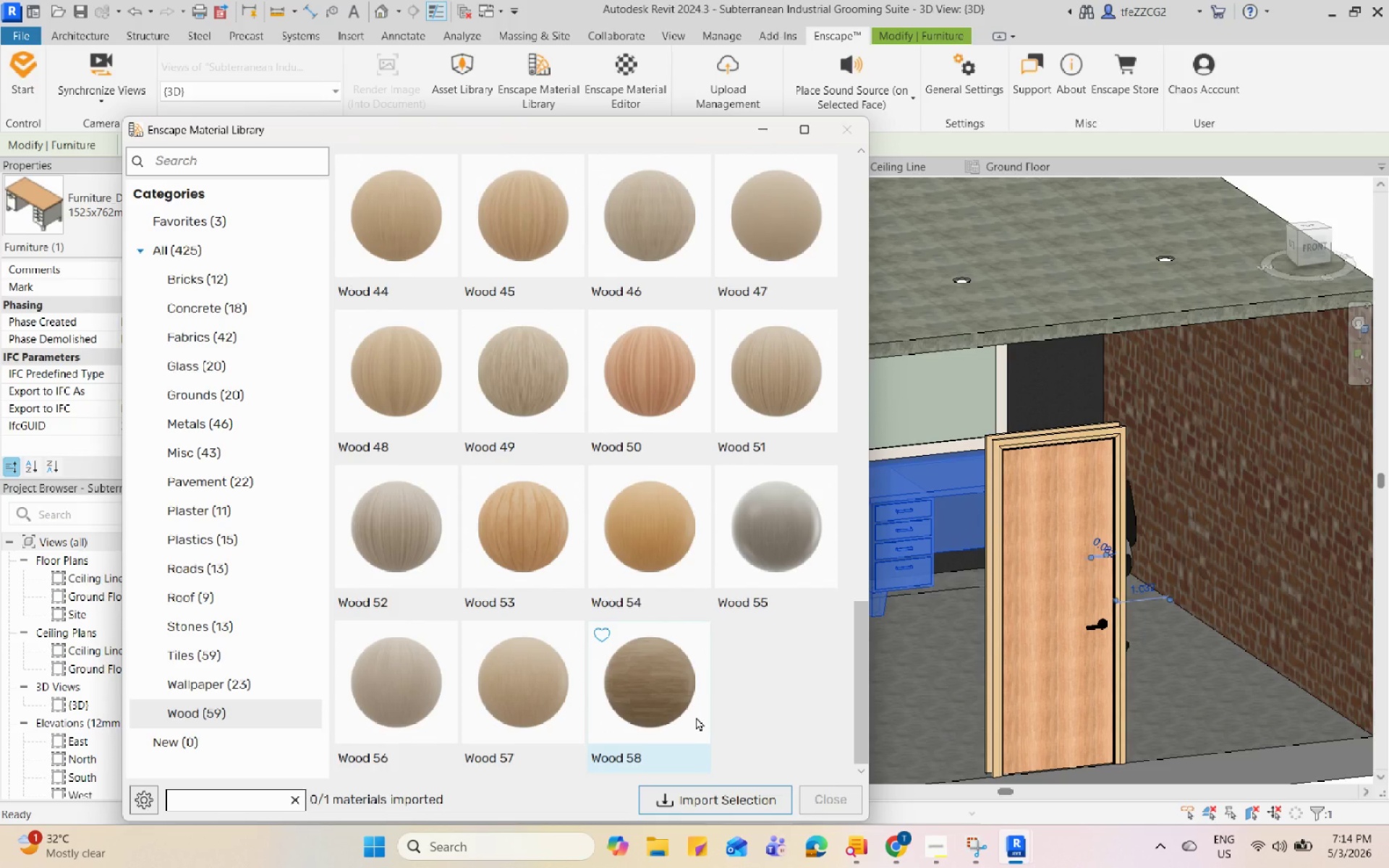 
scroll: coordinate [700, 454], scroll_direction: up, amount: 6.0
 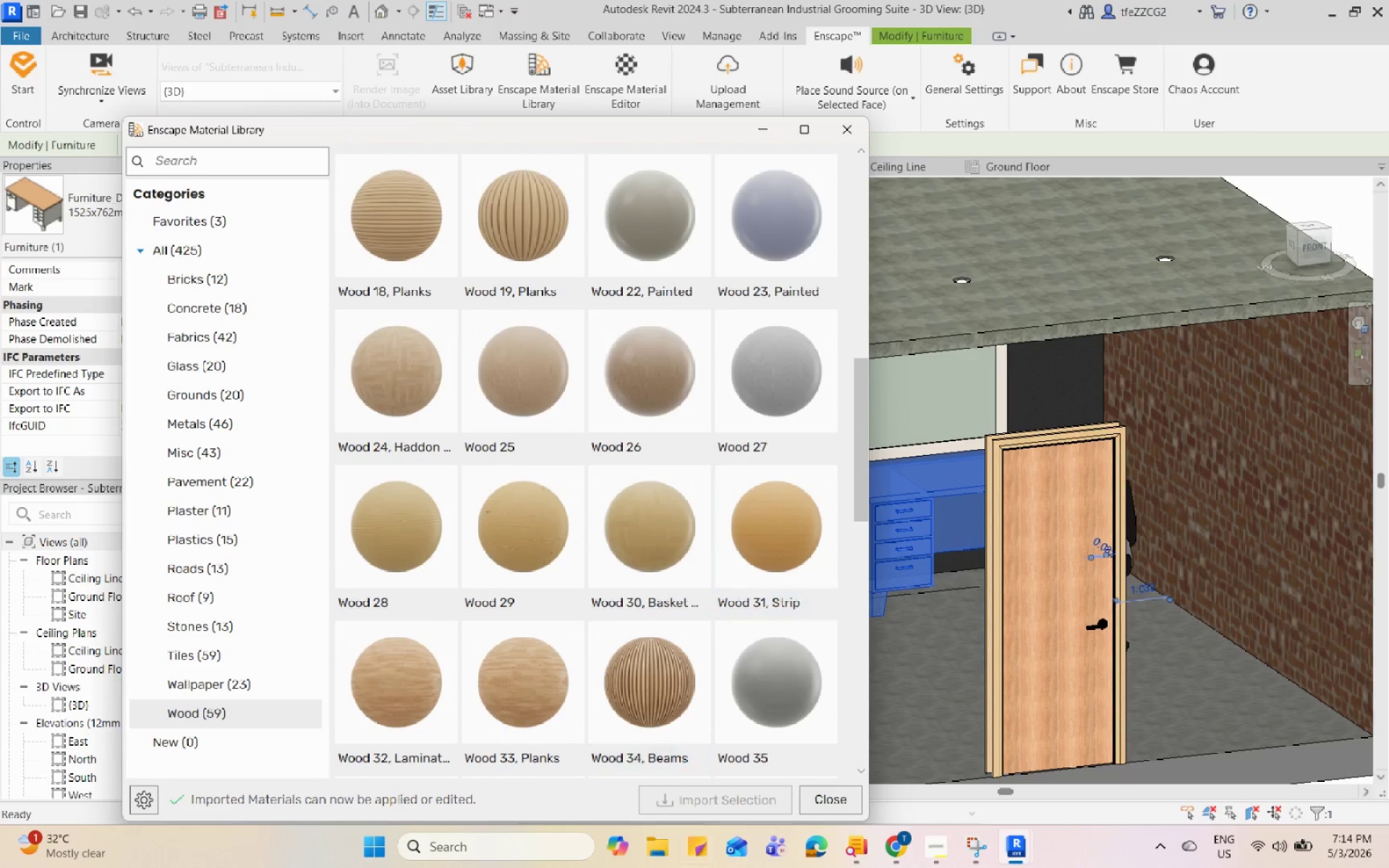 
left_click([830, 807])
 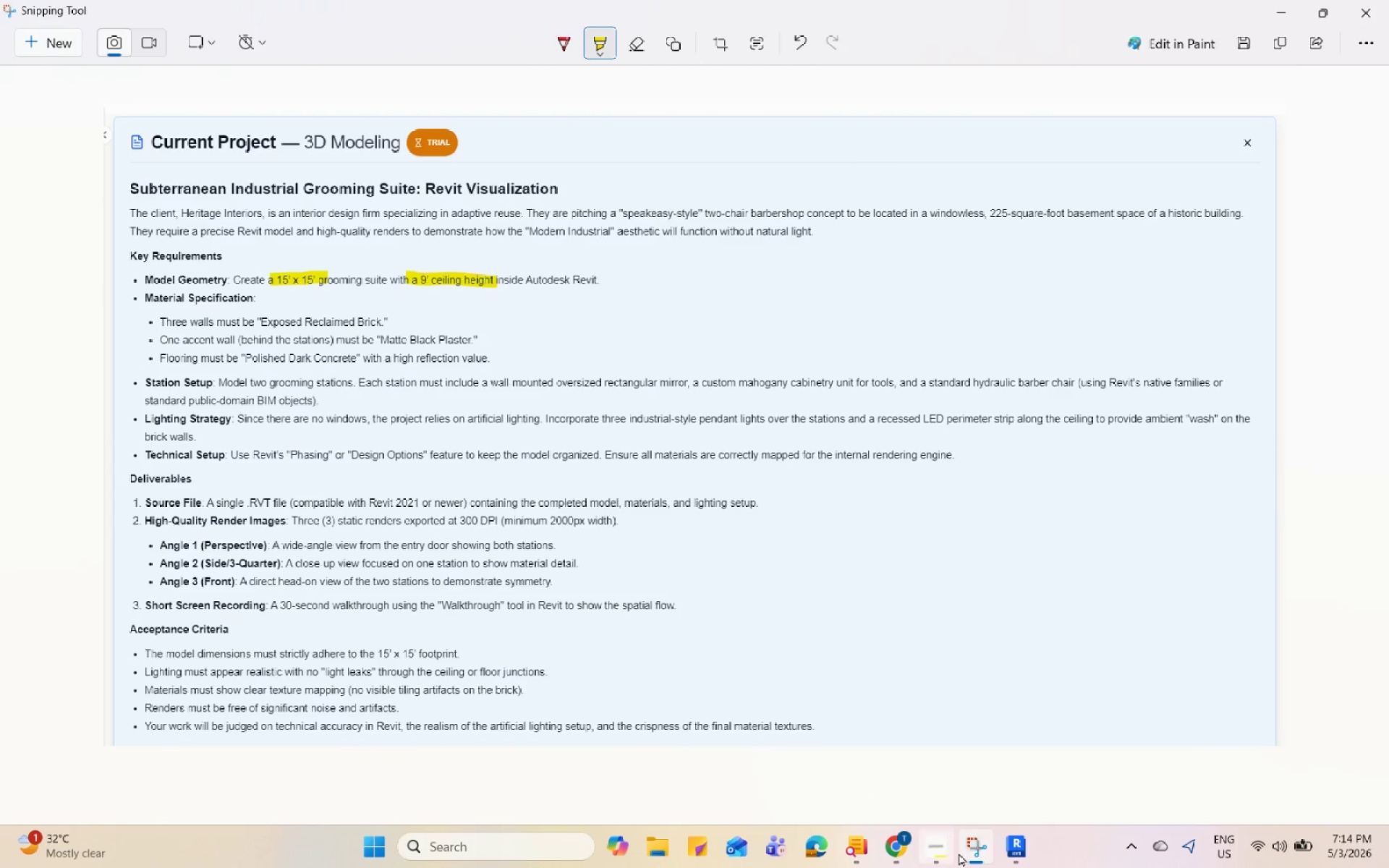 
left_click([1014, 853])
 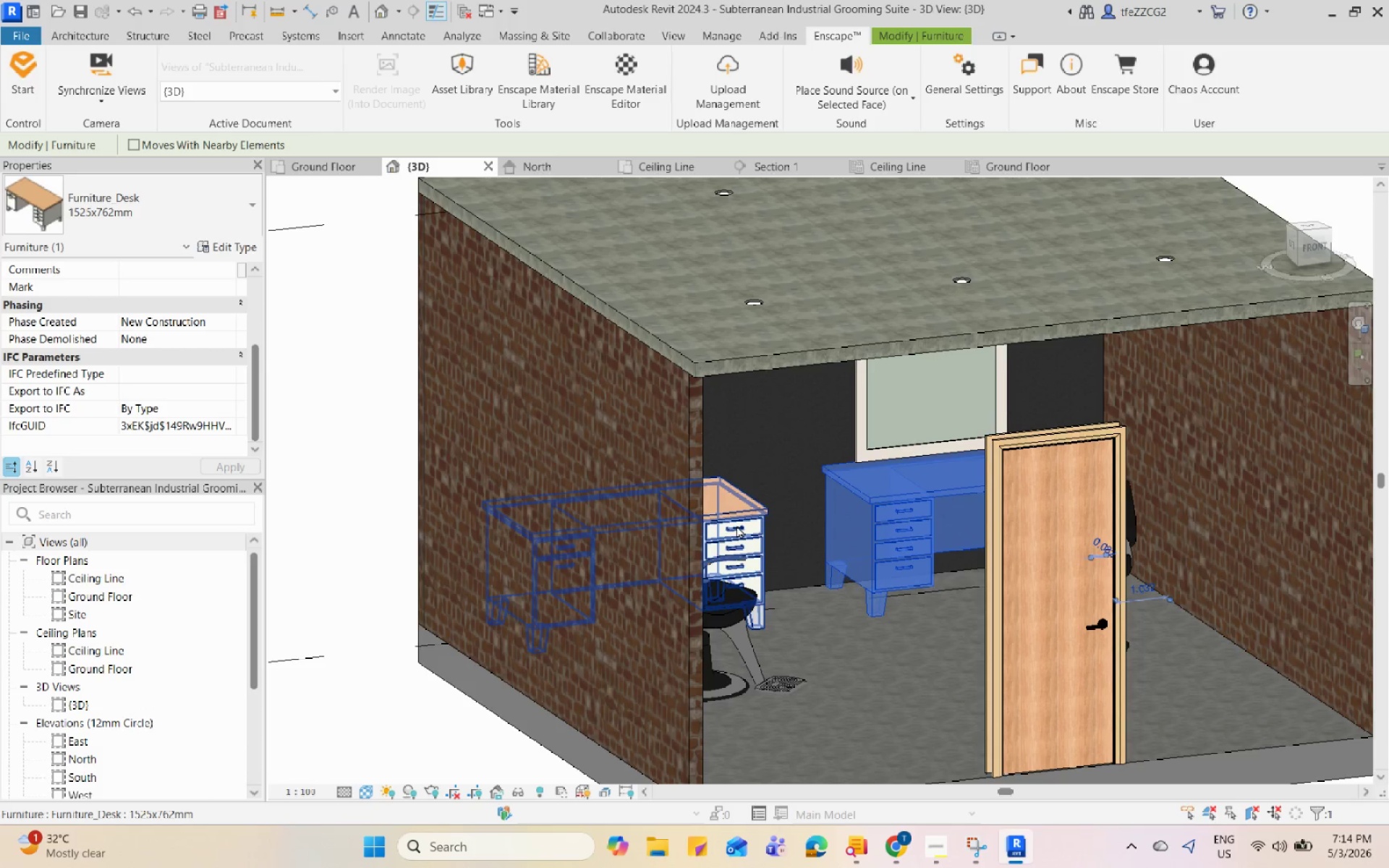 
scroll: coordinate [736, 527], scroll_direction: down, amount: 1.0
 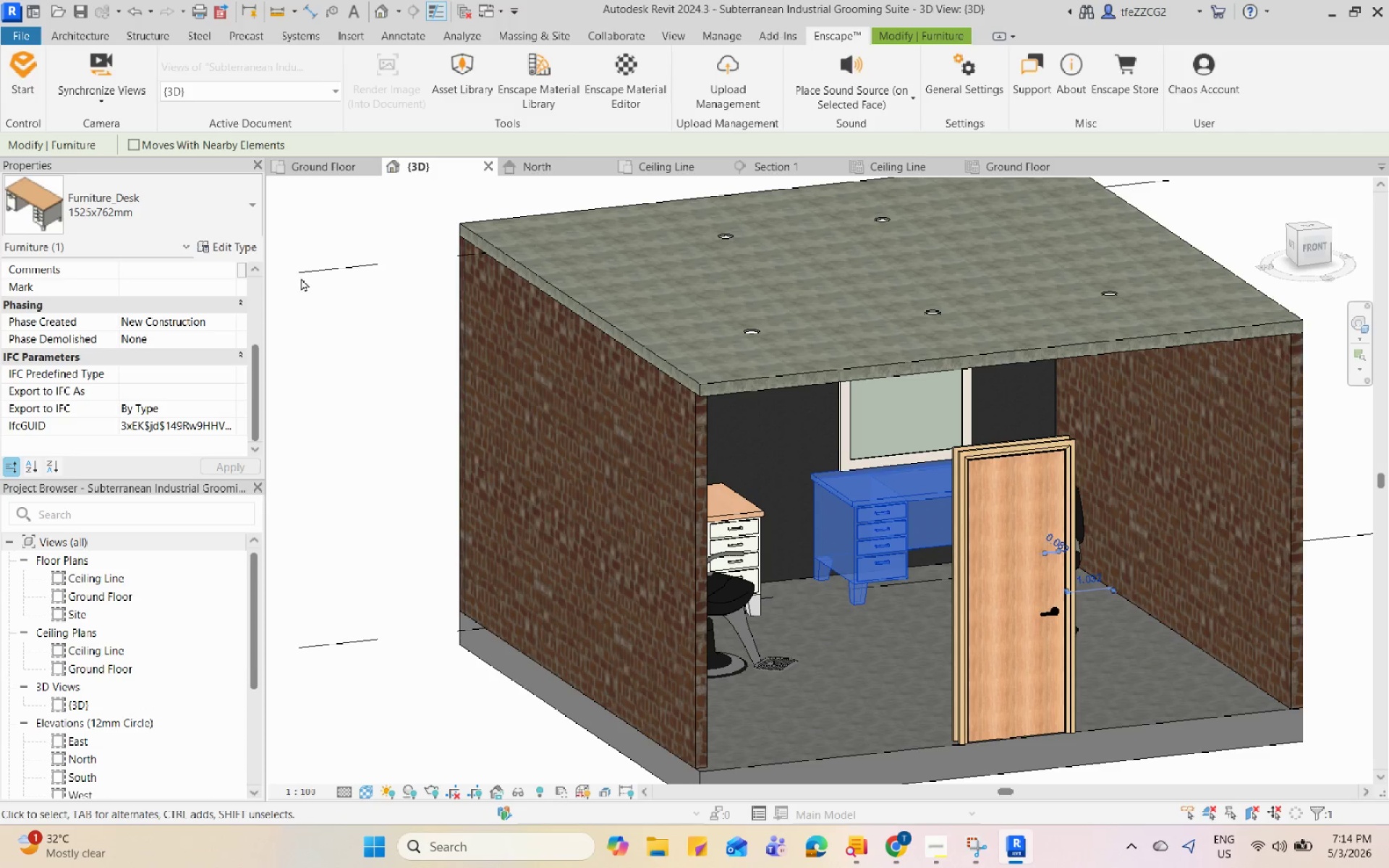 
left_click([250, 248])
 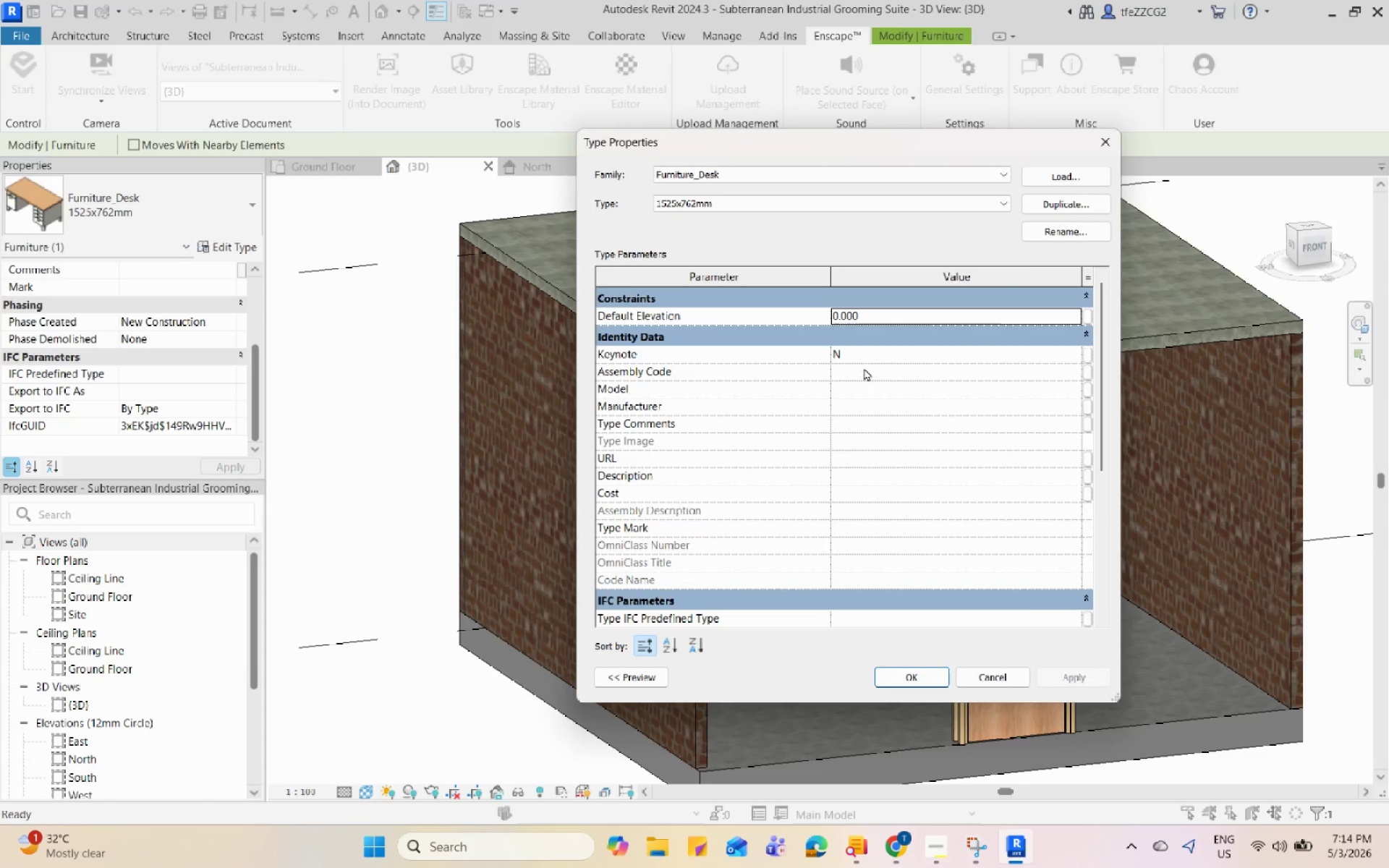 
scroll: coordinate [894, 490], scroll_direction: down, amount: 7.0
 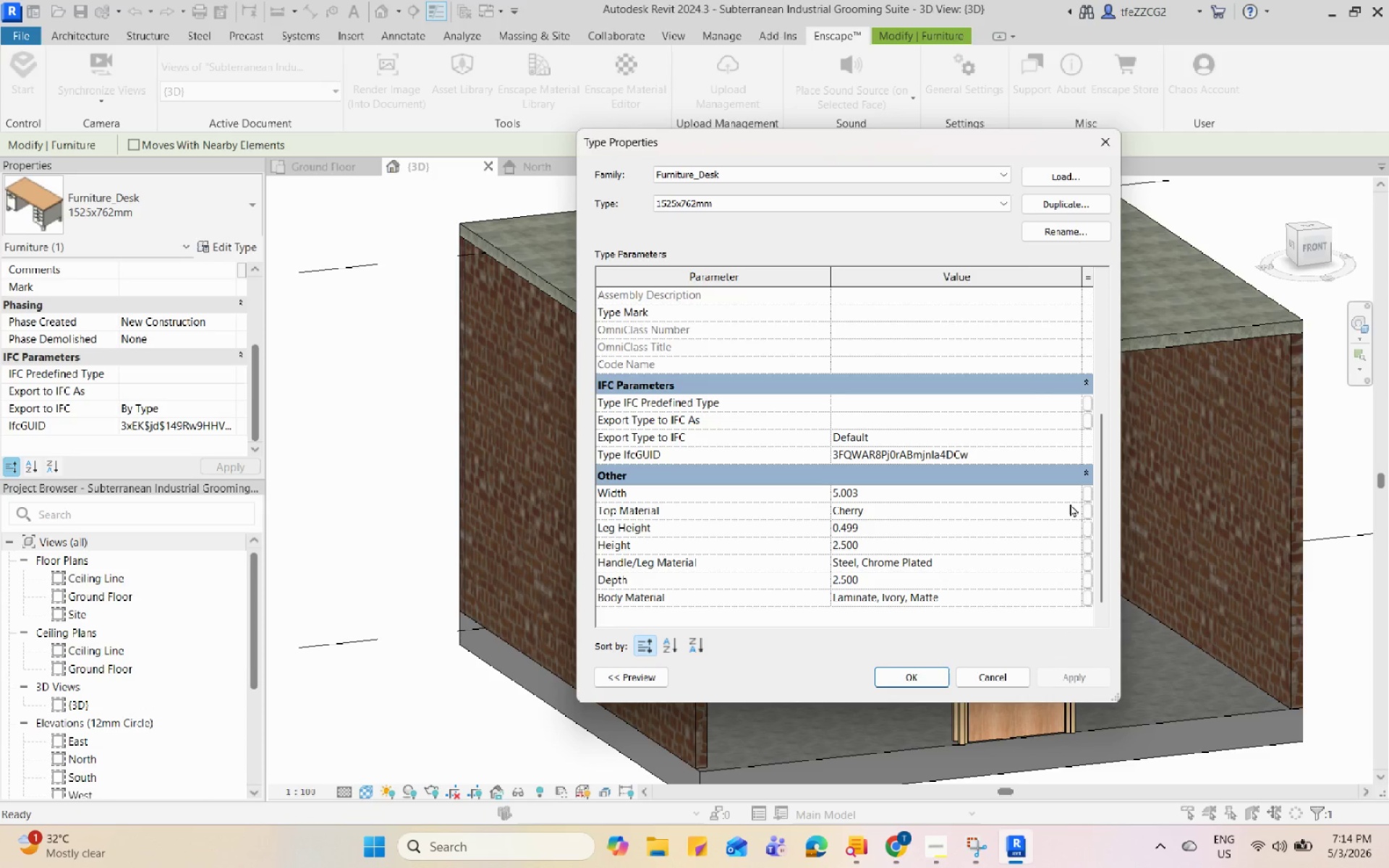 
left_click([1072, 506])
 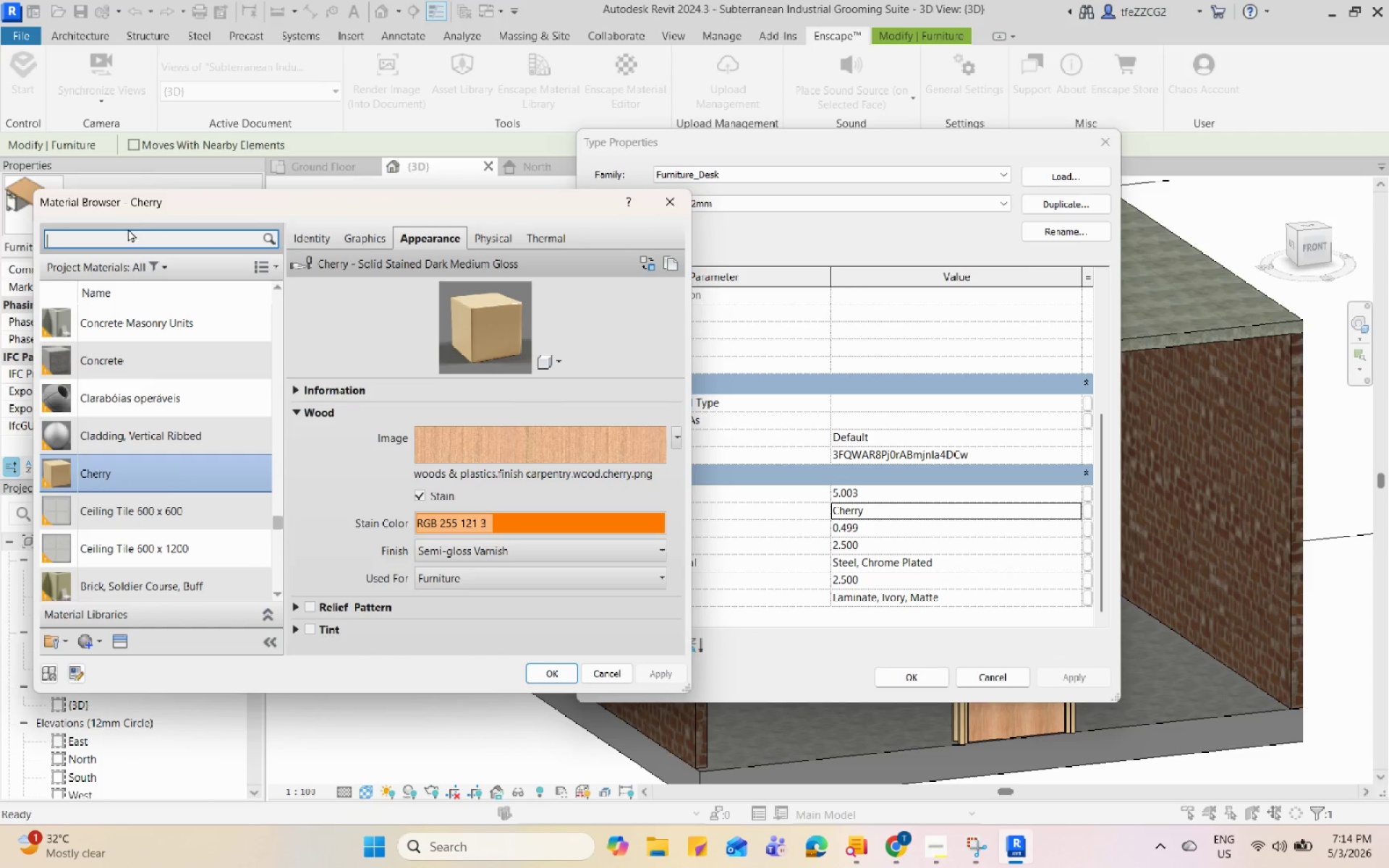 
type(wood)
 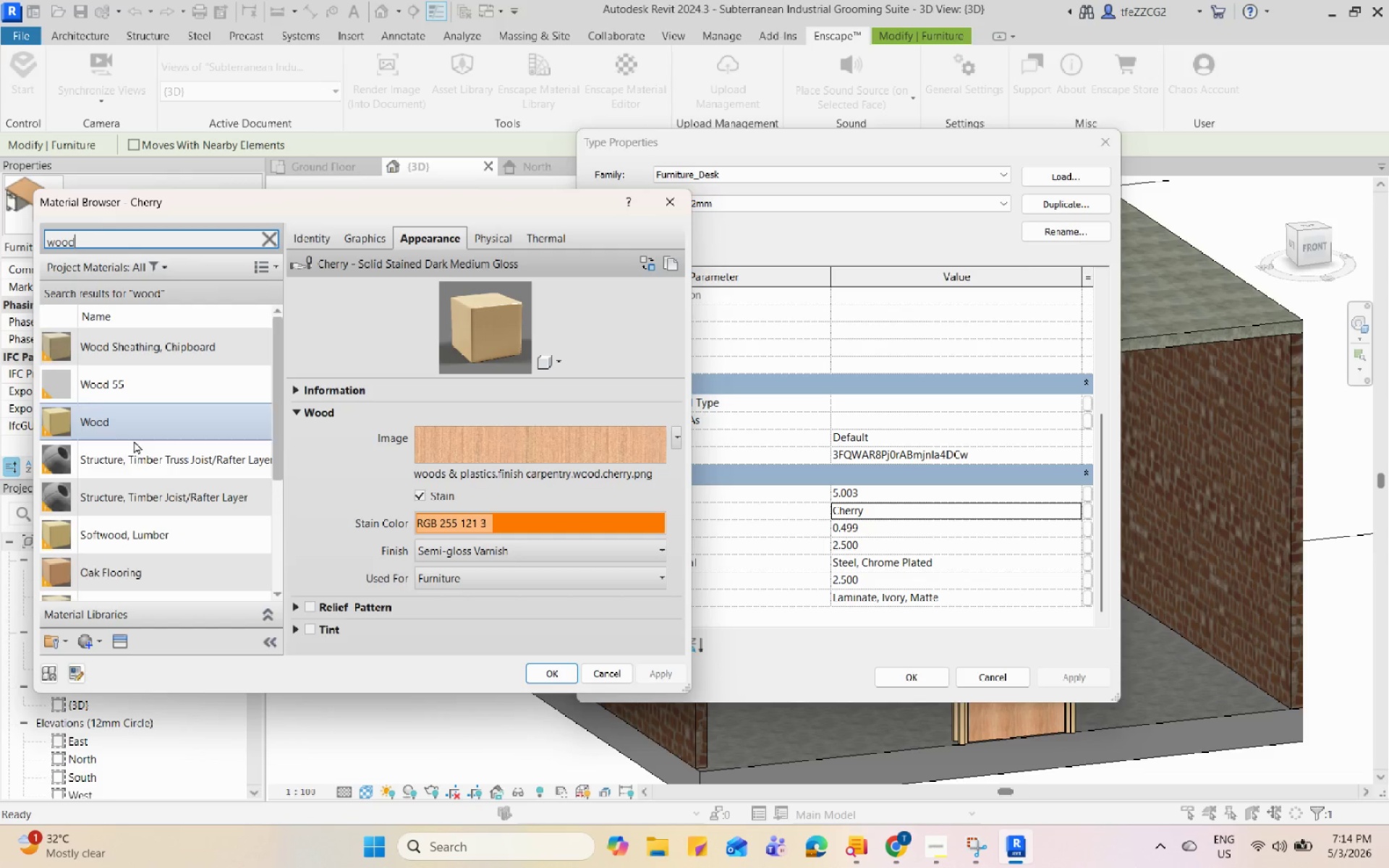 
left_click([140, 388])
 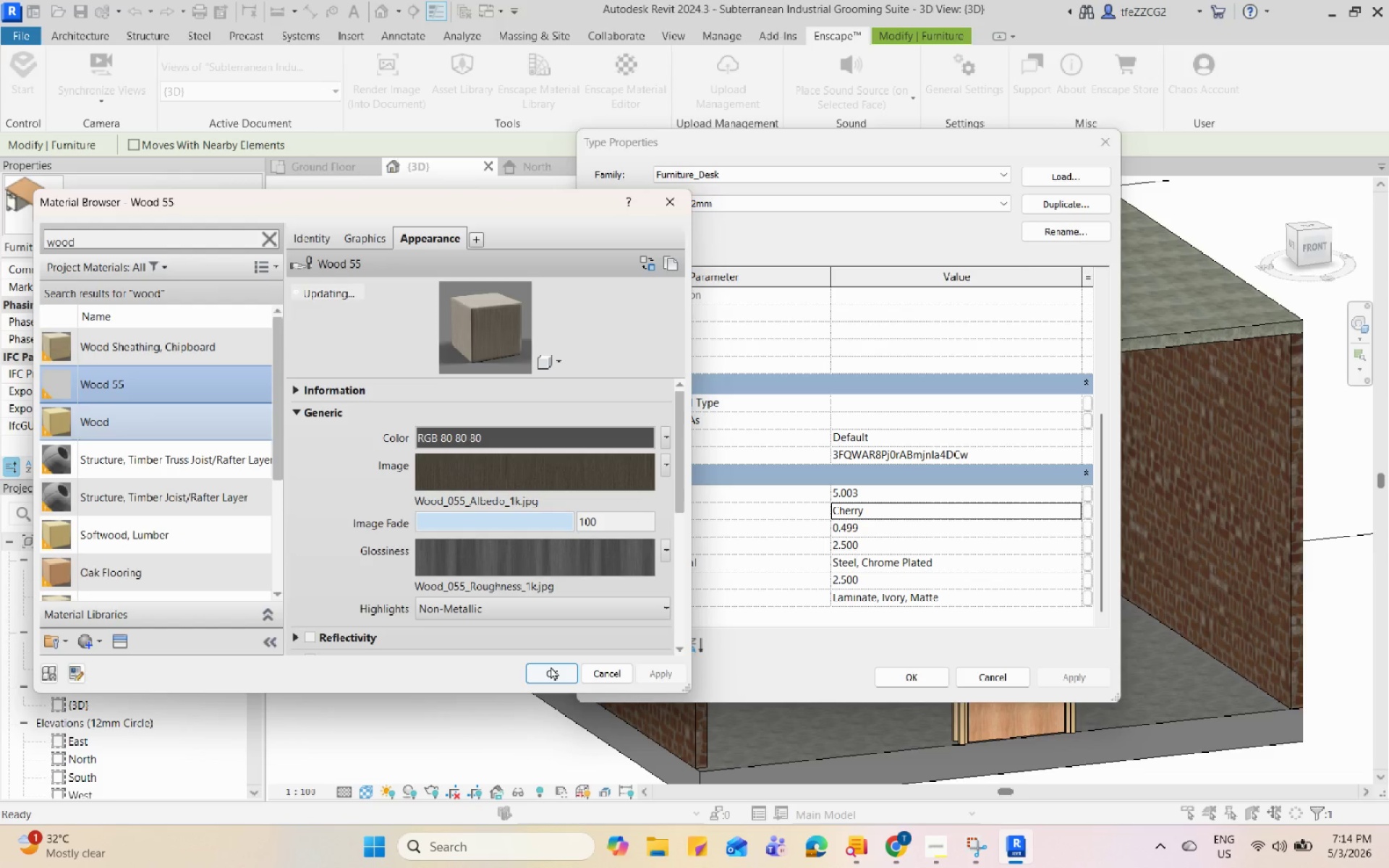 
left_click([551, 667])
 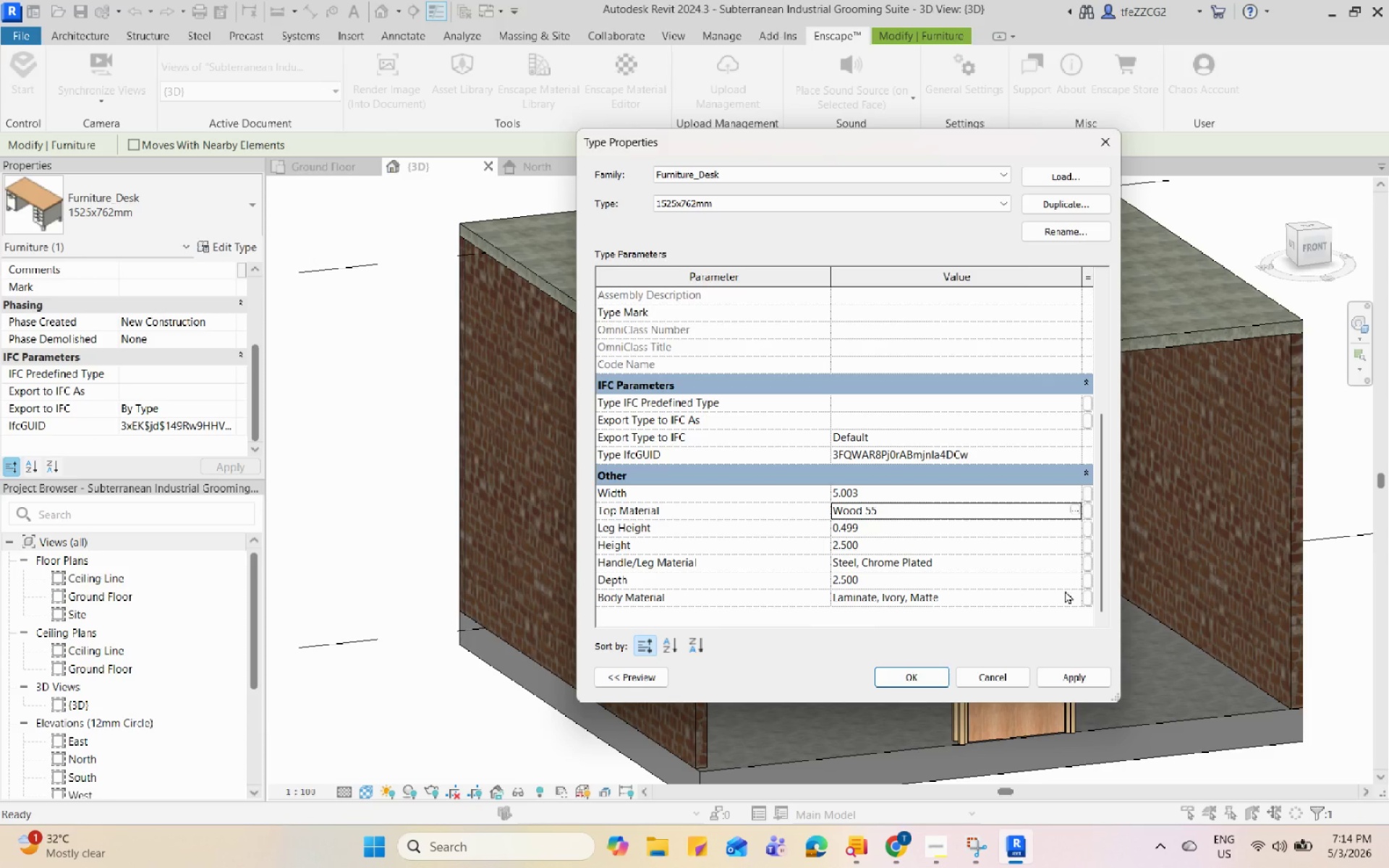 
wait(5.52)
 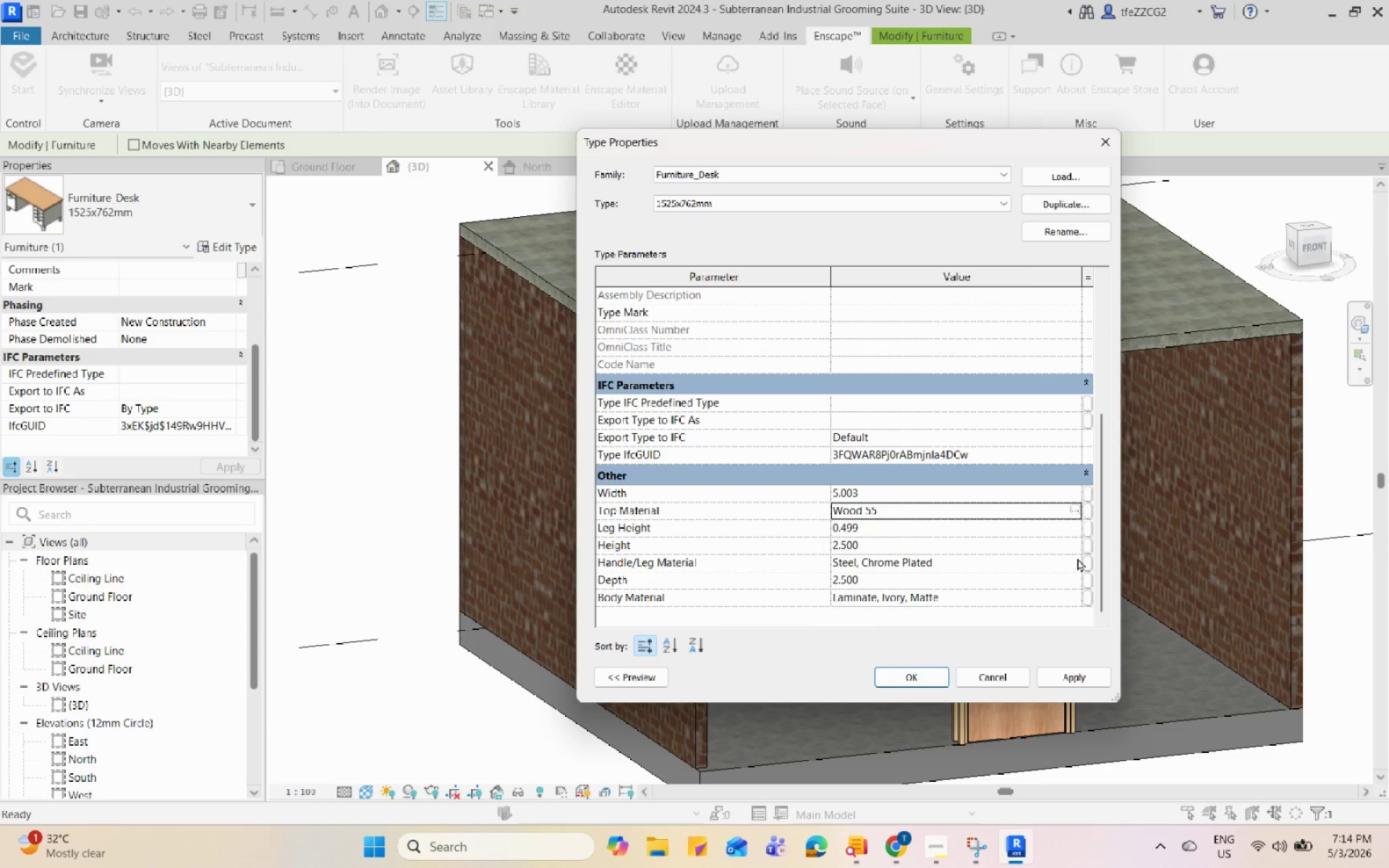 
double_click([1073, 595])
 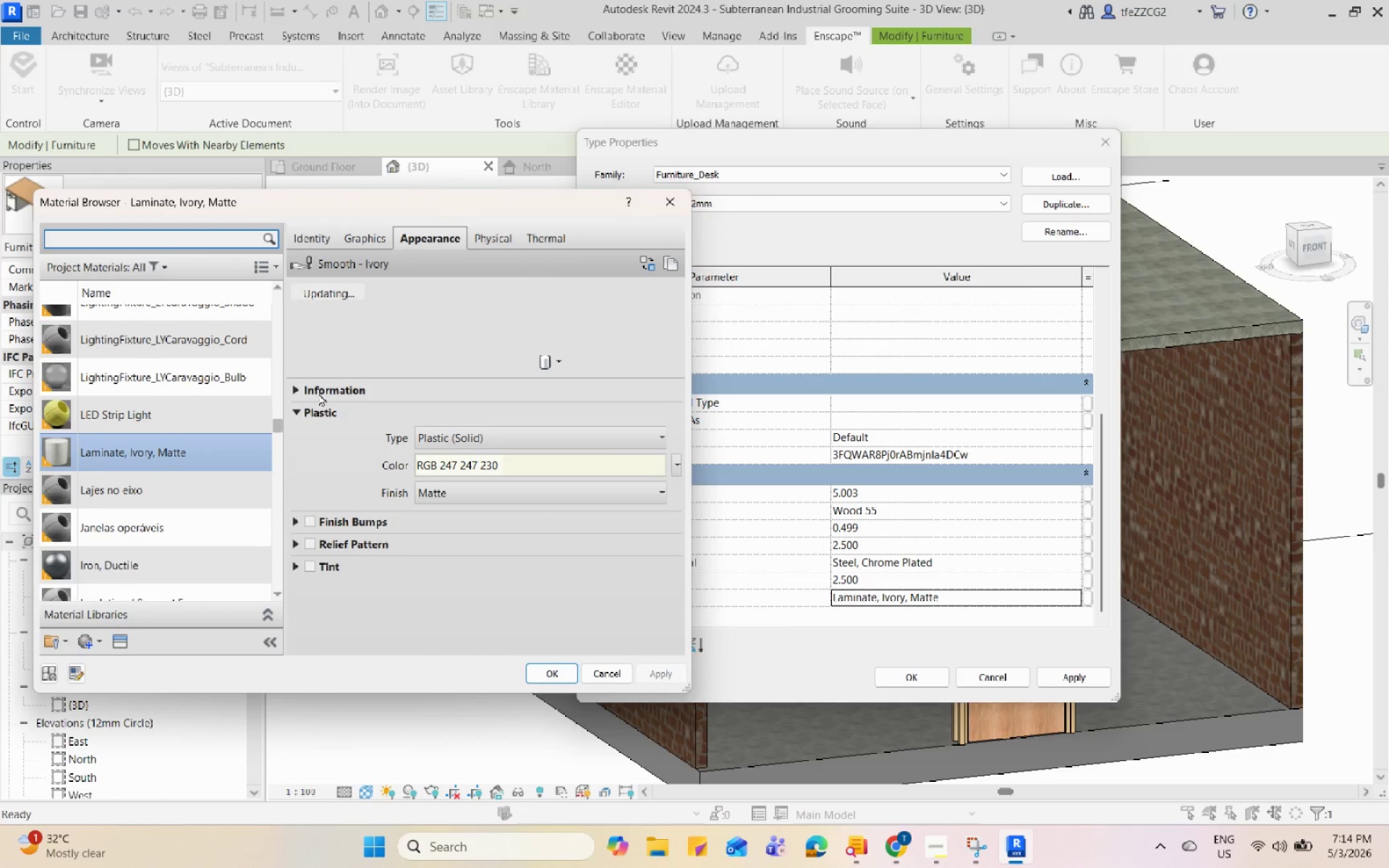 
left_click([156, 237])
 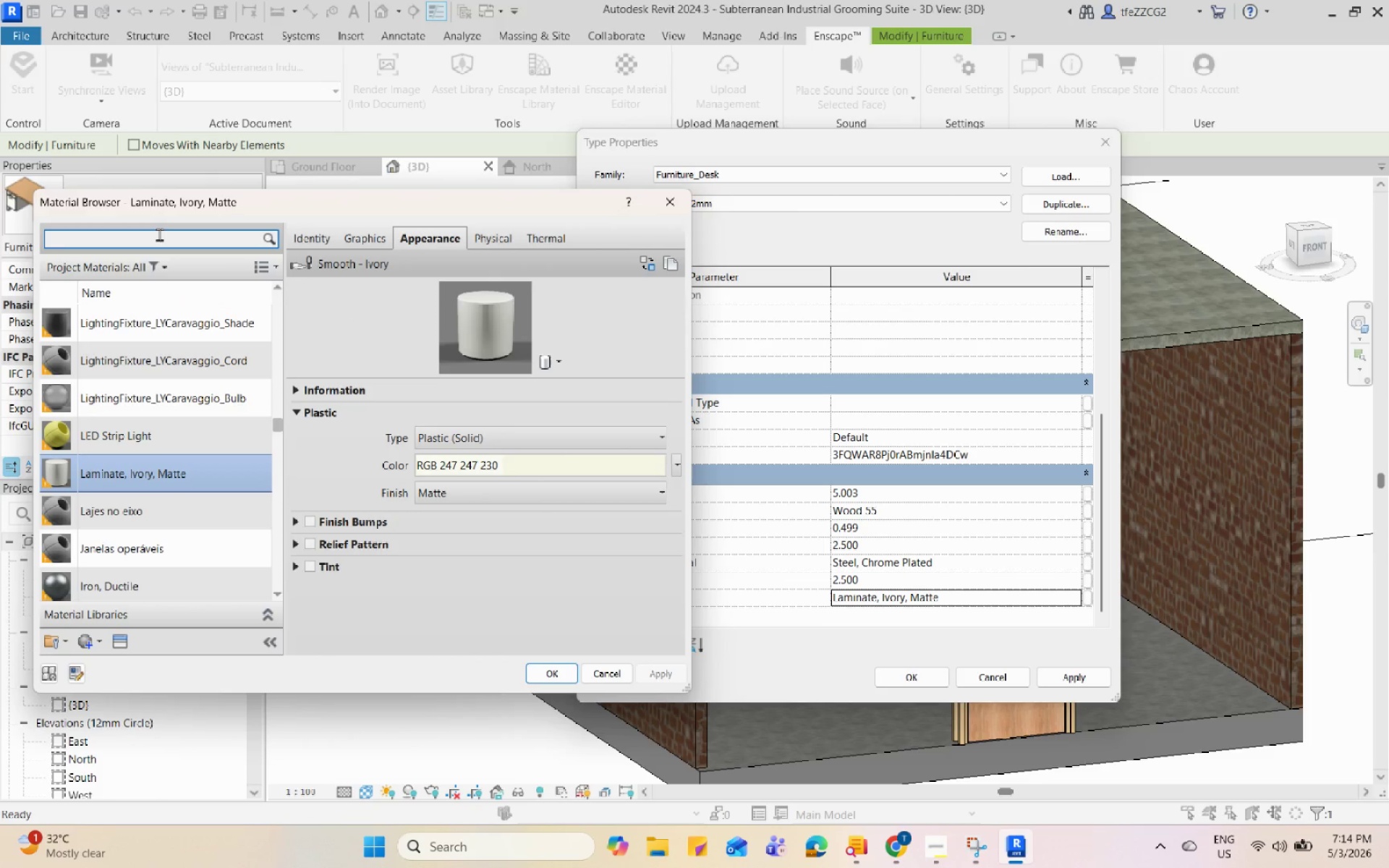 
type(wood)
 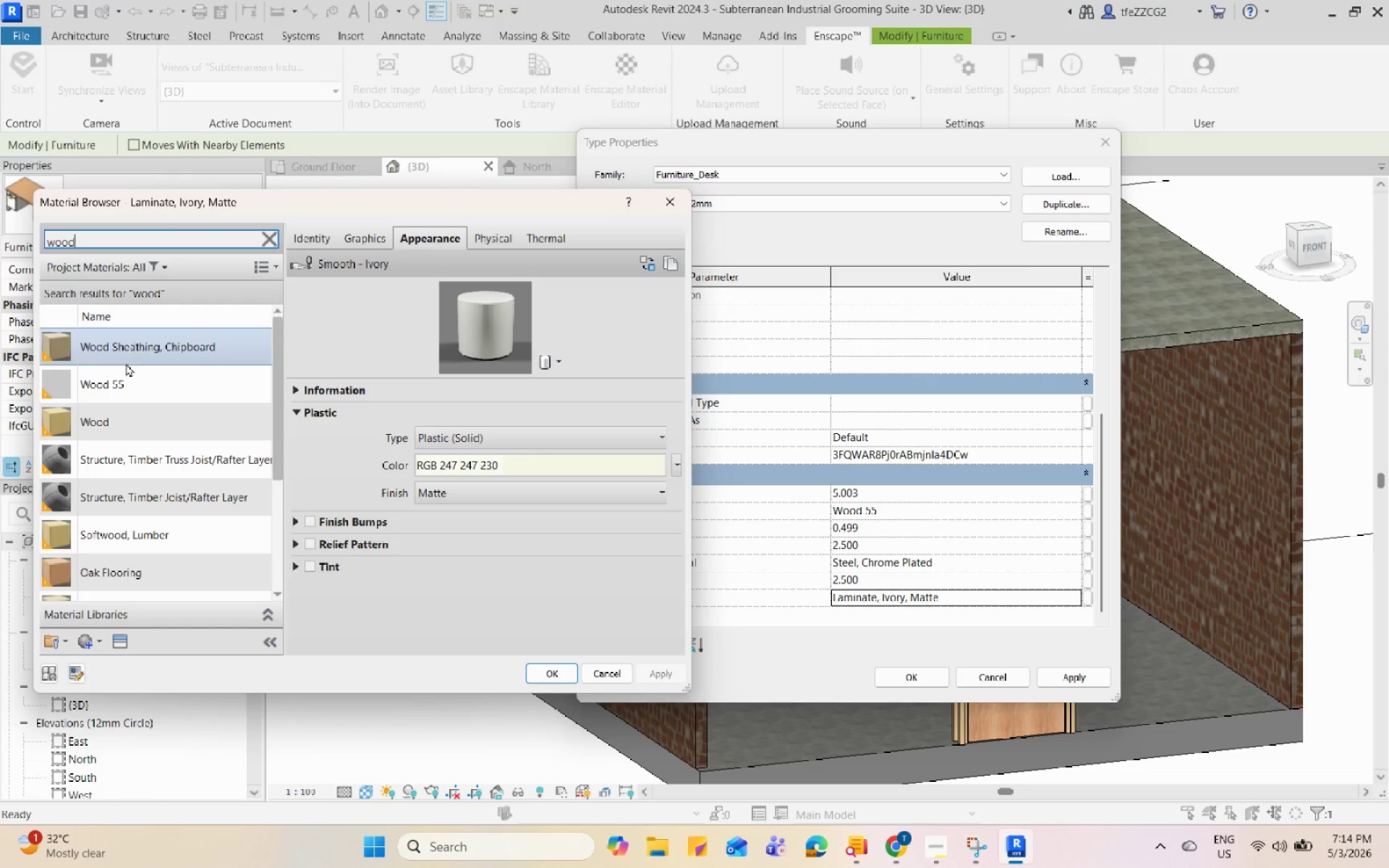 
left_click([148, 388])
 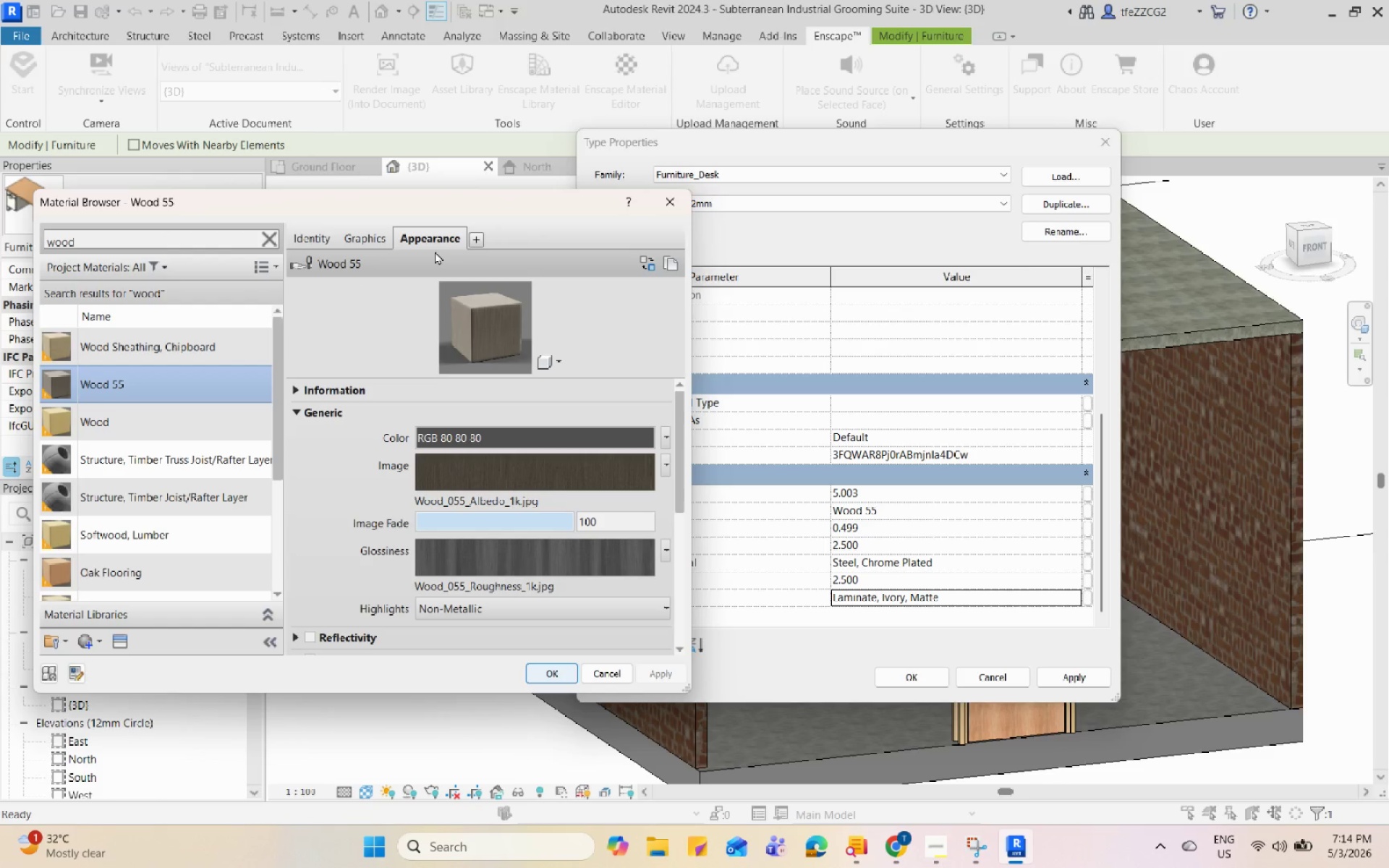 
left_click([376, 234])
 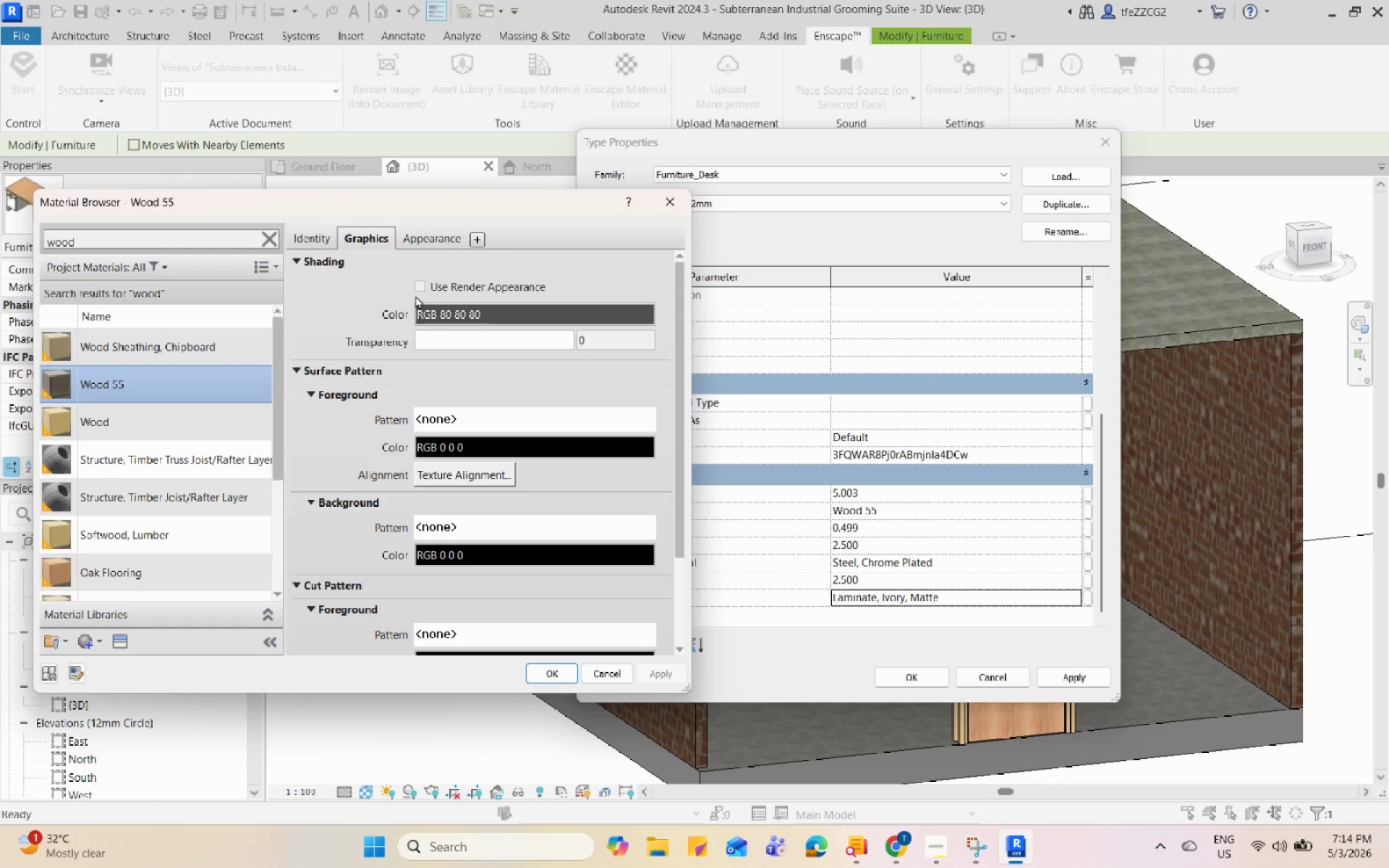 
left_click([415, 287])
 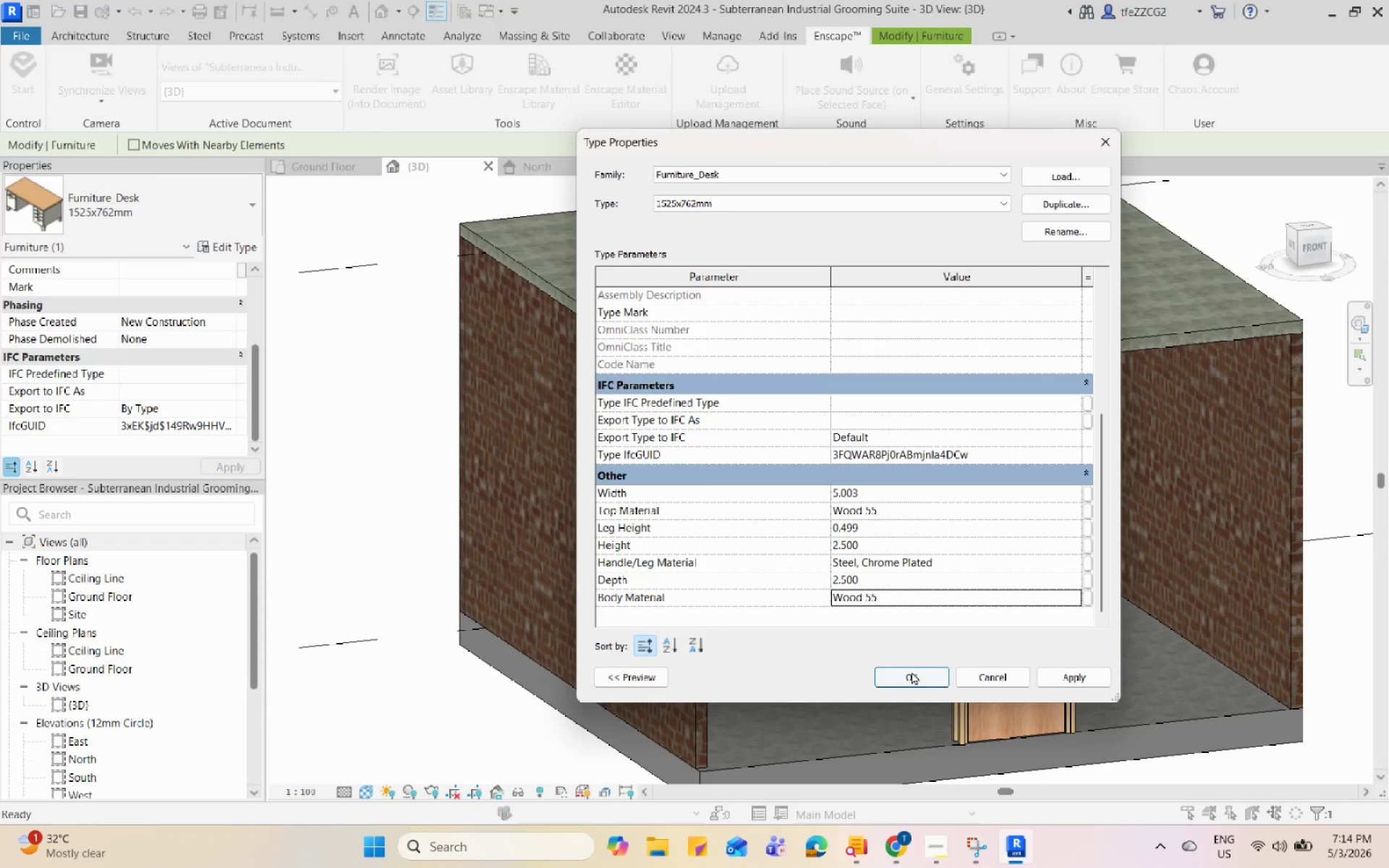 
left_click([1053, 678])
 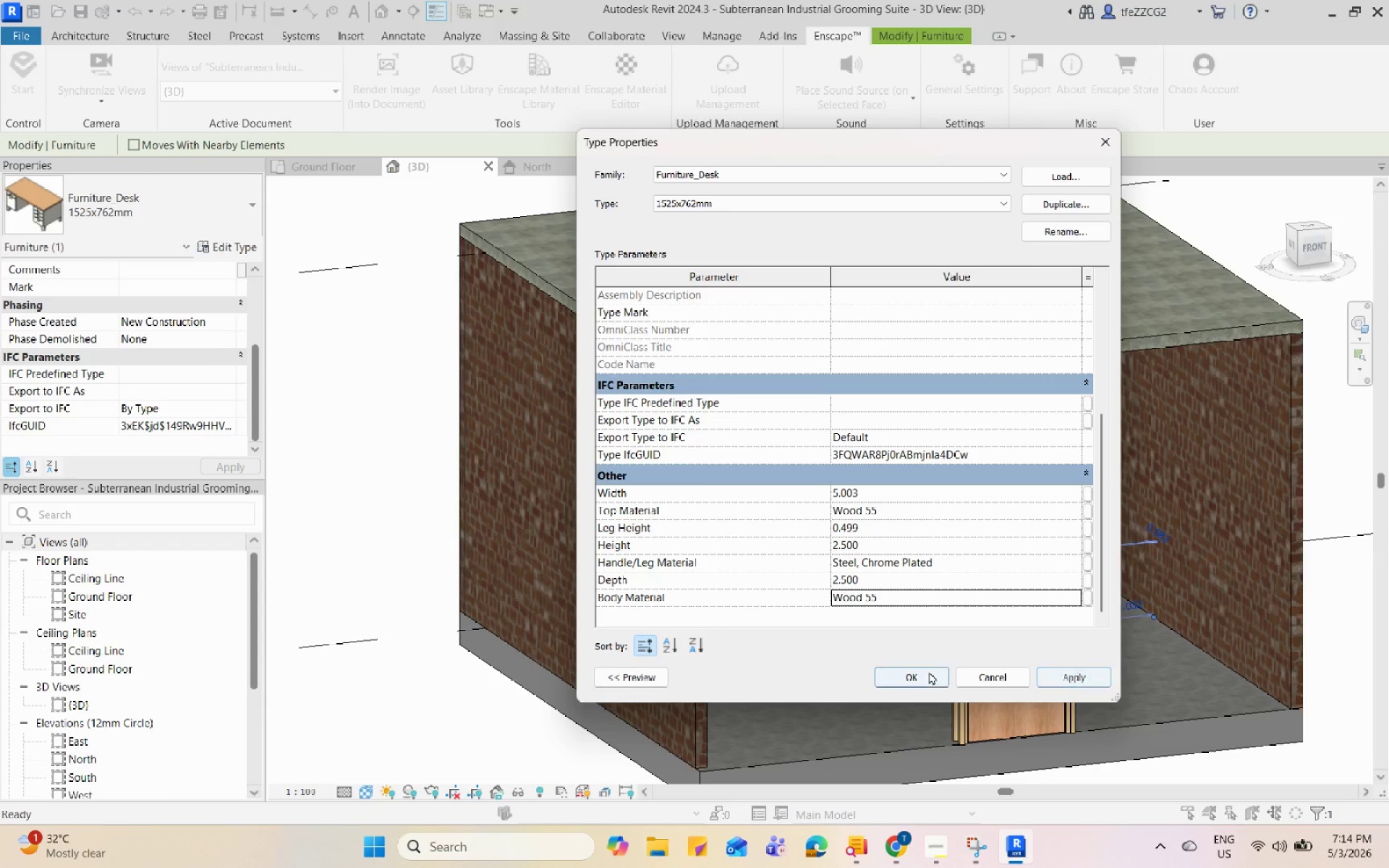 
left_click([929, 671])
 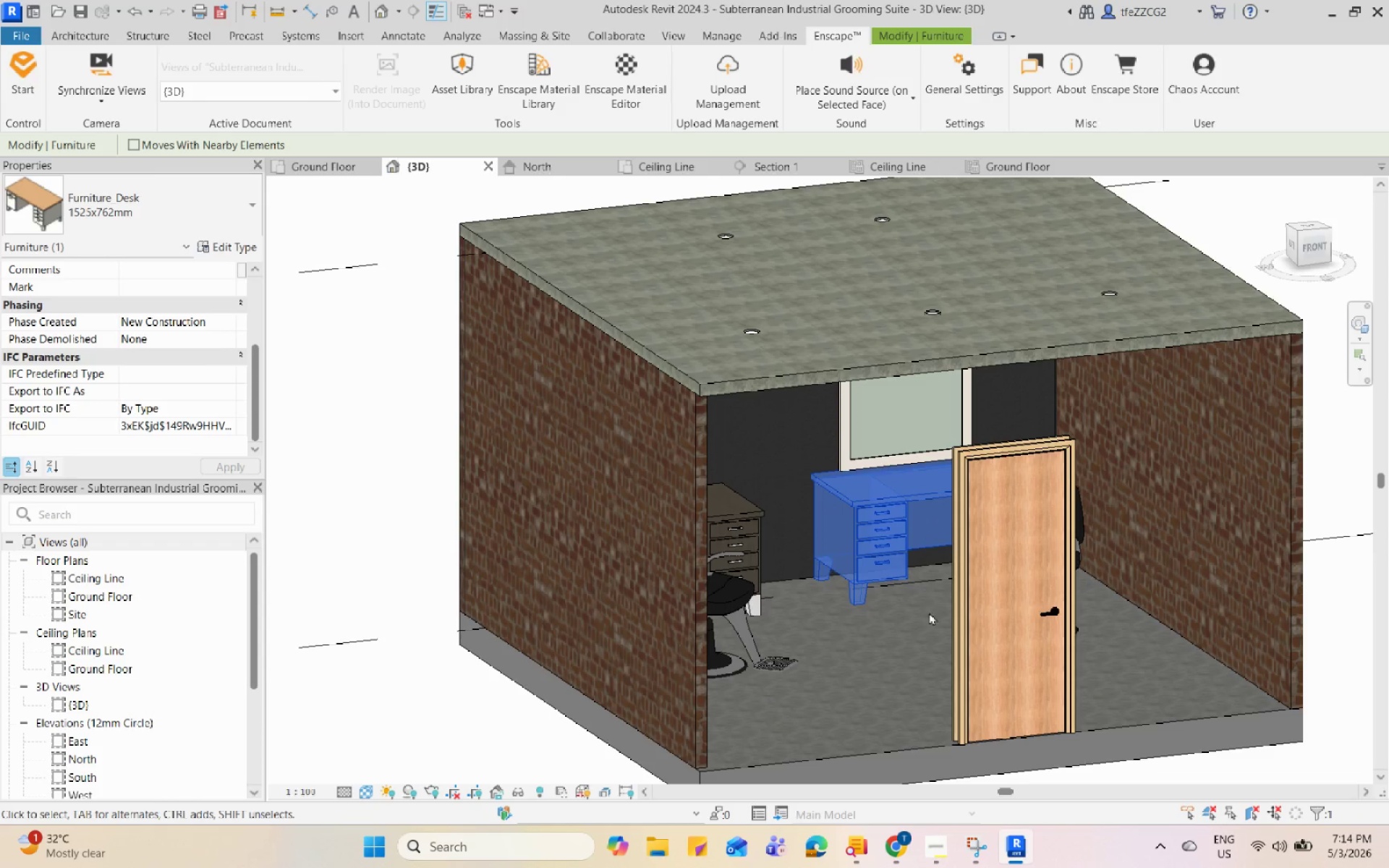 
key(Escape)
 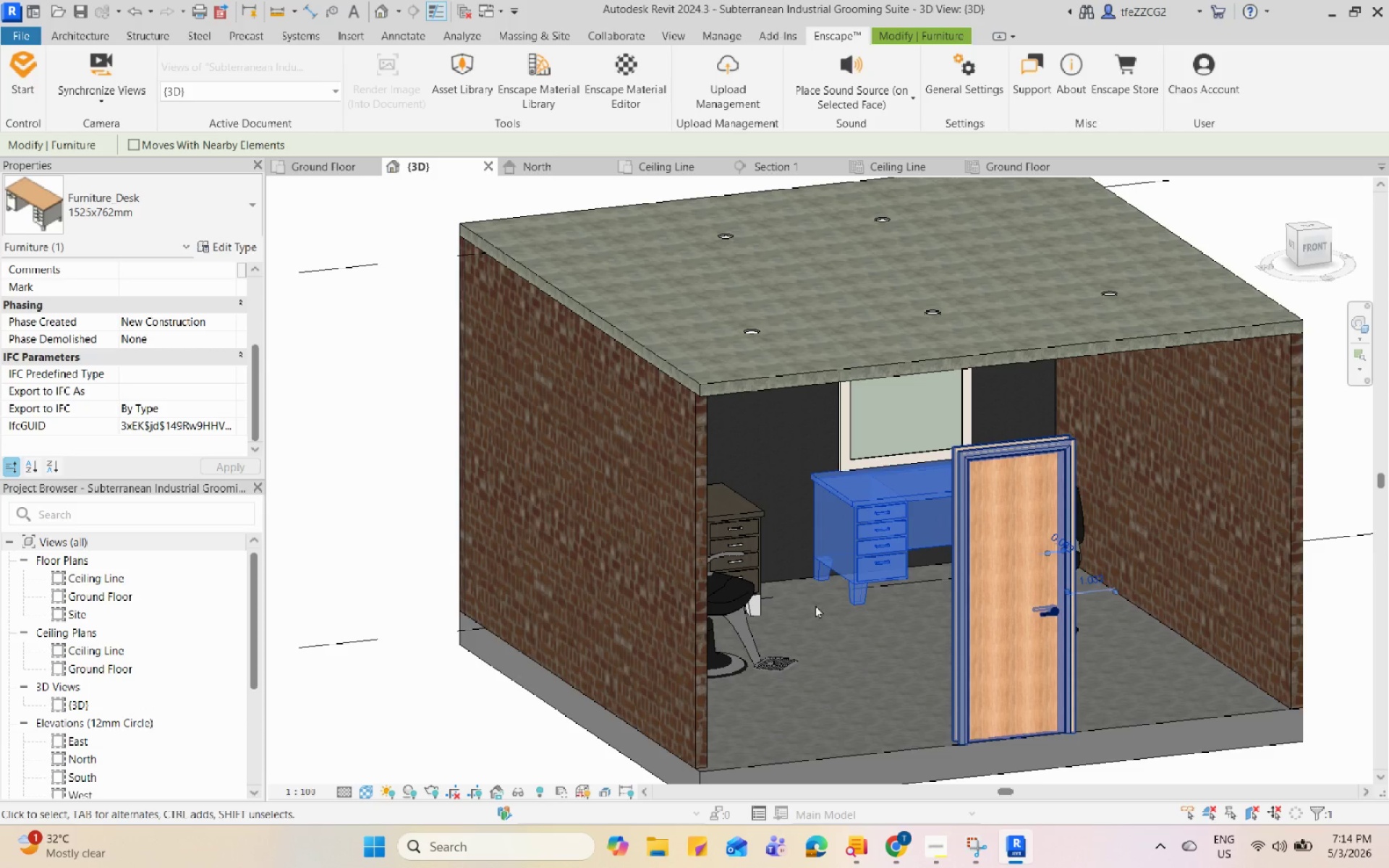 
scroll: coordinate [799, 658], scroll_direction: up, amount: 7.0
 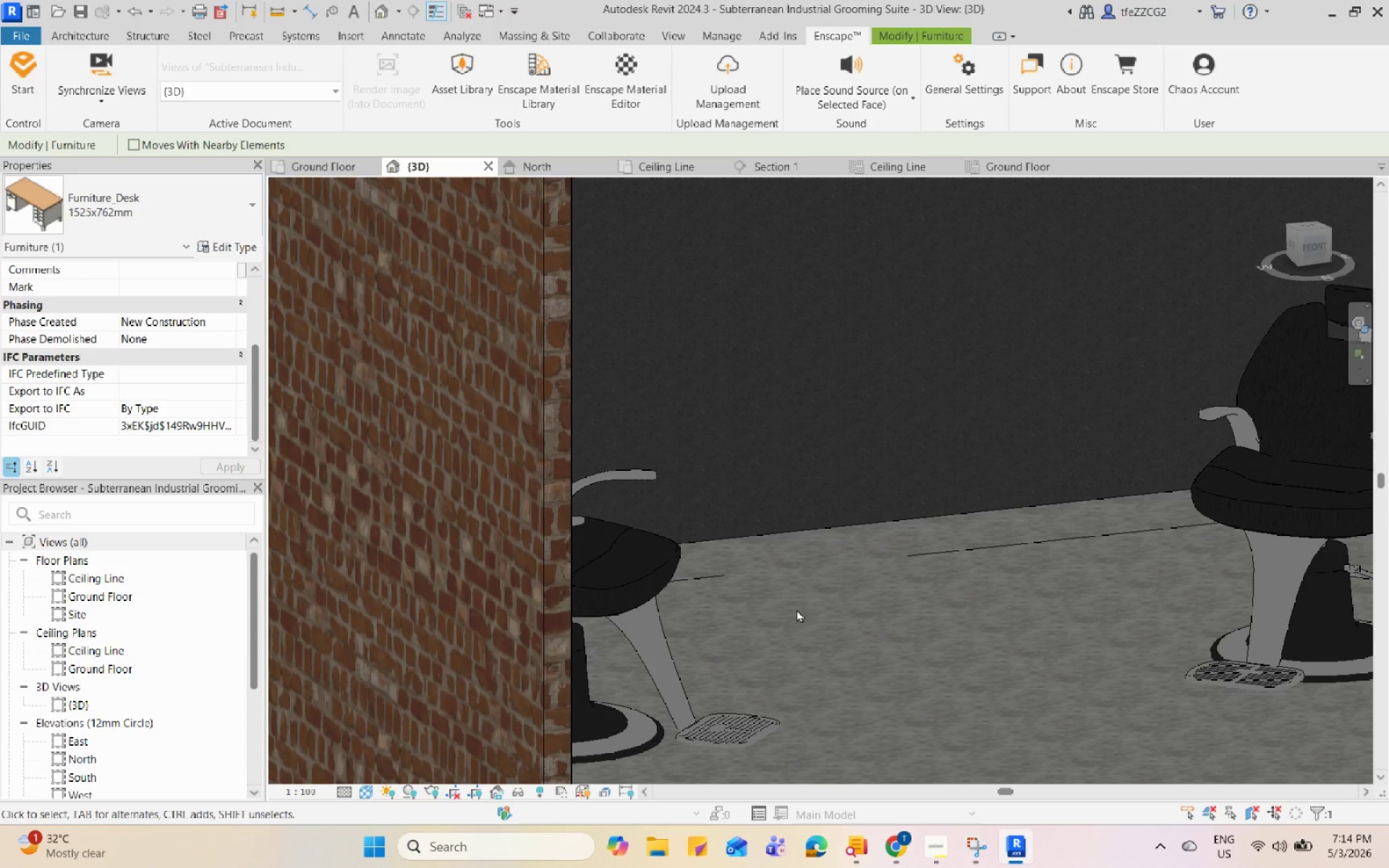 
hold_key(key=ShiftLeft, duration=2.28)
 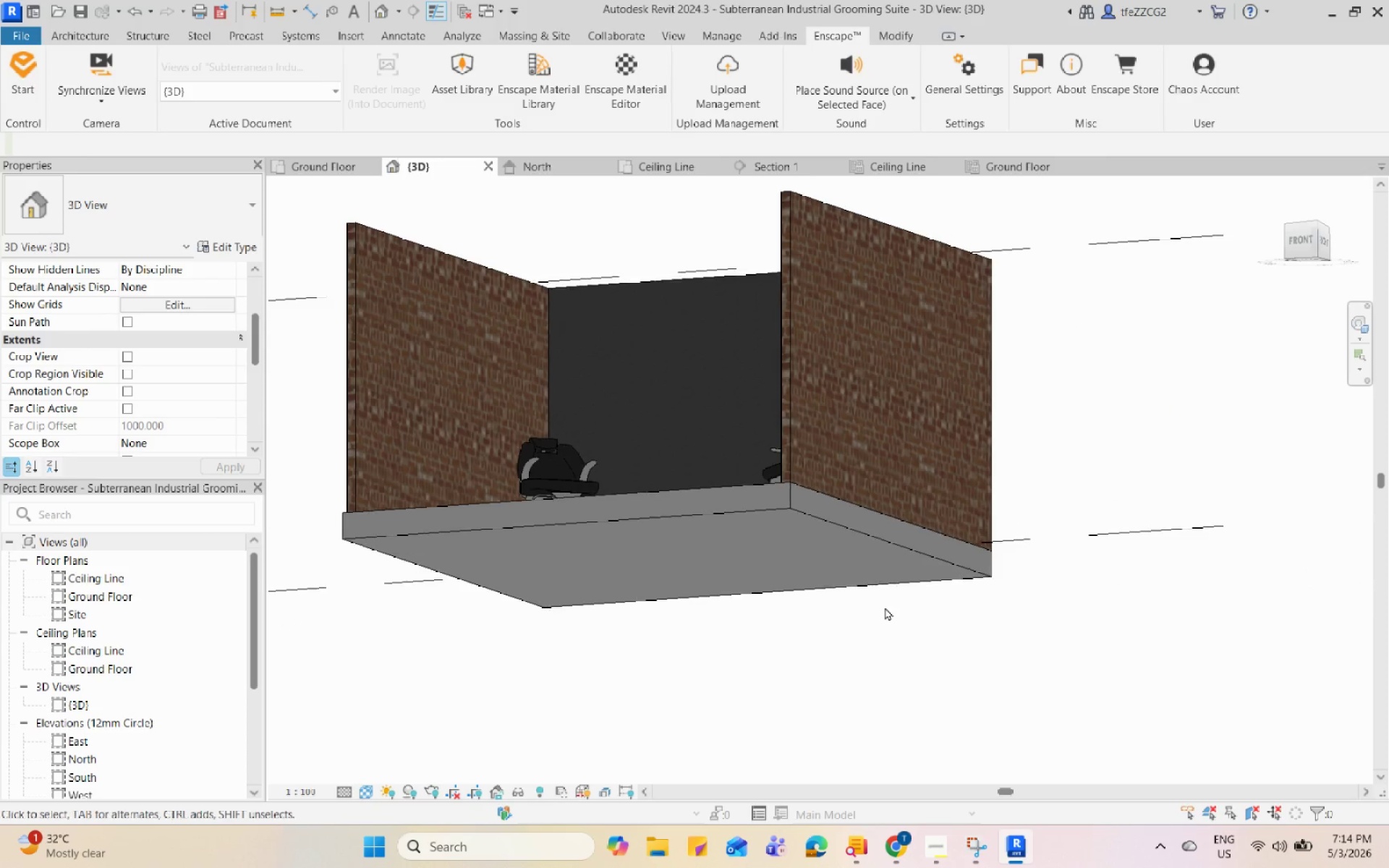 
scroll: coordinate [797, 579], scroll_direction: down, amount: 9.0
 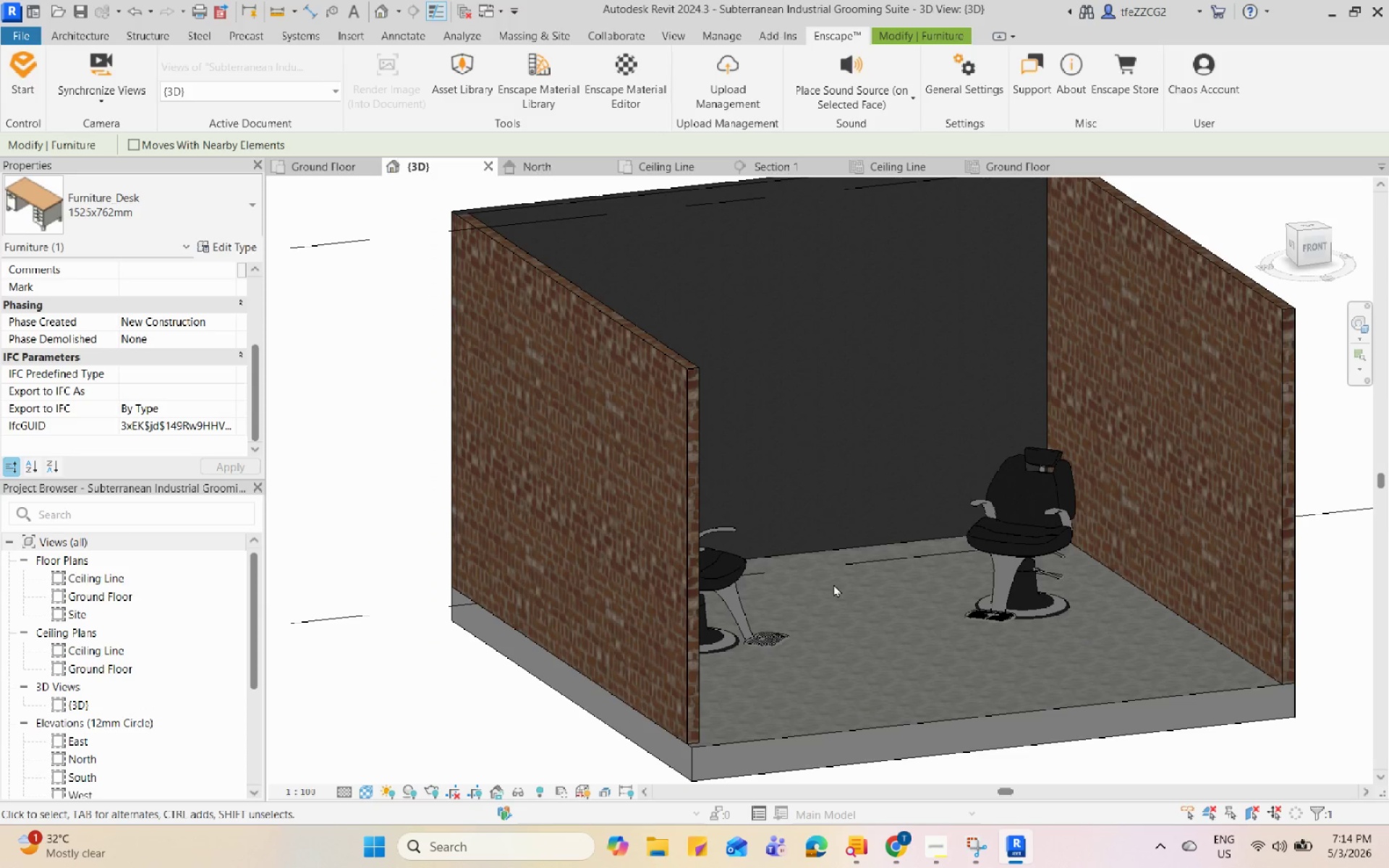 
left_click([885, 607])
 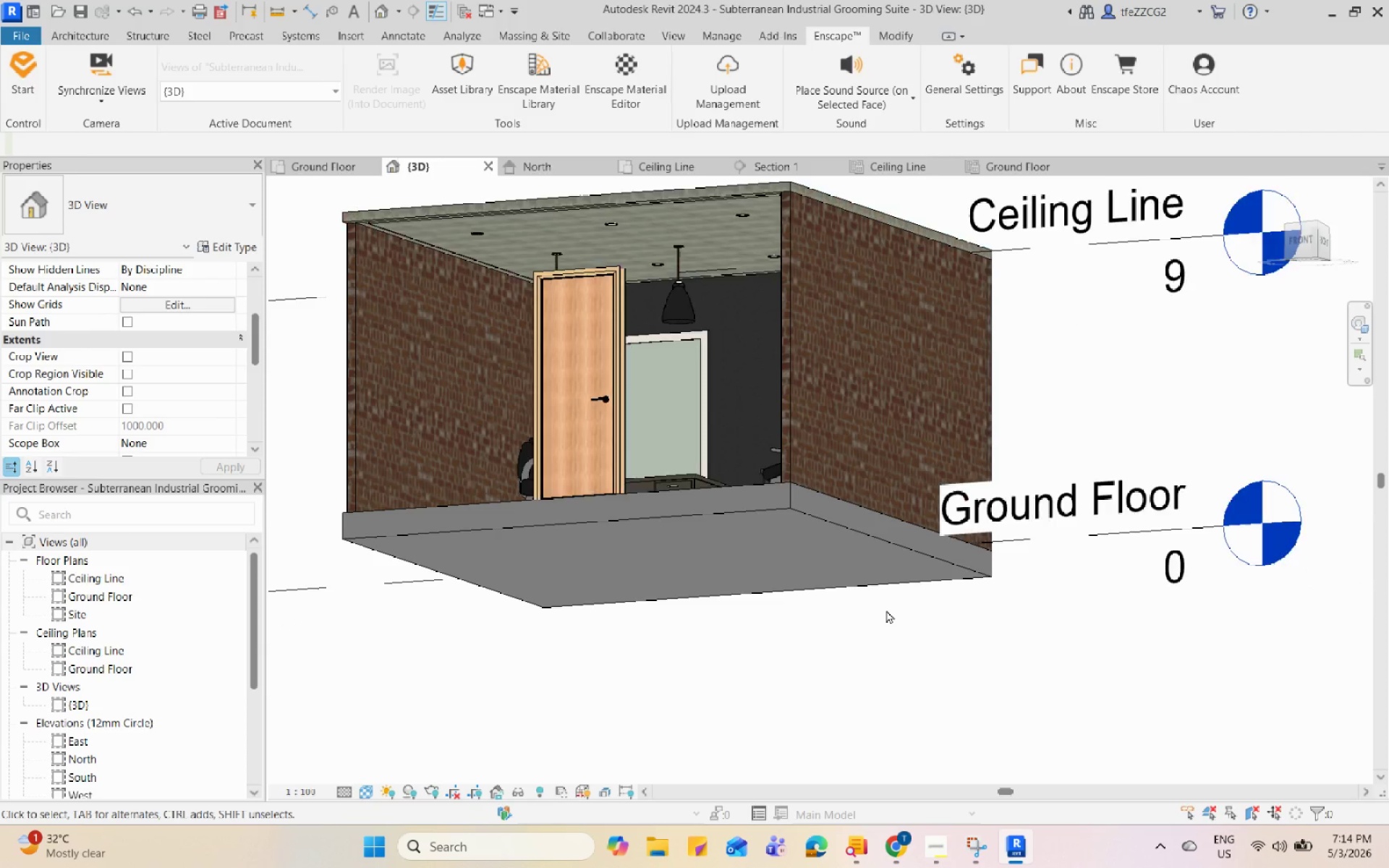 
key(Control+S)
 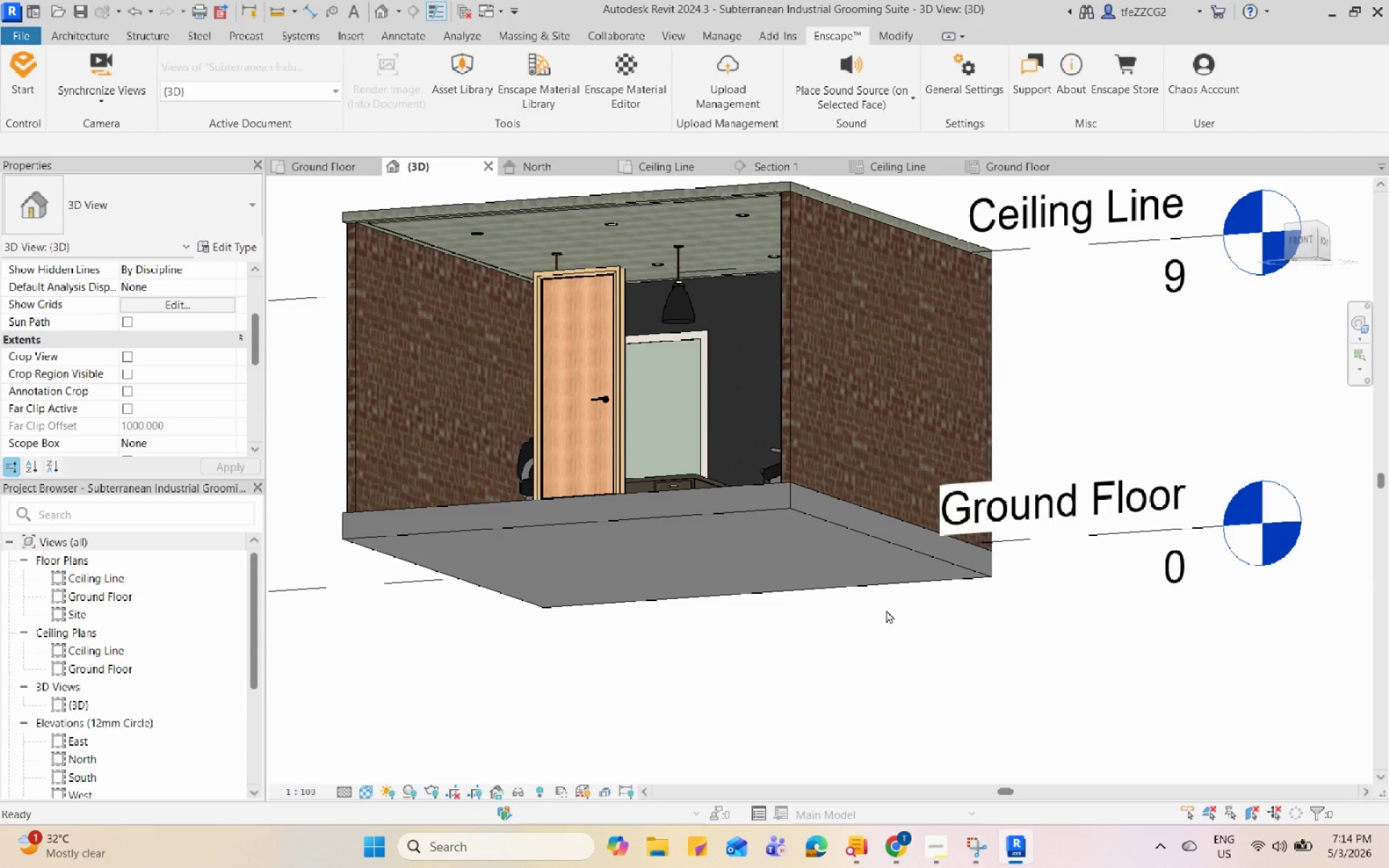 
scroll: coordinate [886, 610], scroll_direction: down, amount: 3.0
 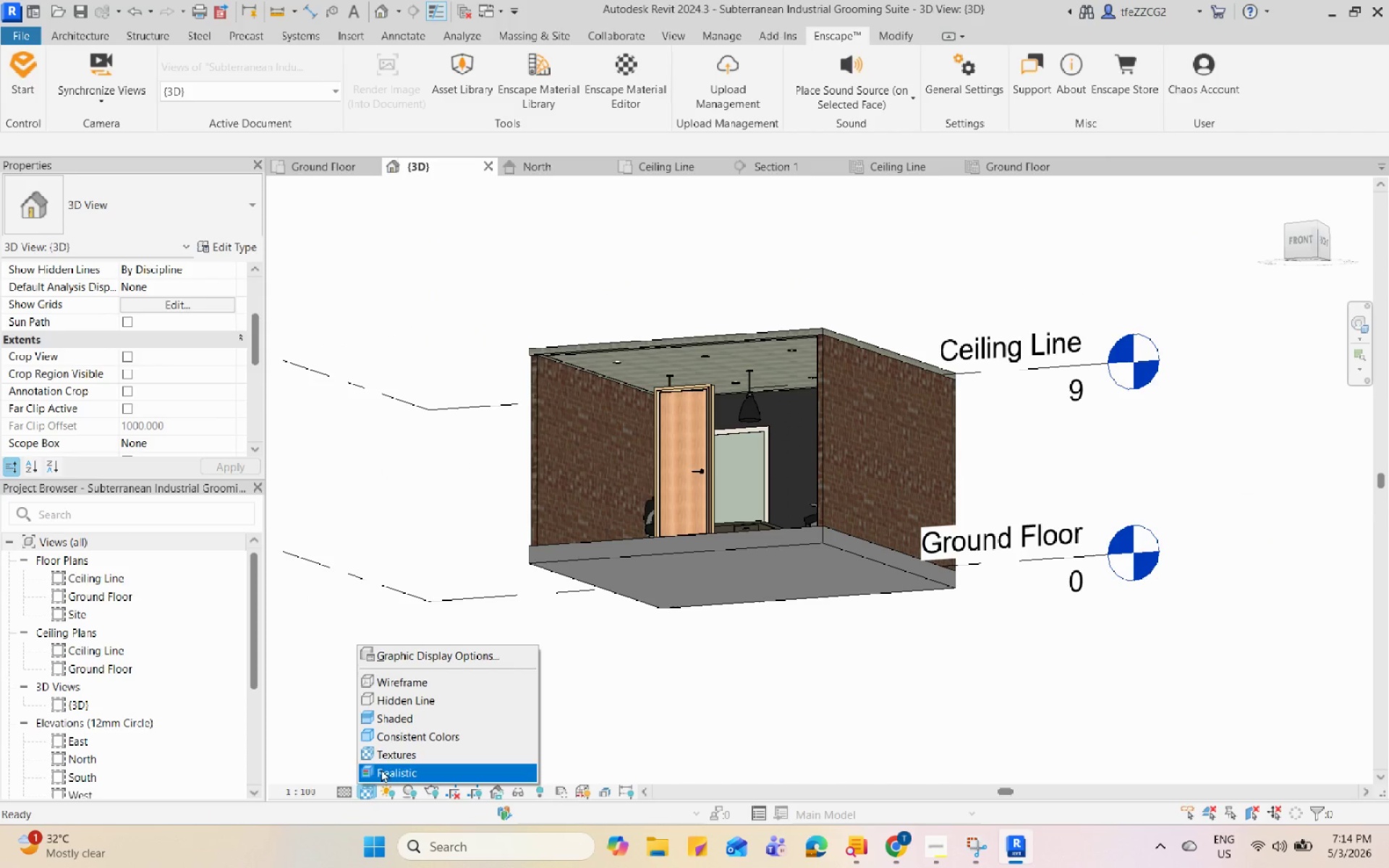 
left_click([409, 732])
 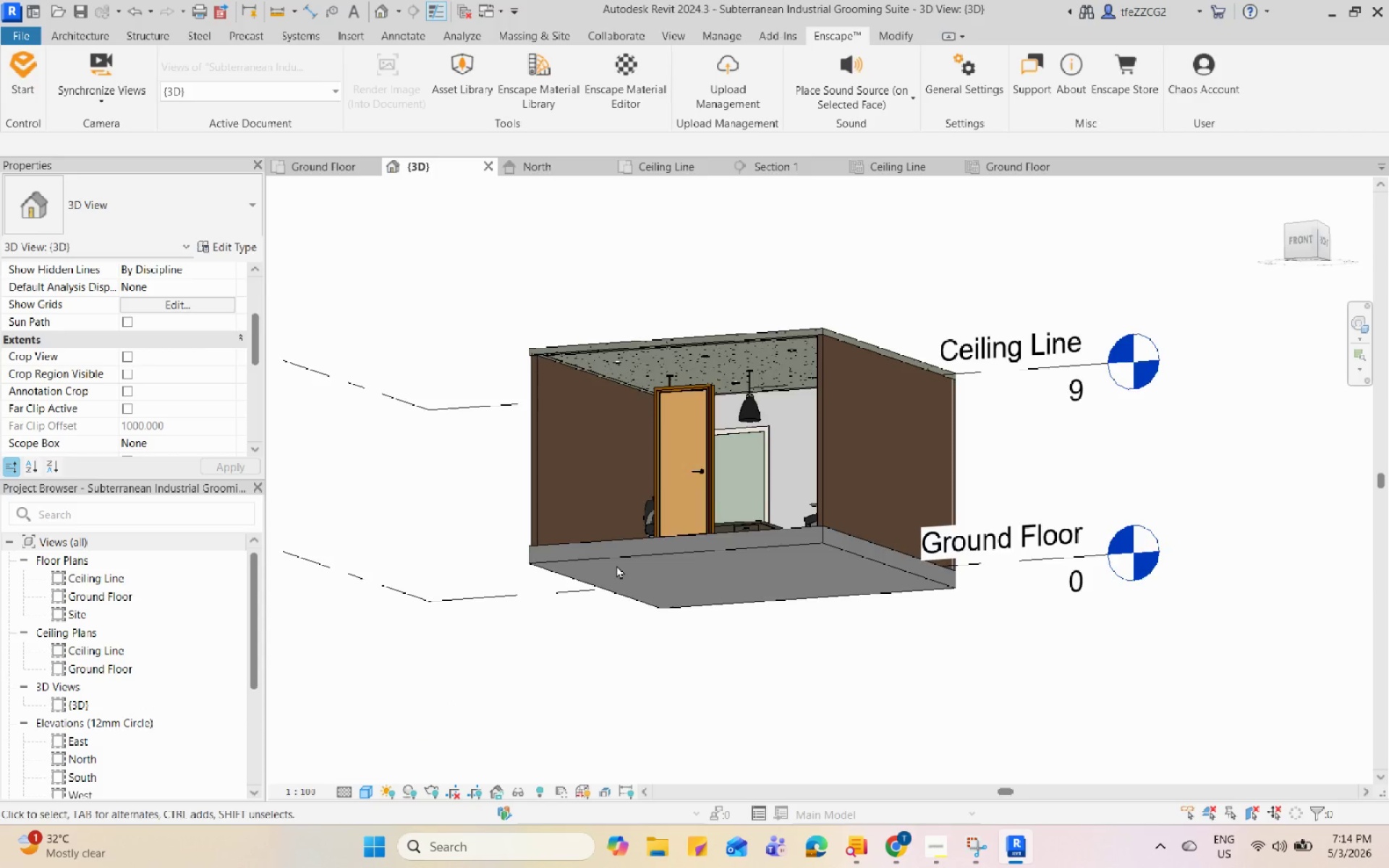 
scroll: coordinate [636, 550], scroll_direction: up, amount: 3.0
 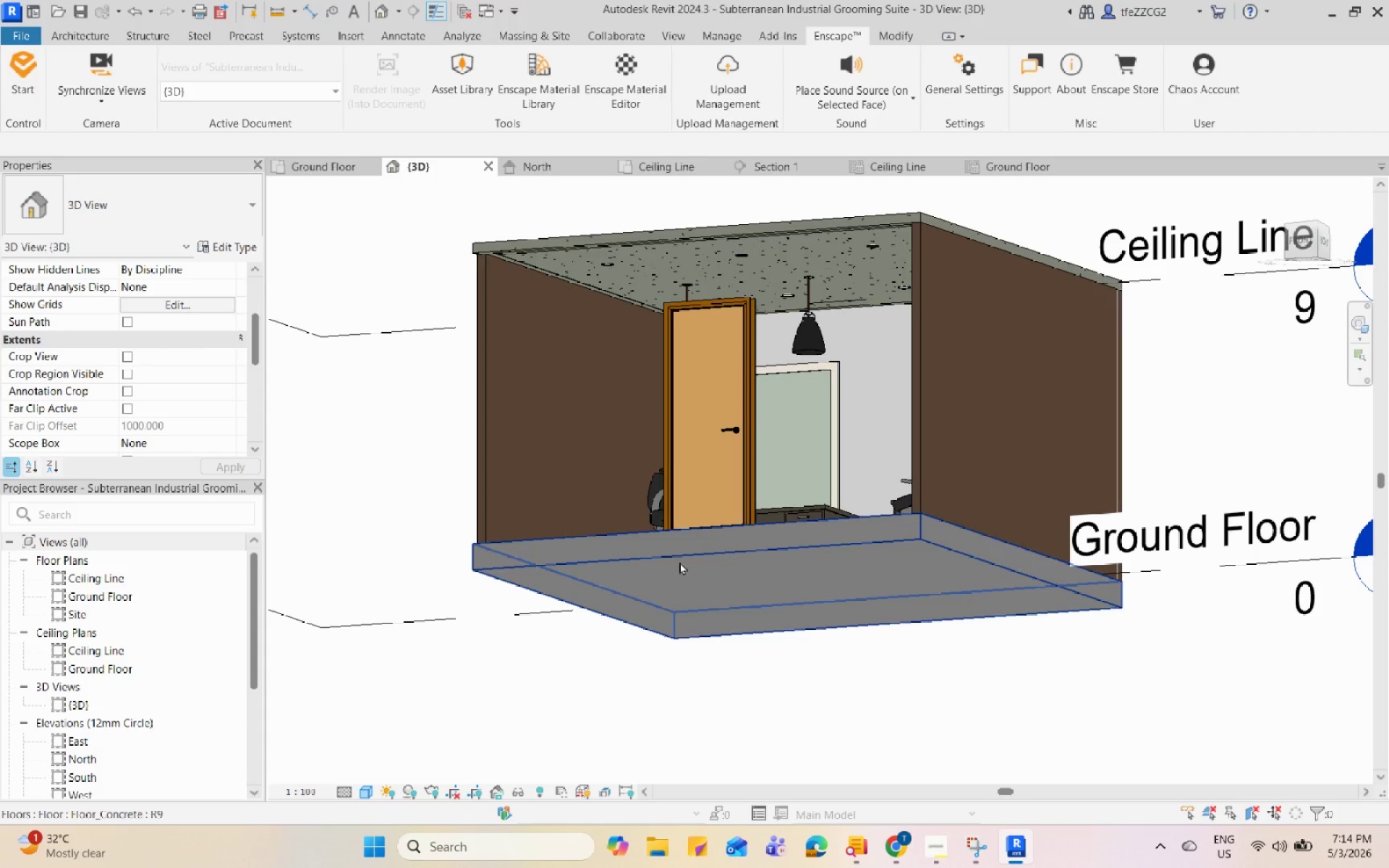 
hold_key(key=ShiftLeft, duration=1.56)
 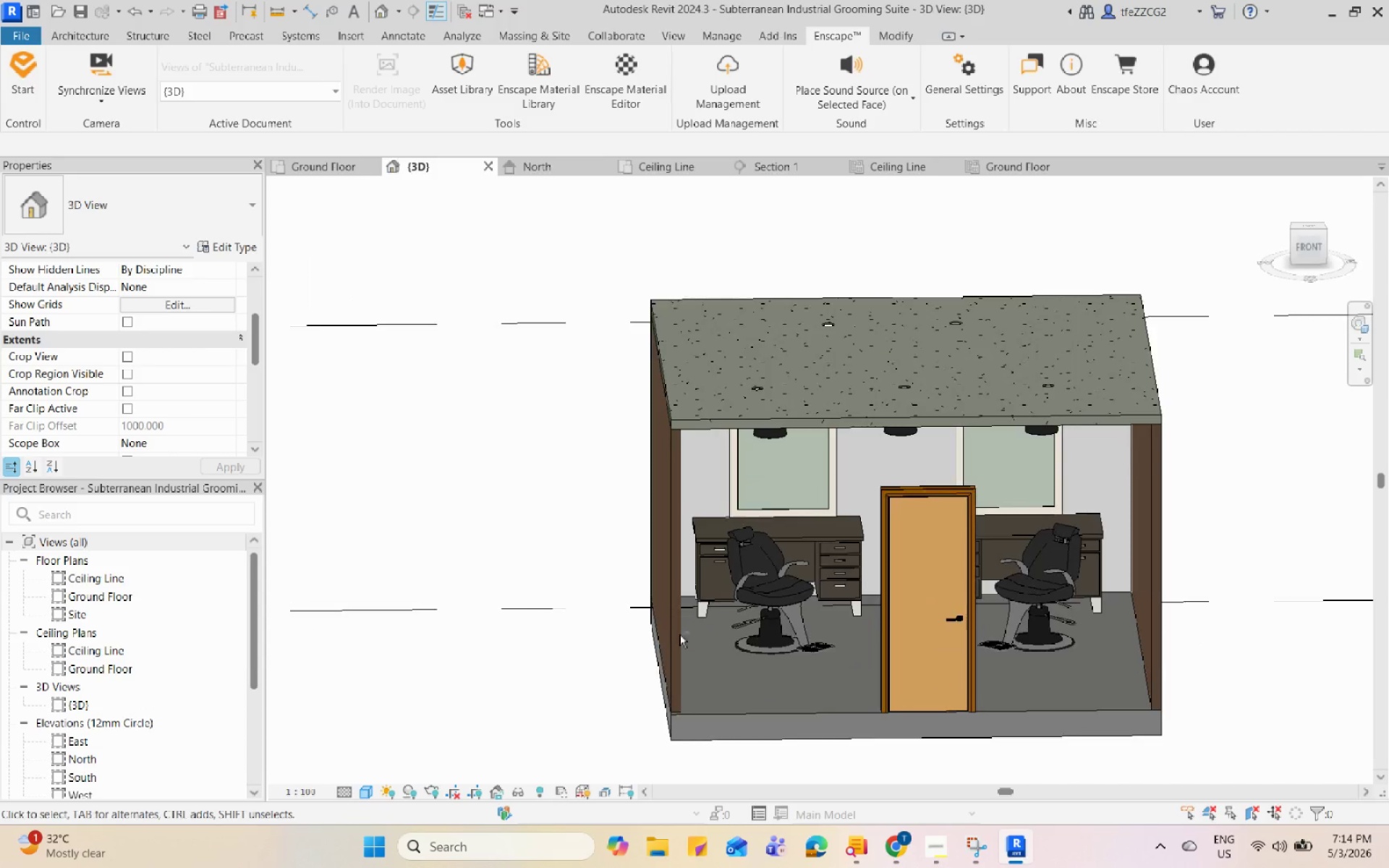 
hold_key(key=ShiftLeft, duration=0.73)
 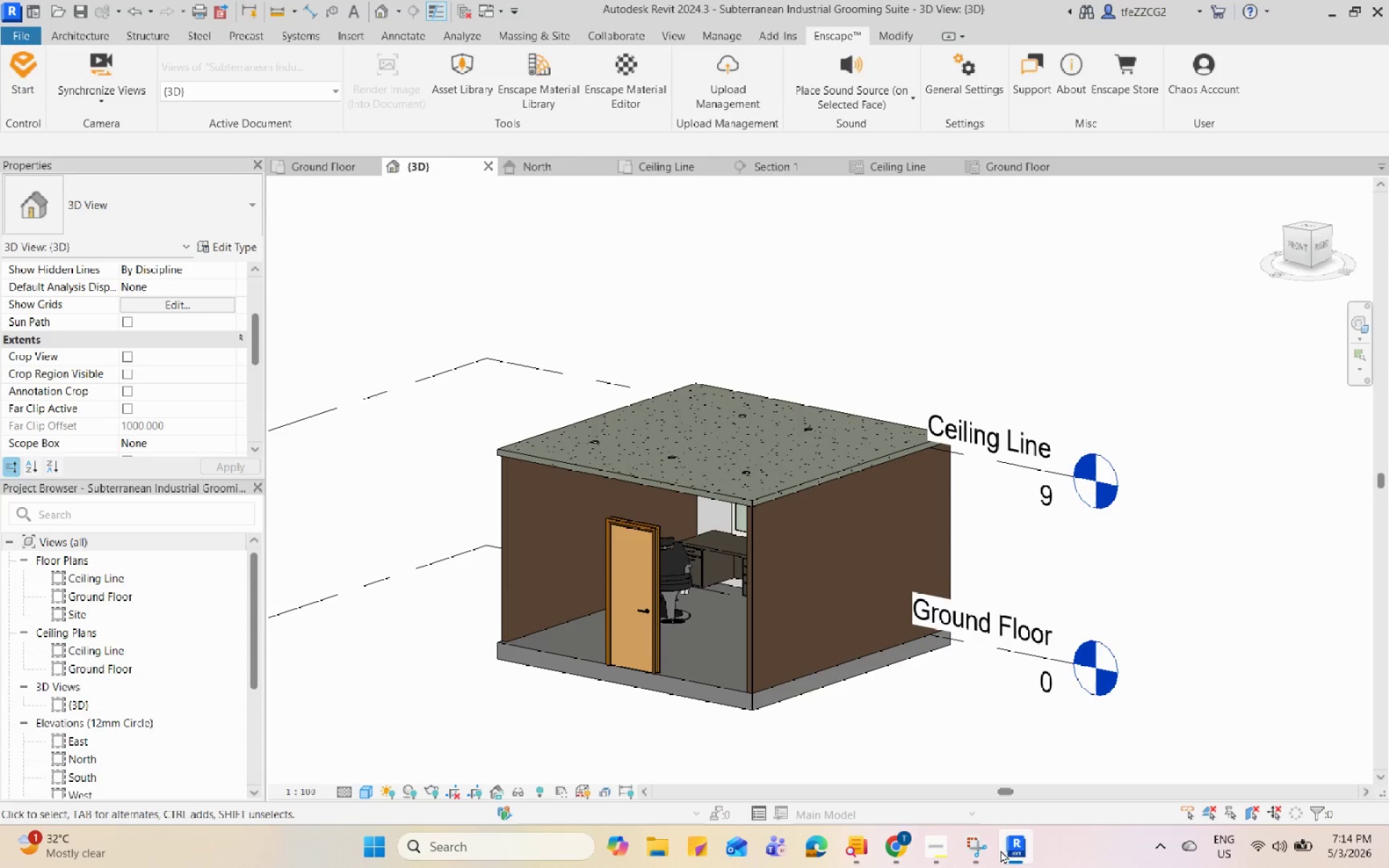 
scroll: coordinate [690, 621], scroll_direction: down, amount: 3.0
 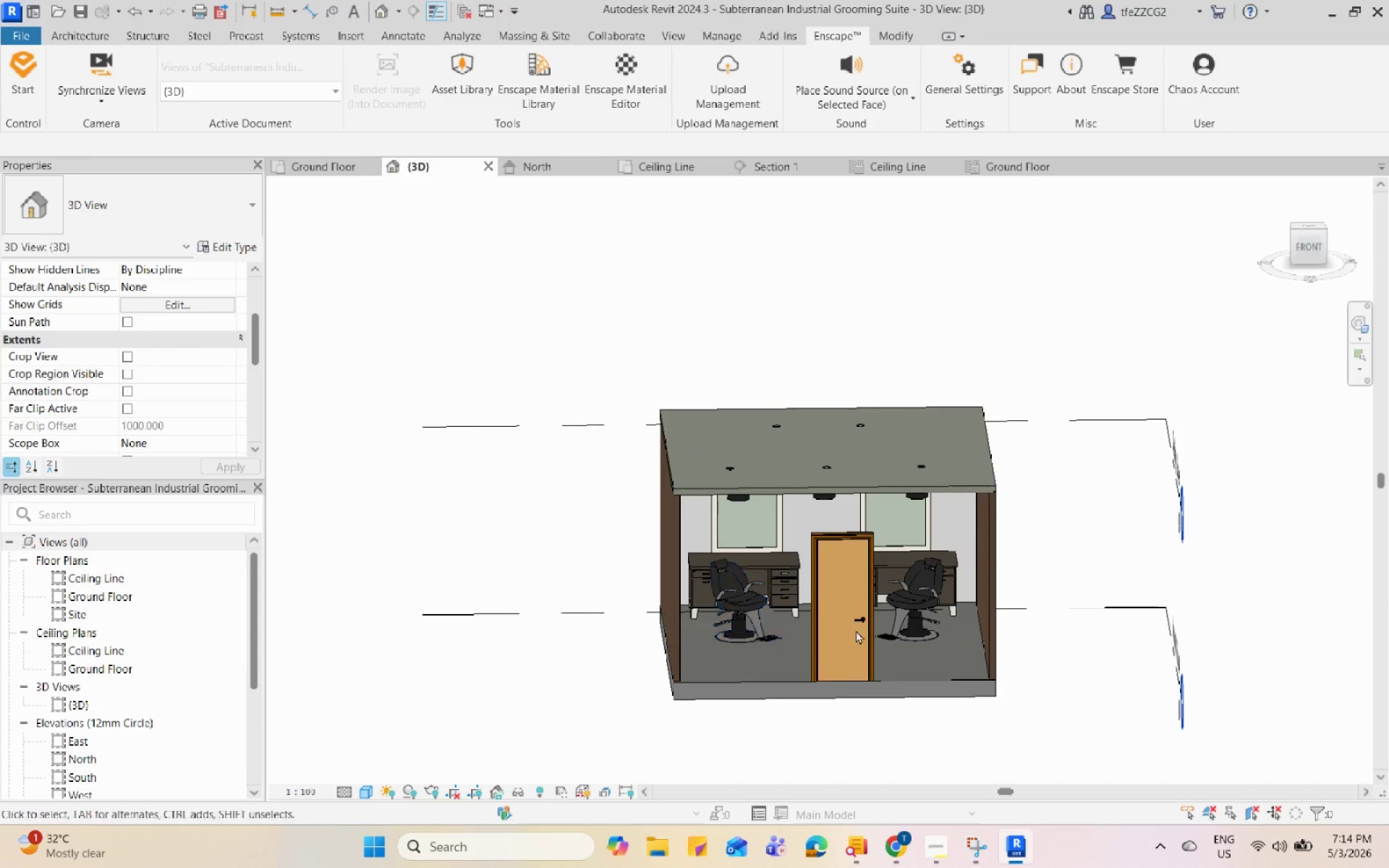 
double_click([981, 845])
 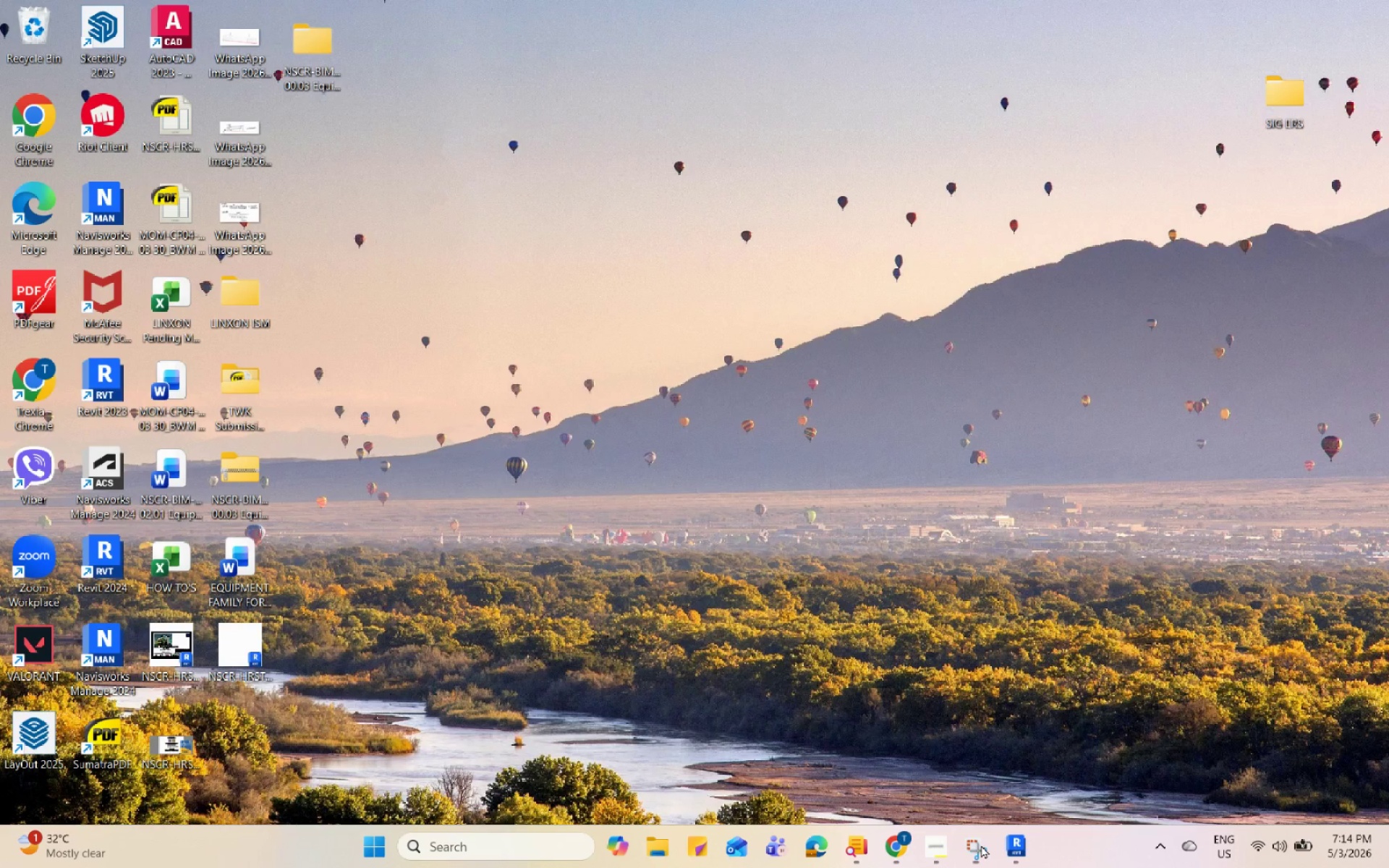 
triple_click([981, 845])
 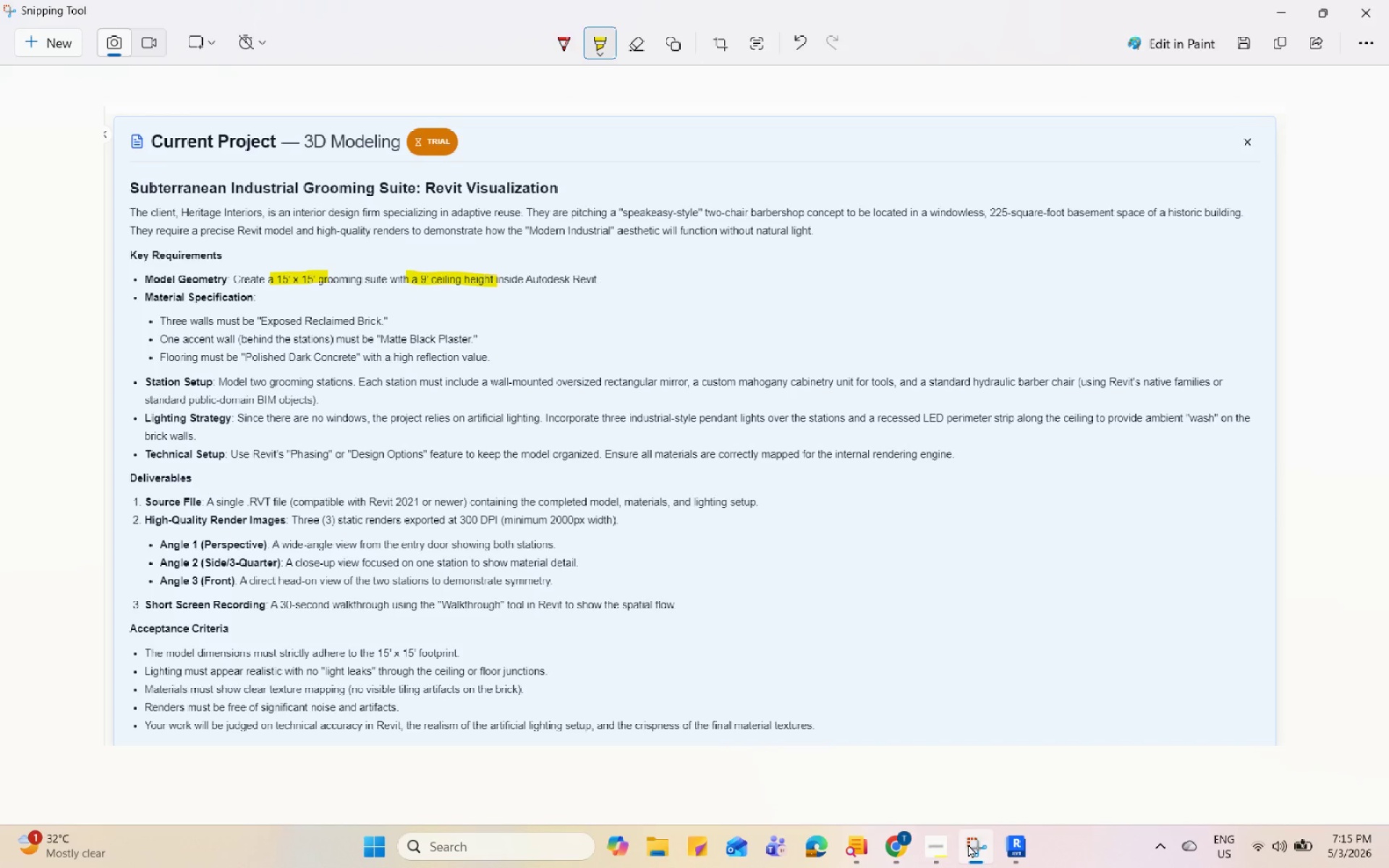 
wait(15.03)
 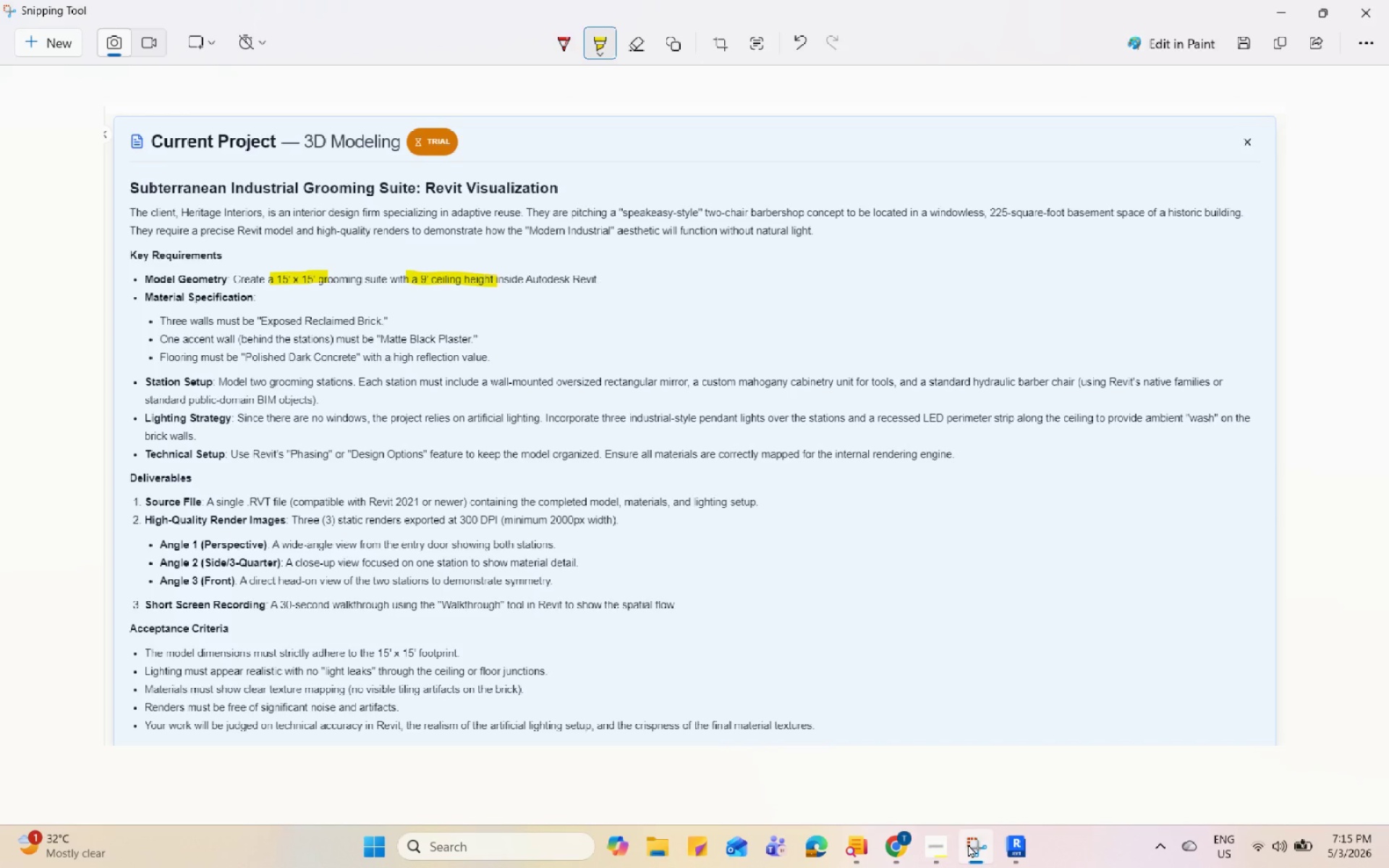 
left_click([968, 844])
 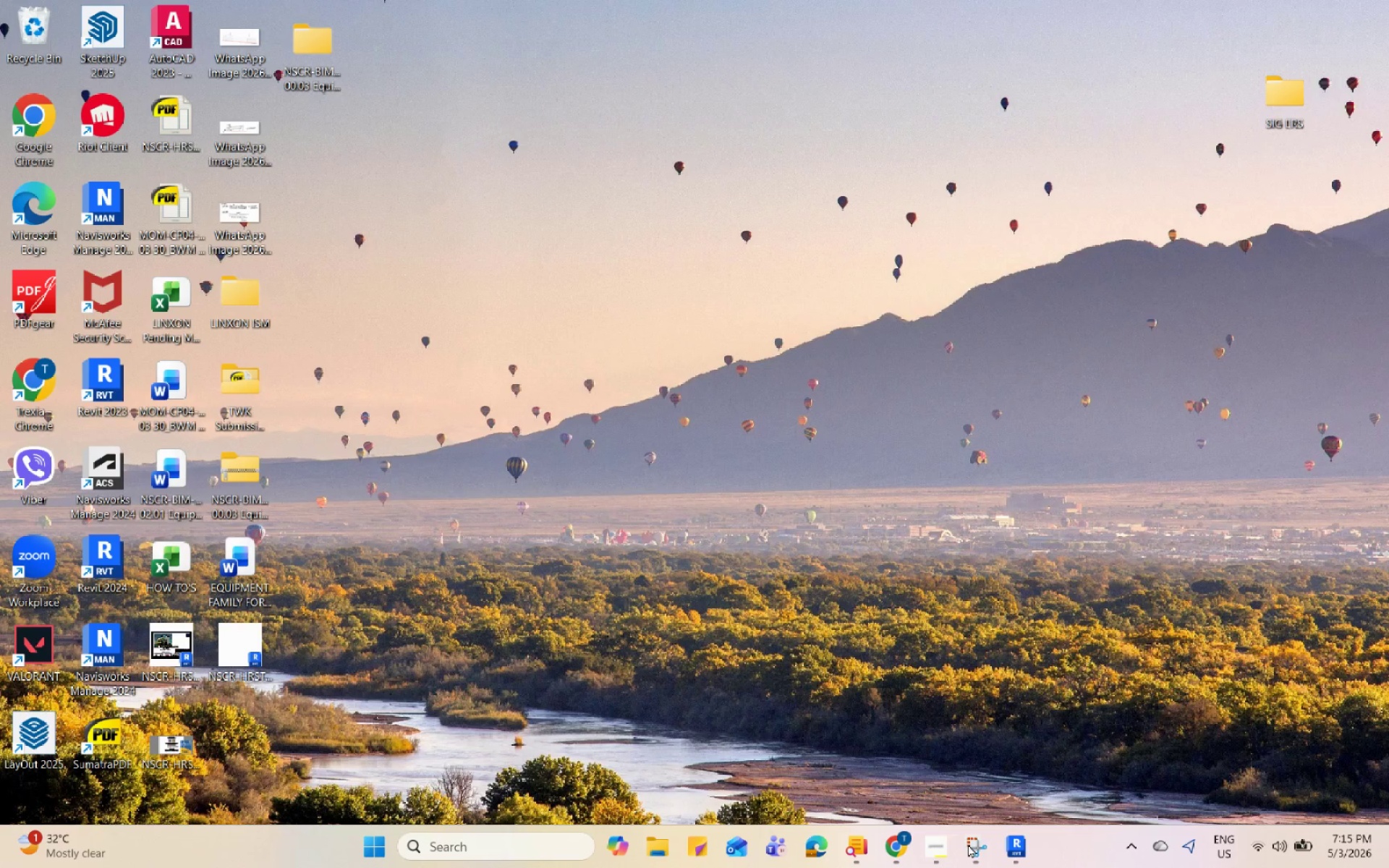 
left_click([1023, 847])
 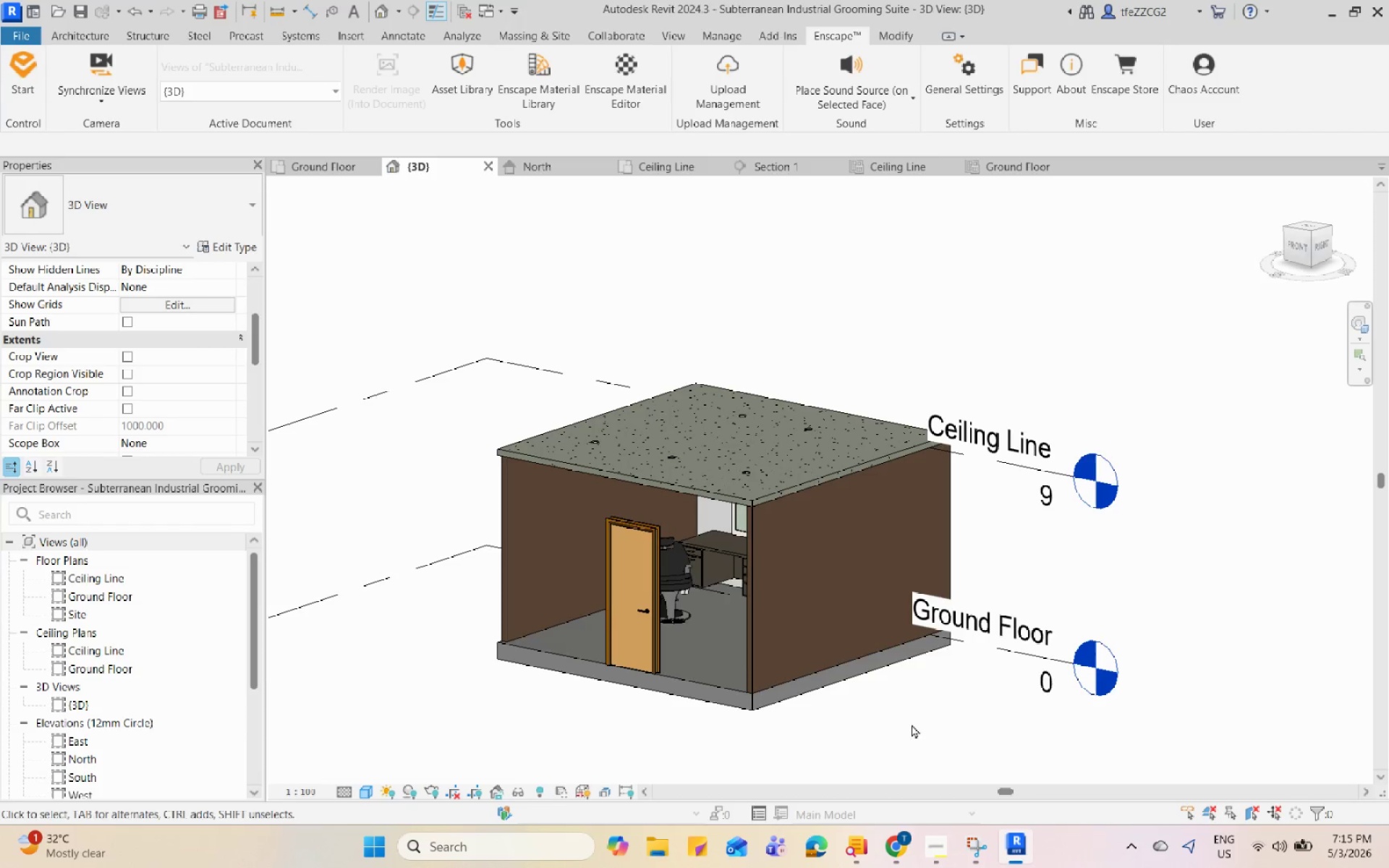 
hold_key(key=ShiftLeft, duration=3.03)
 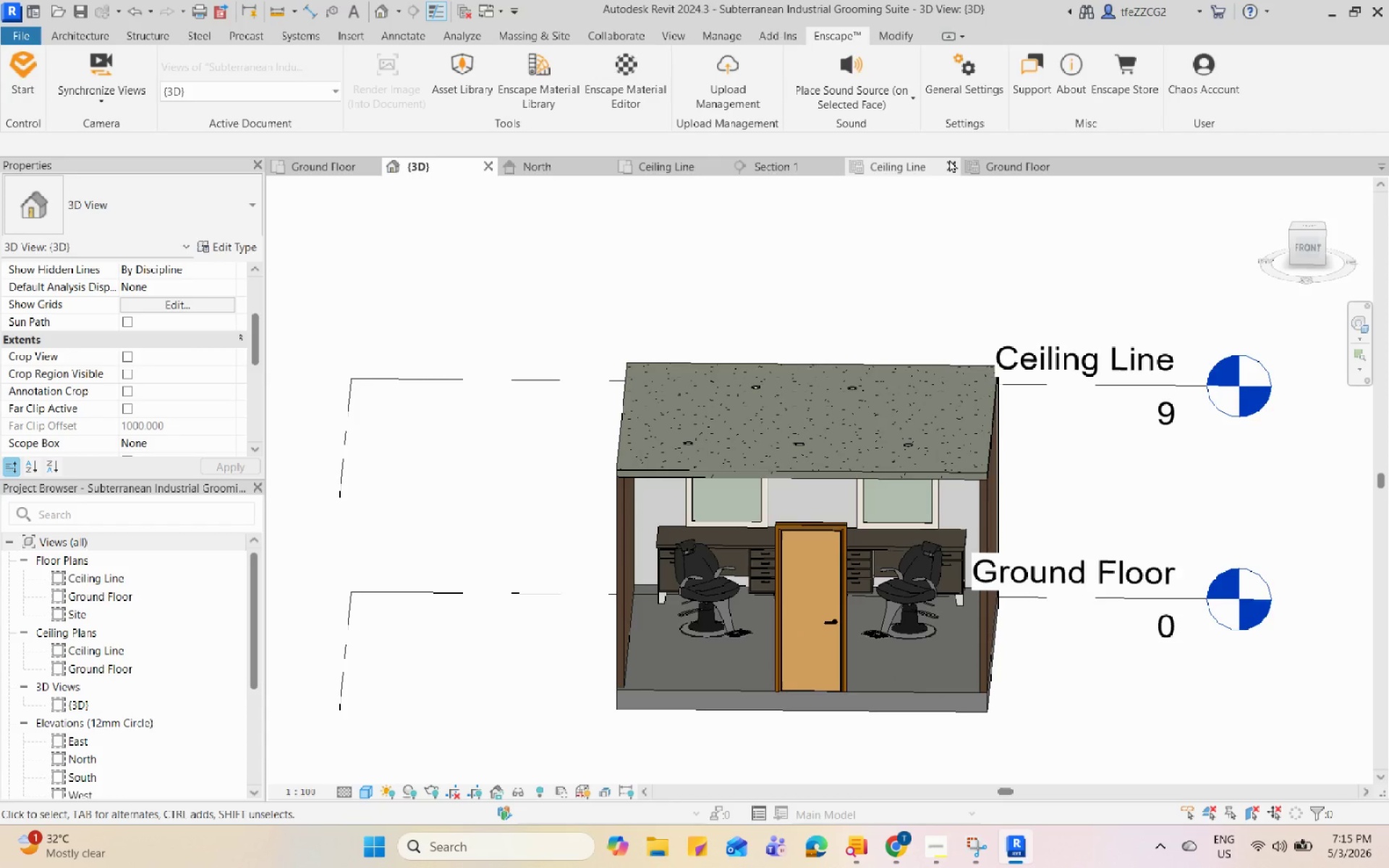 
scroll: coordinate [843, 679], scroll_direction: up, amount: 1.0
 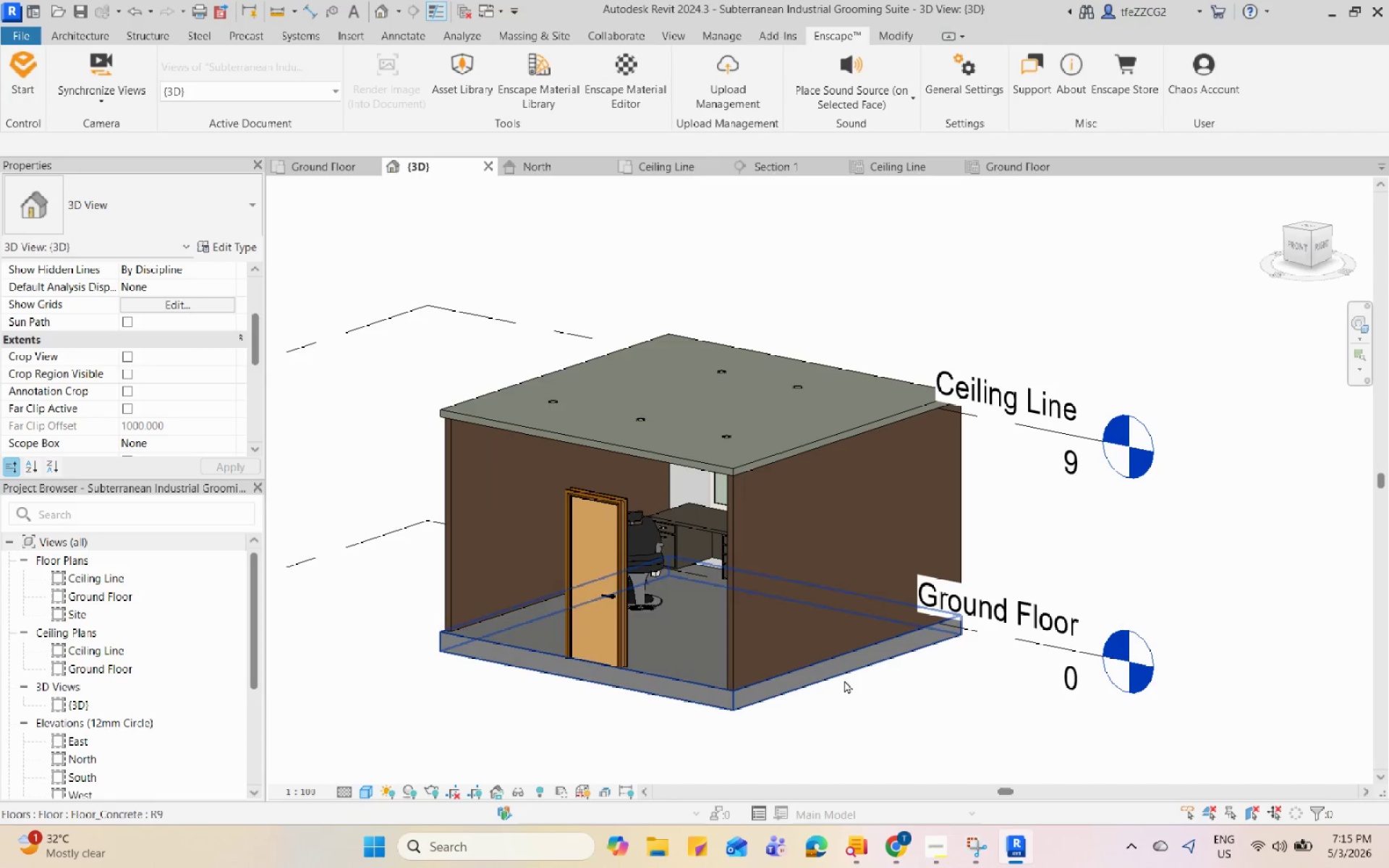 
left_click([949, 161])
 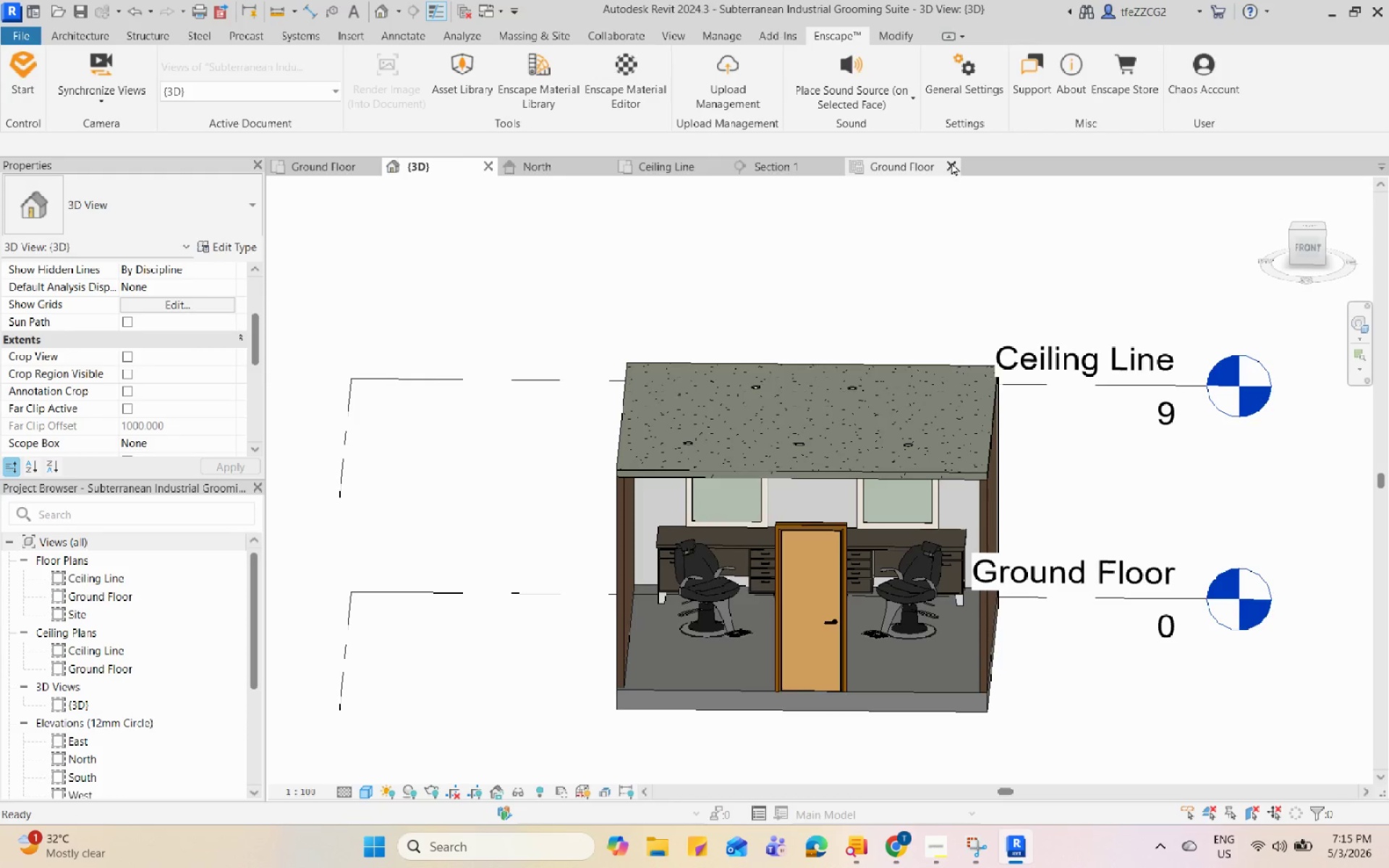 
left_click([953, 163])
 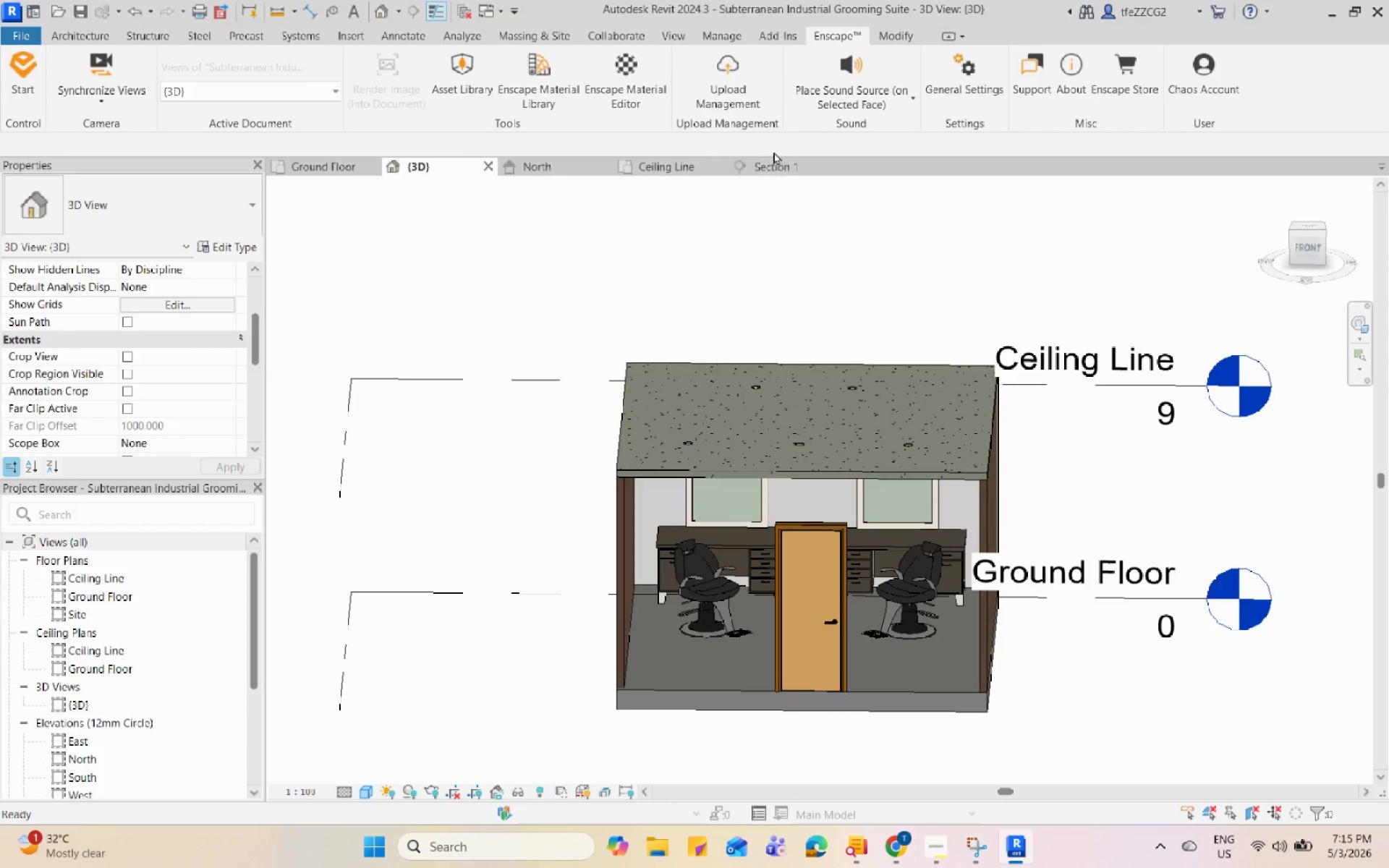 
left_click([781, 160])
 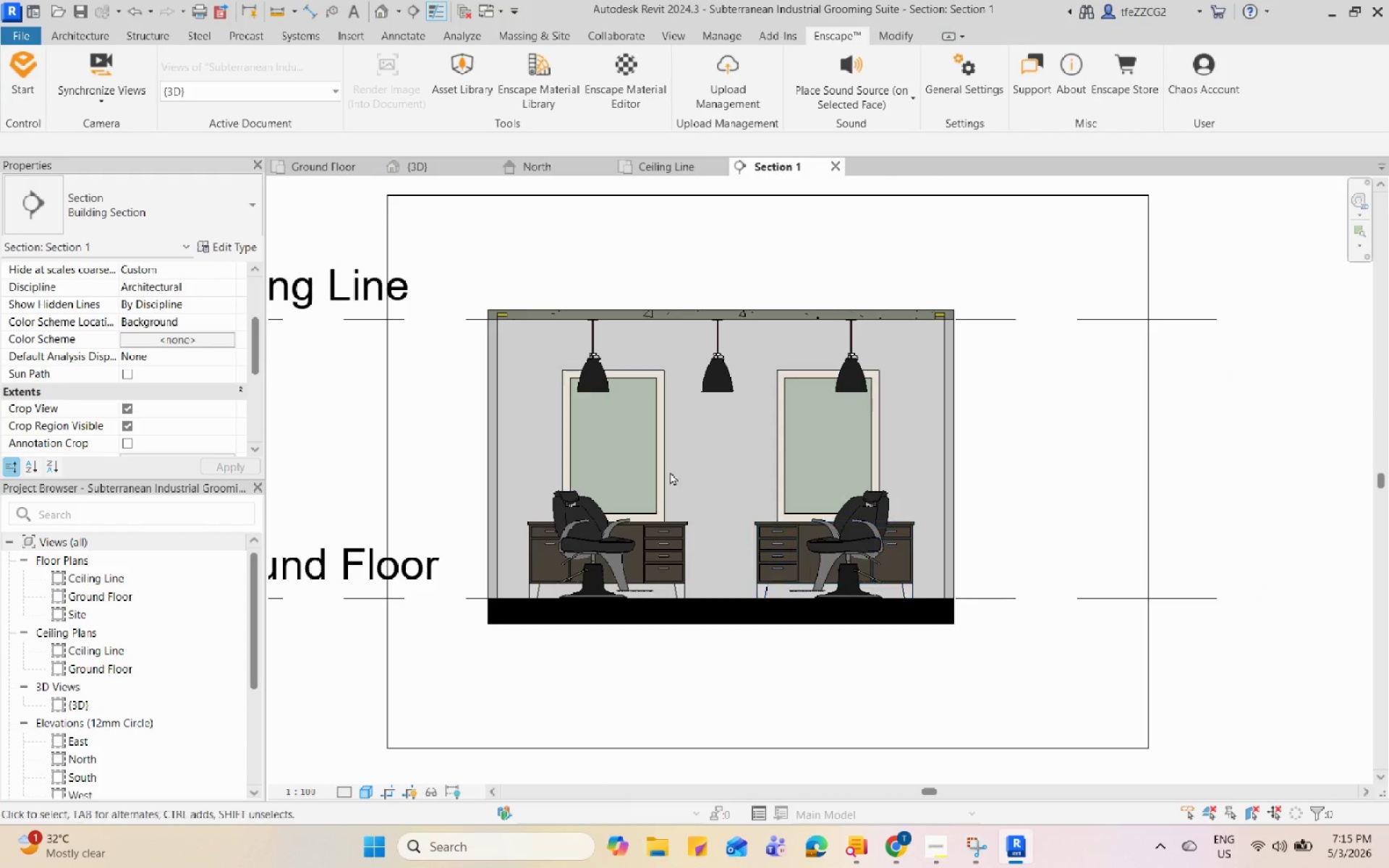 
scroll: coordinate [622, 437], scroll_direction: up, amount: 2.0
 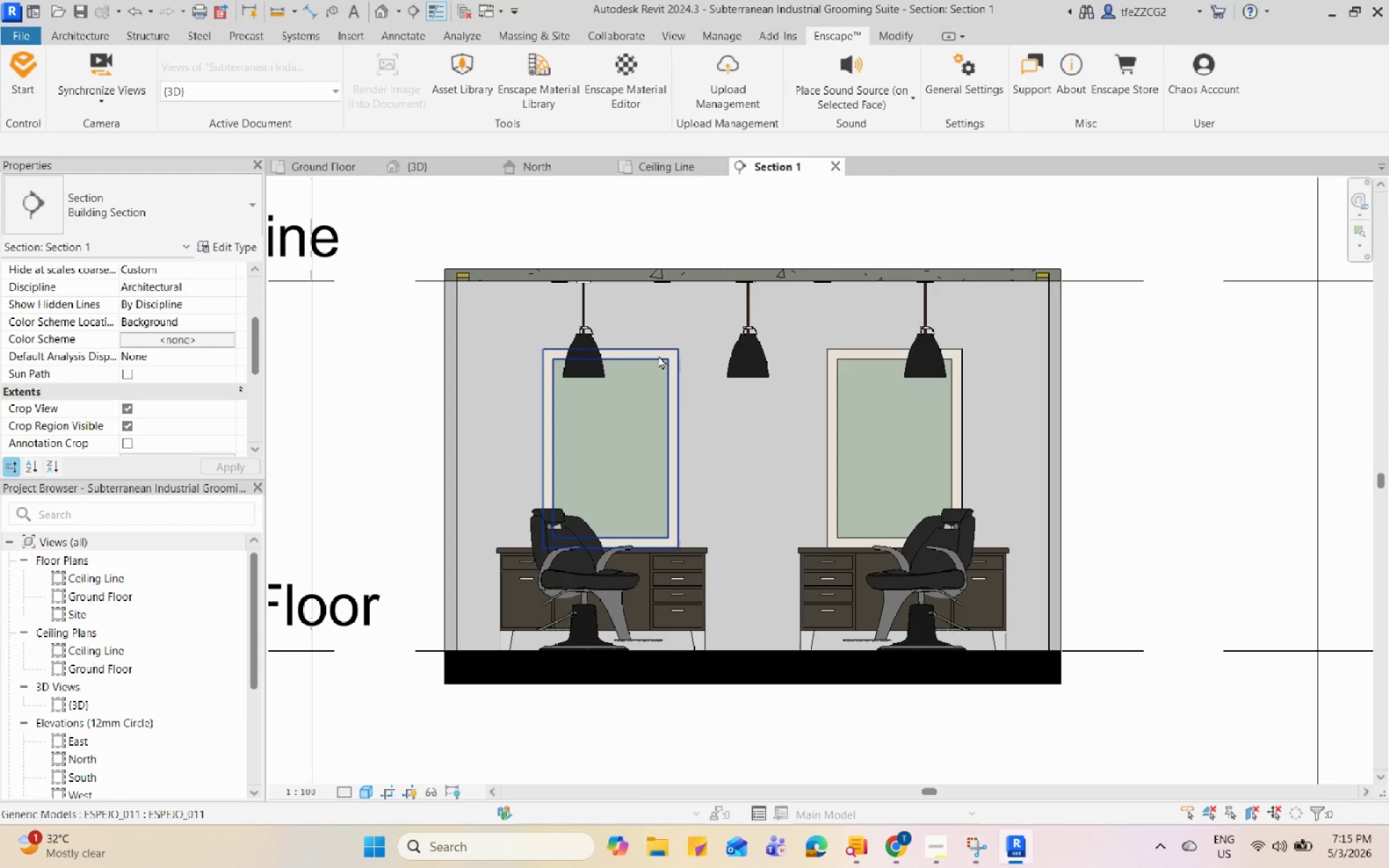 
left_click([761, 498])
 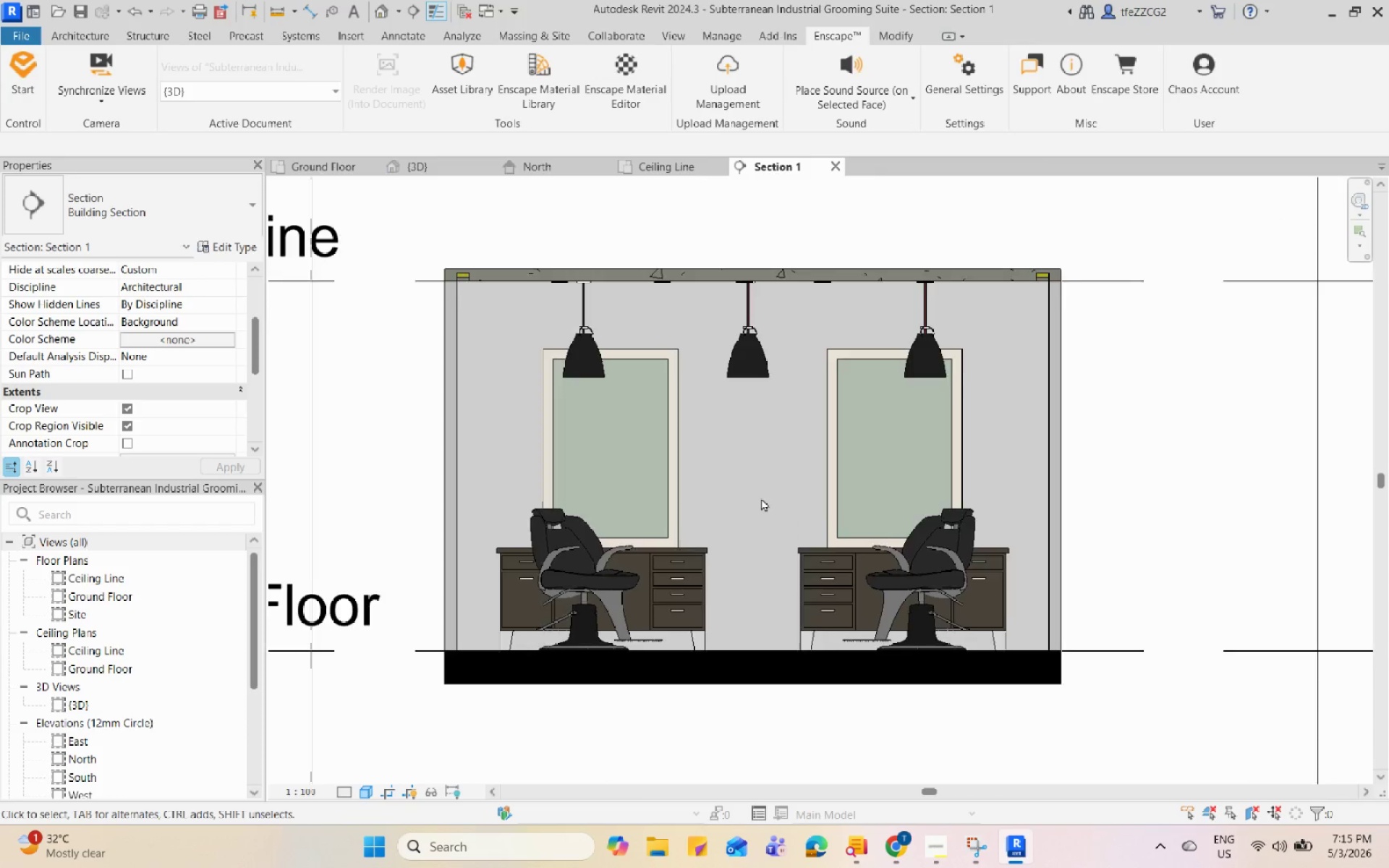 
scroll: coordinate [761, 498], scroll_direction: down, amount: 2.0
 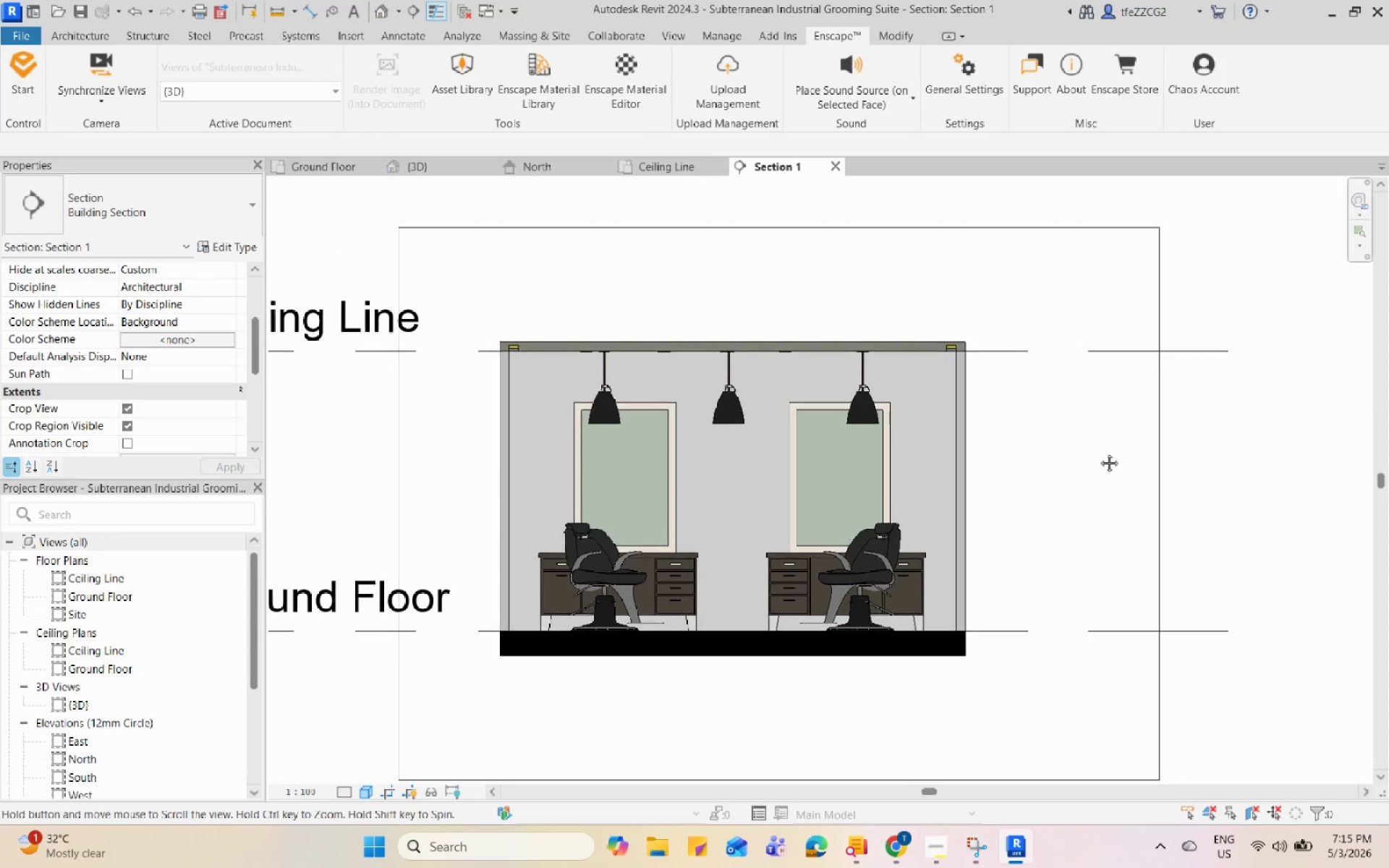 
middle_click([1098, 452])
 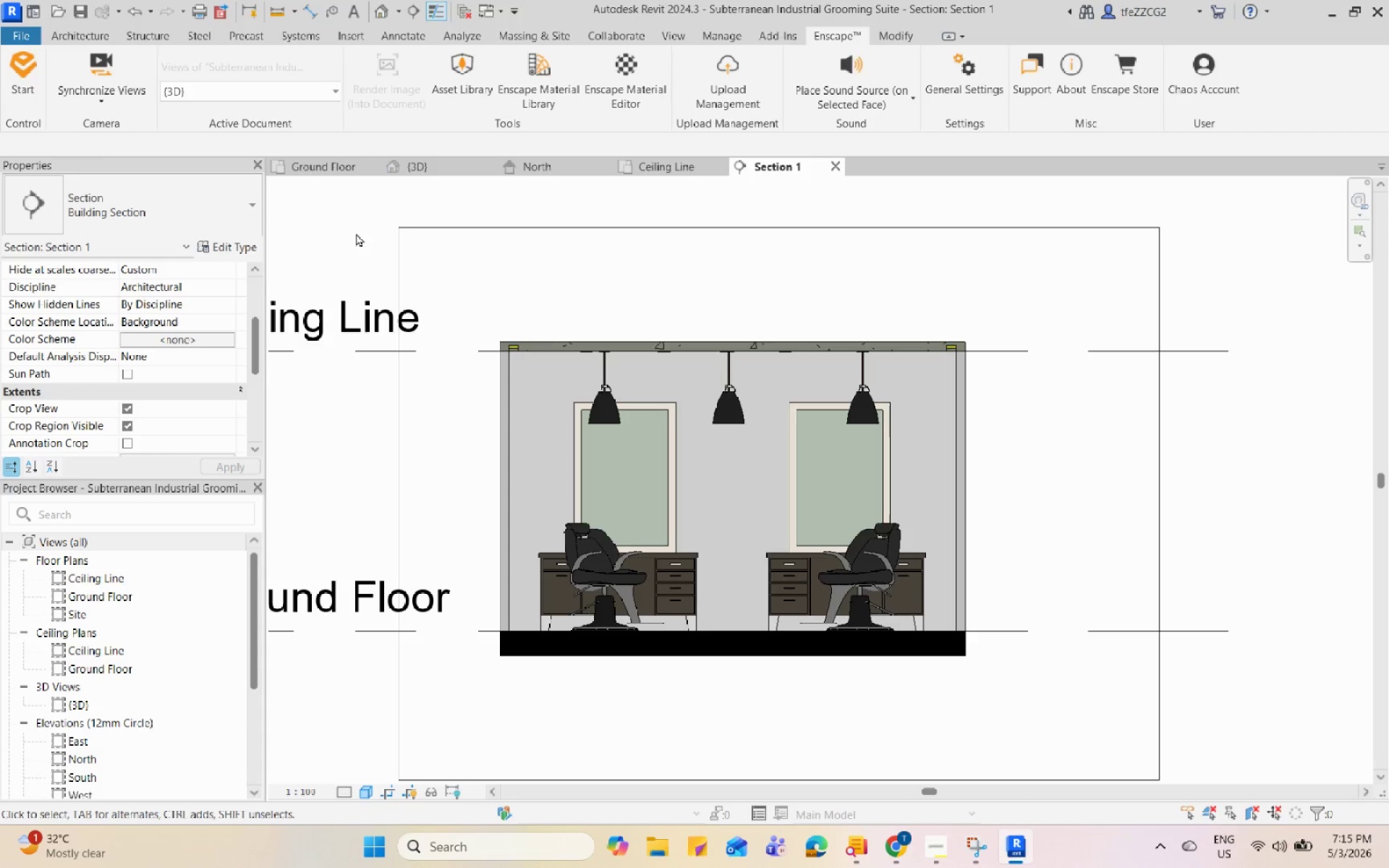 
wait(10.48)
 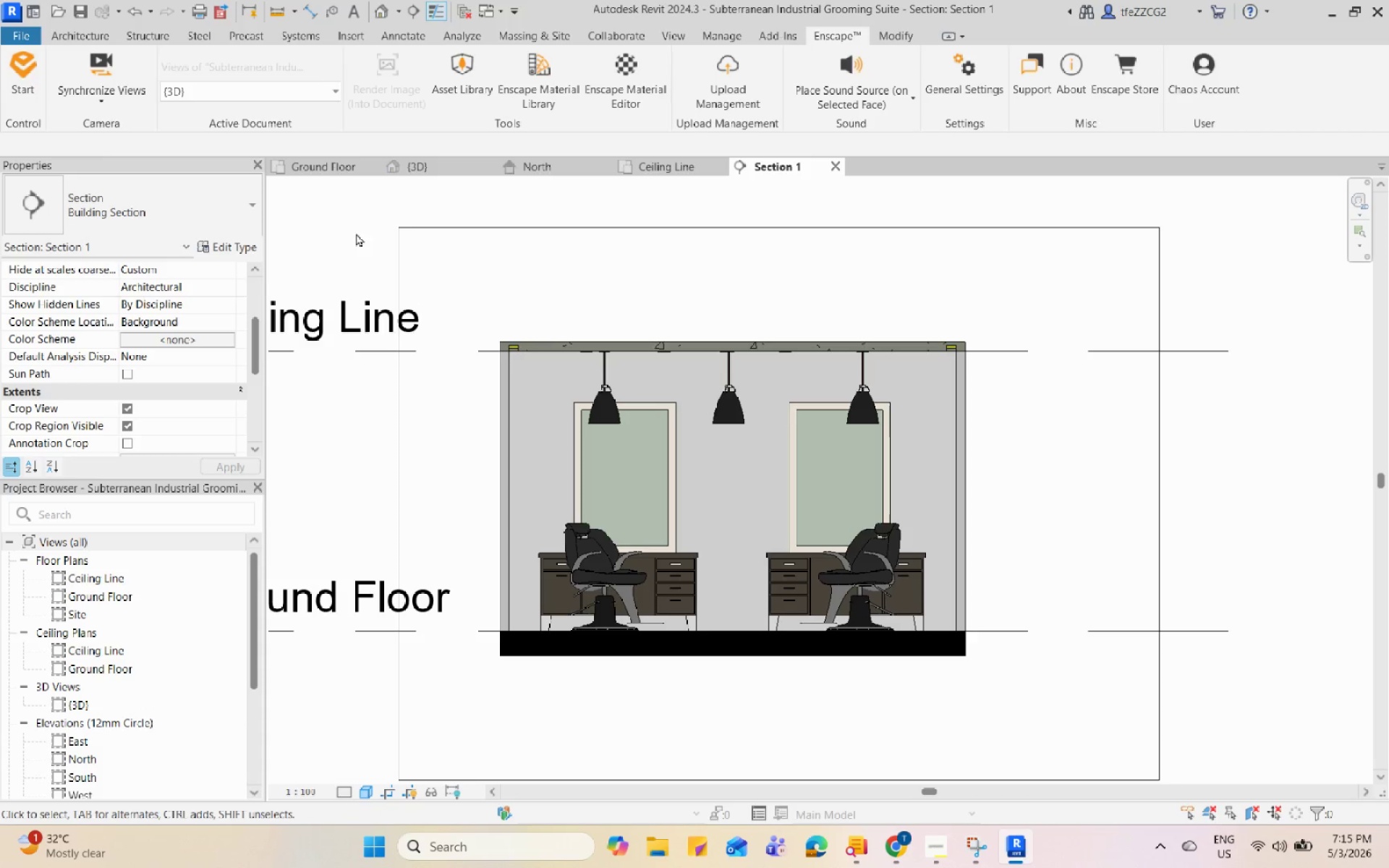 
left_click([661, 851])
 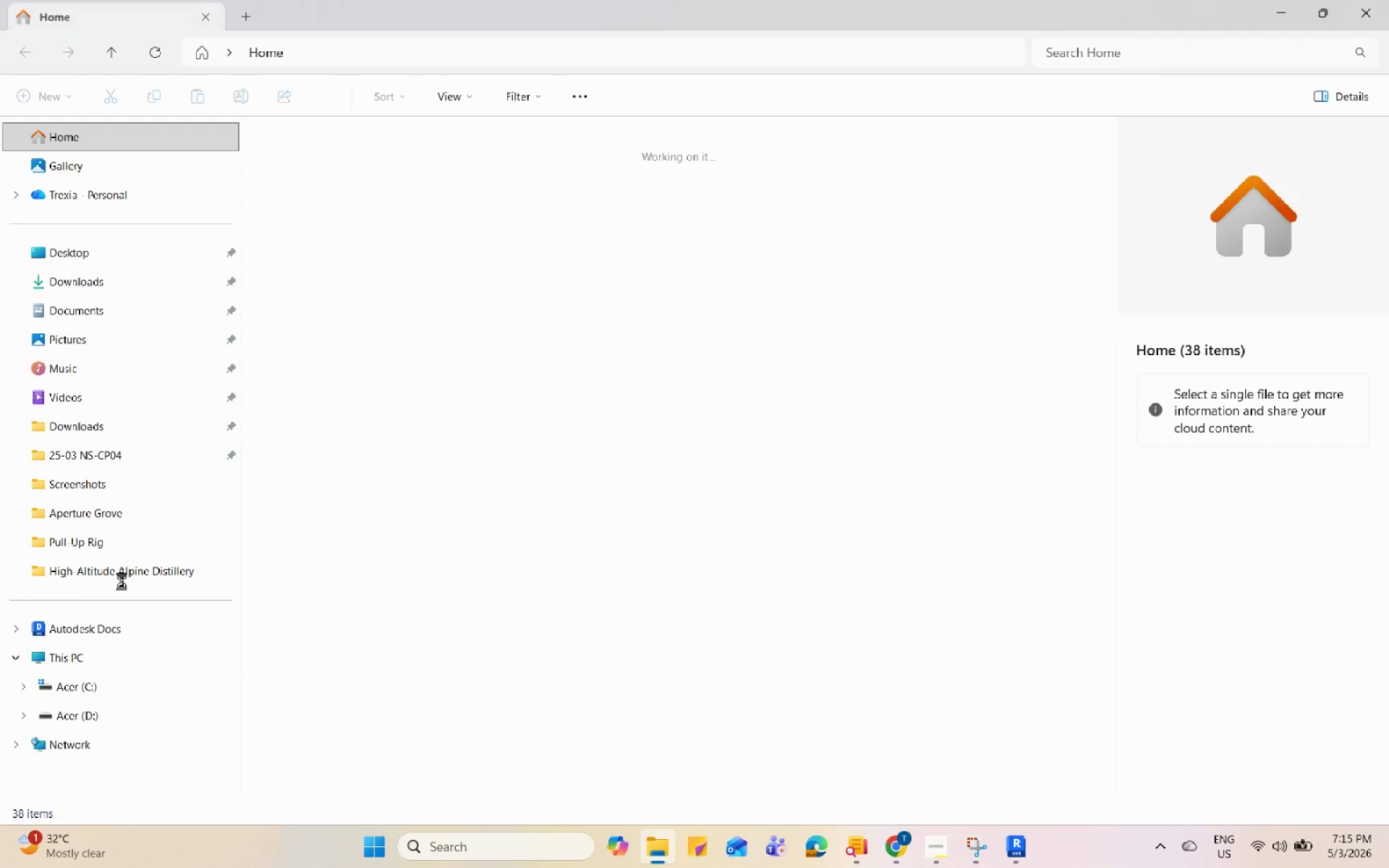 
left_click([111, 712])
 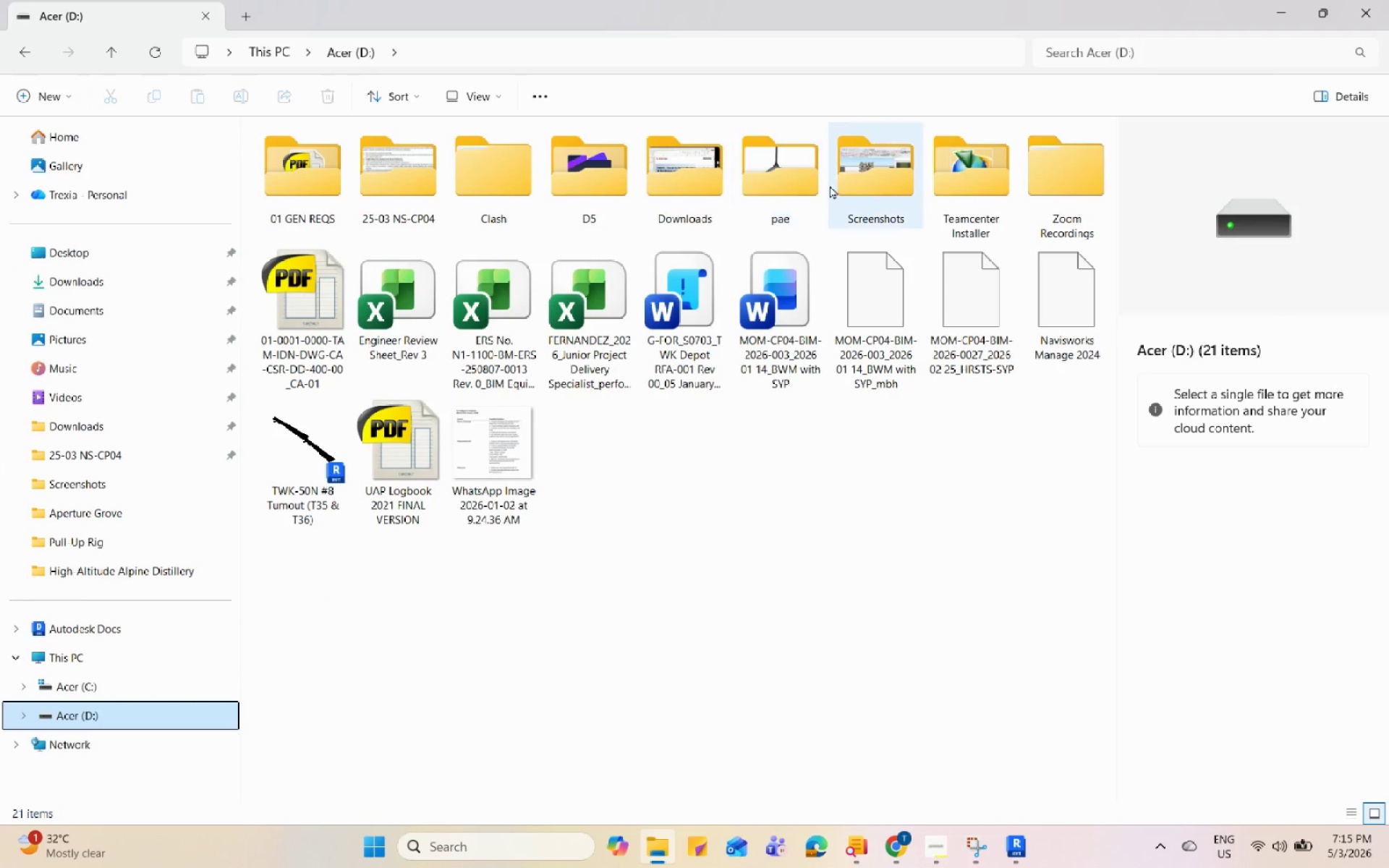 
double_click([794, 184])
 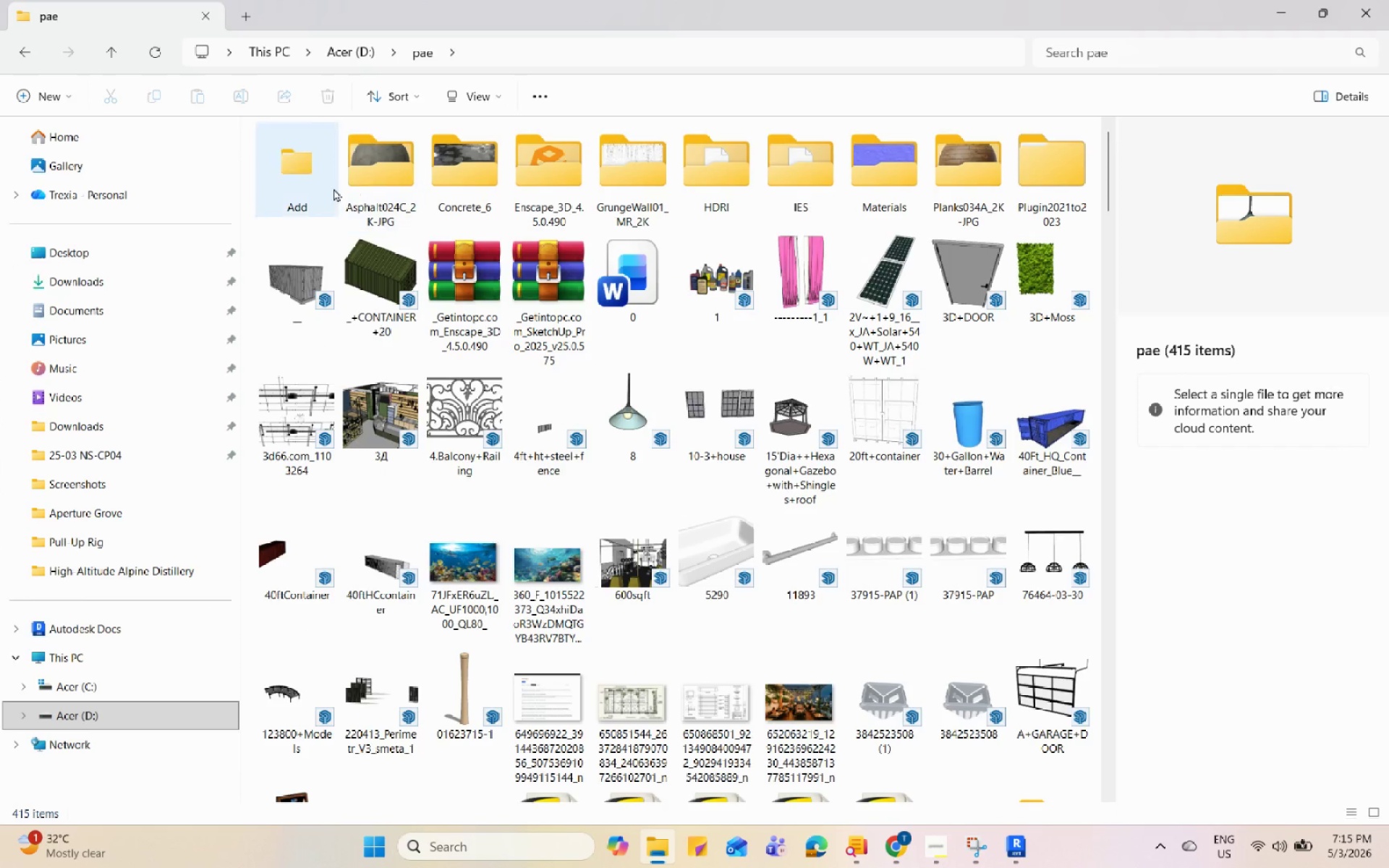 
double_click([333, 188])
 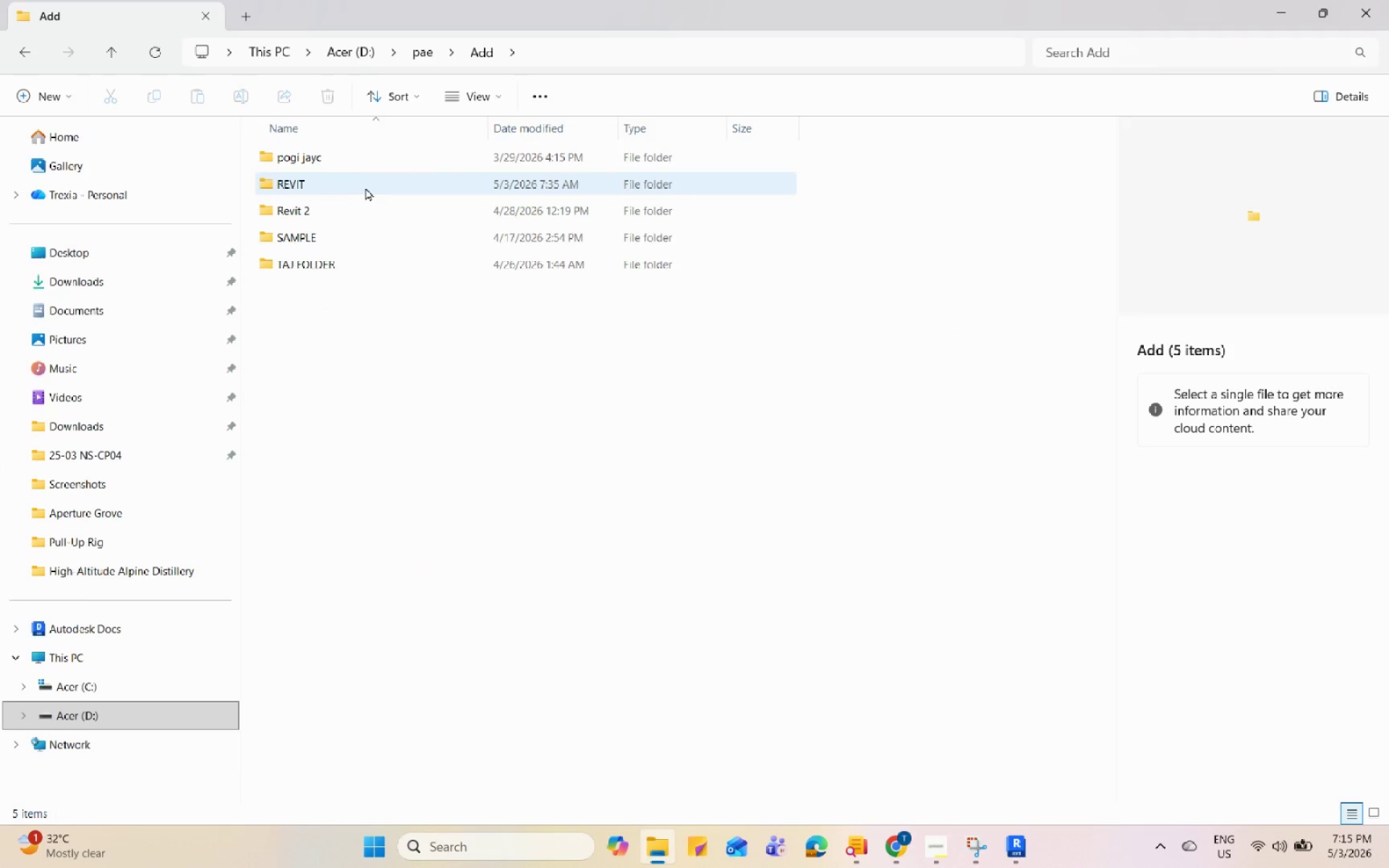 
double_click([366, 186])
 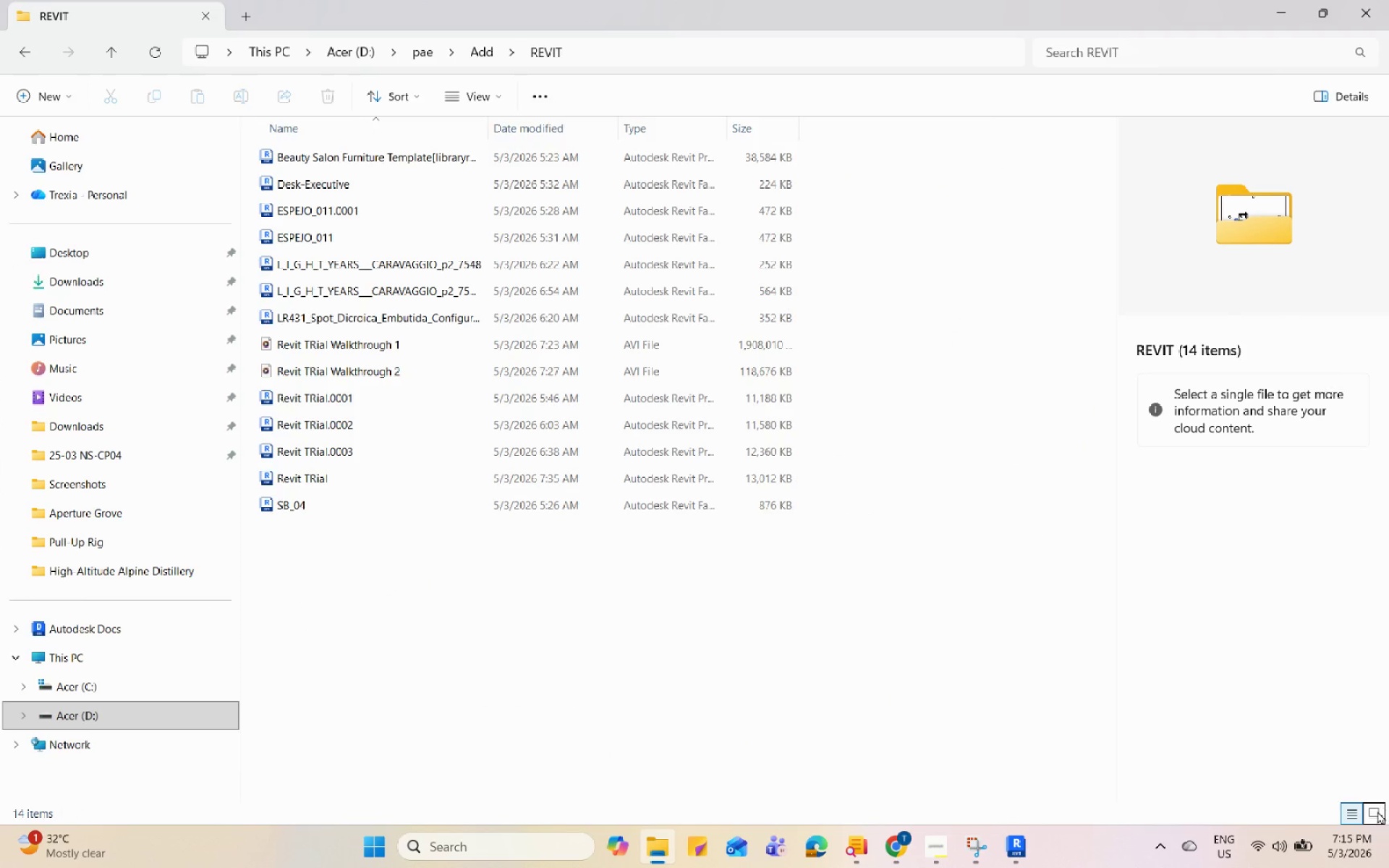 
double_click([846, 681])
 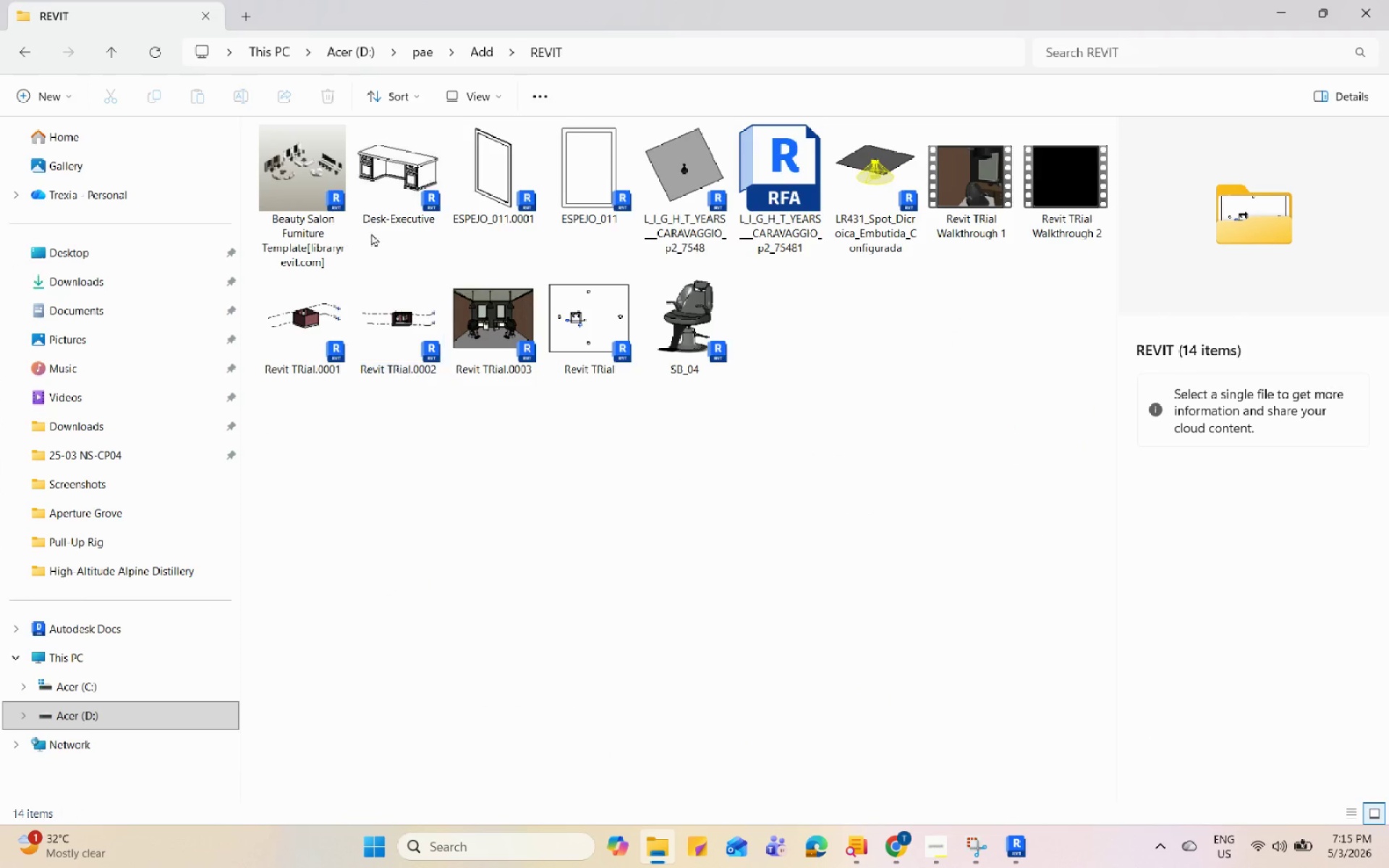 
left_click([322, 196])
 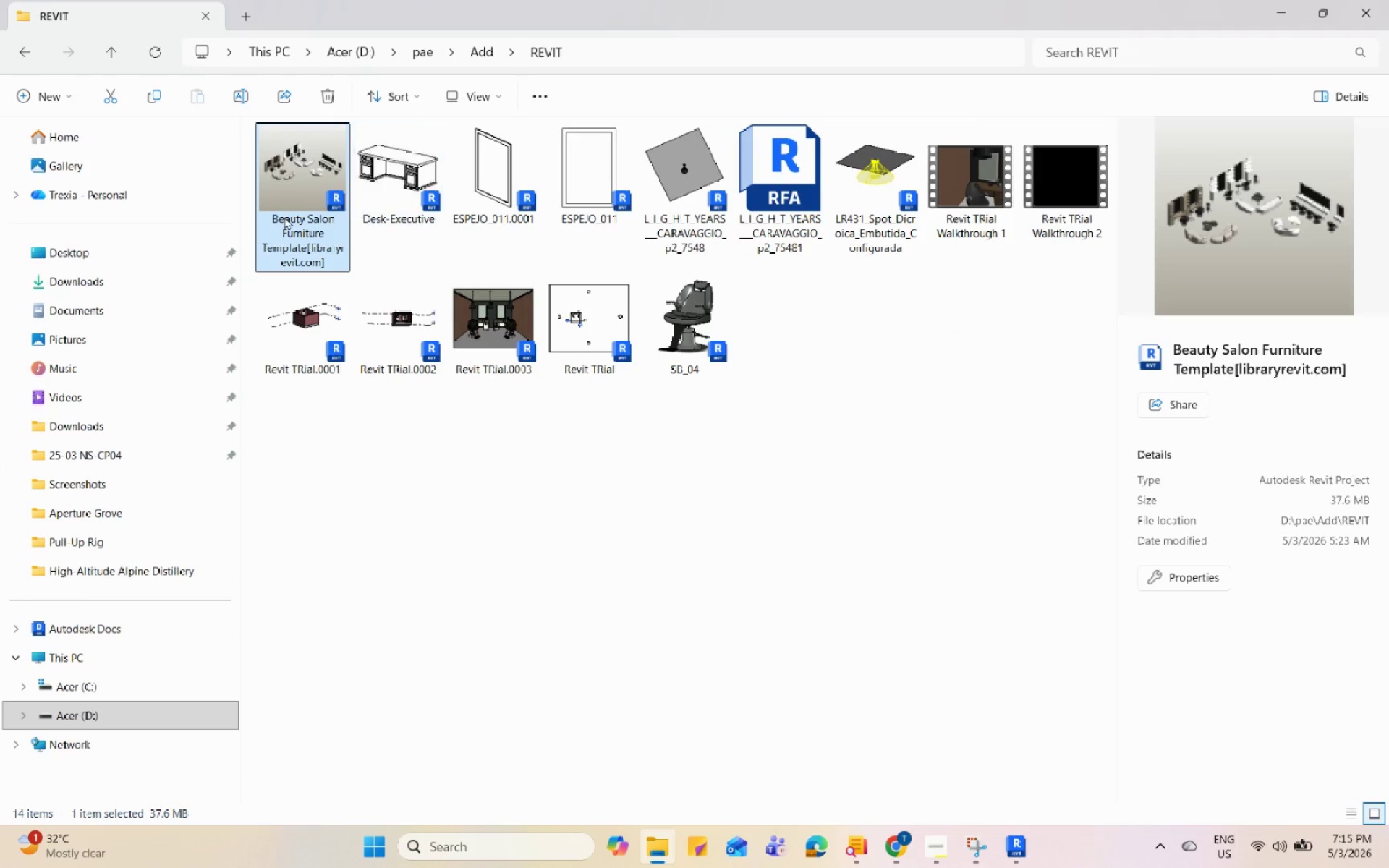 
double_click([300, 203])
 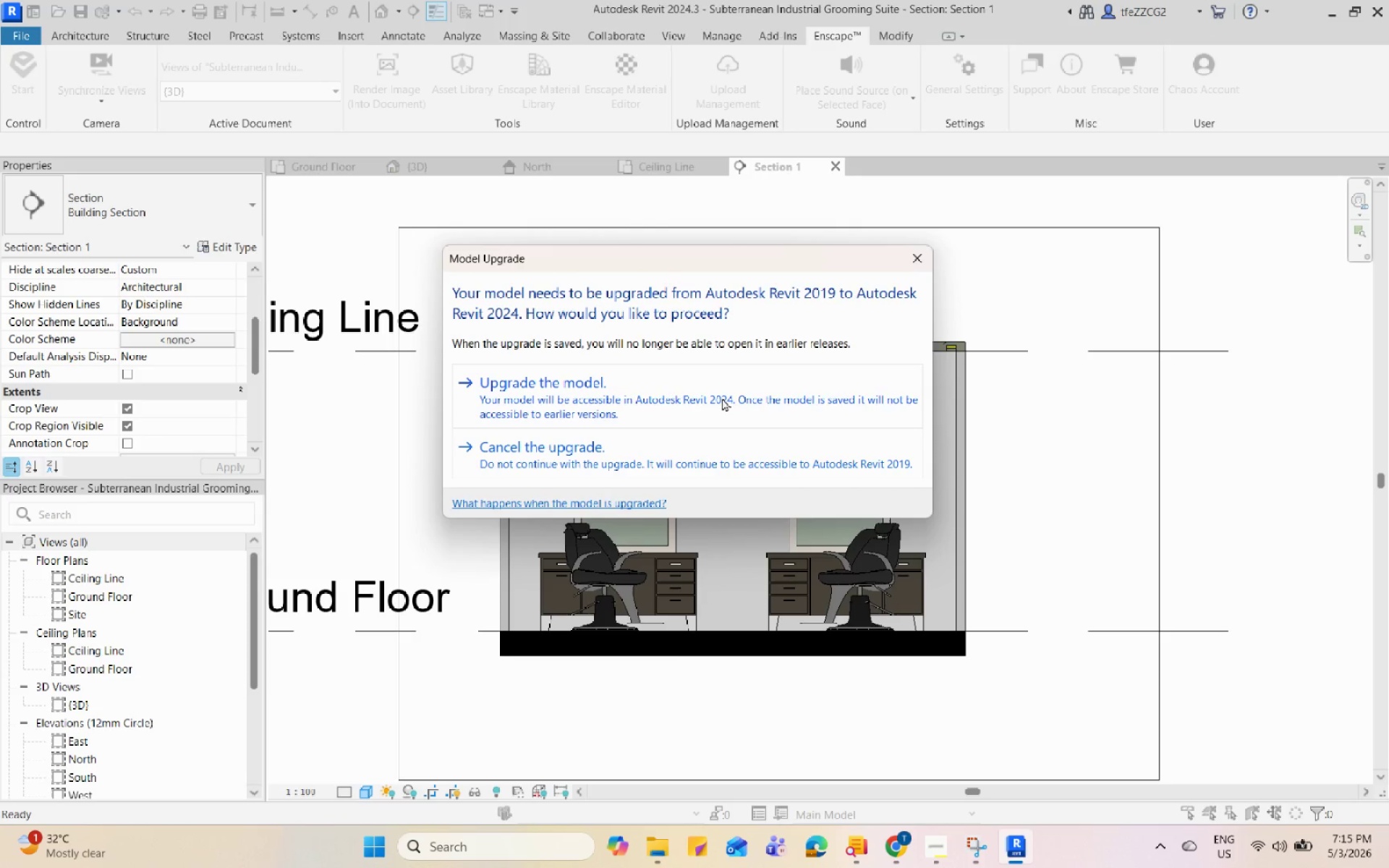 
left_click([722, 398])
 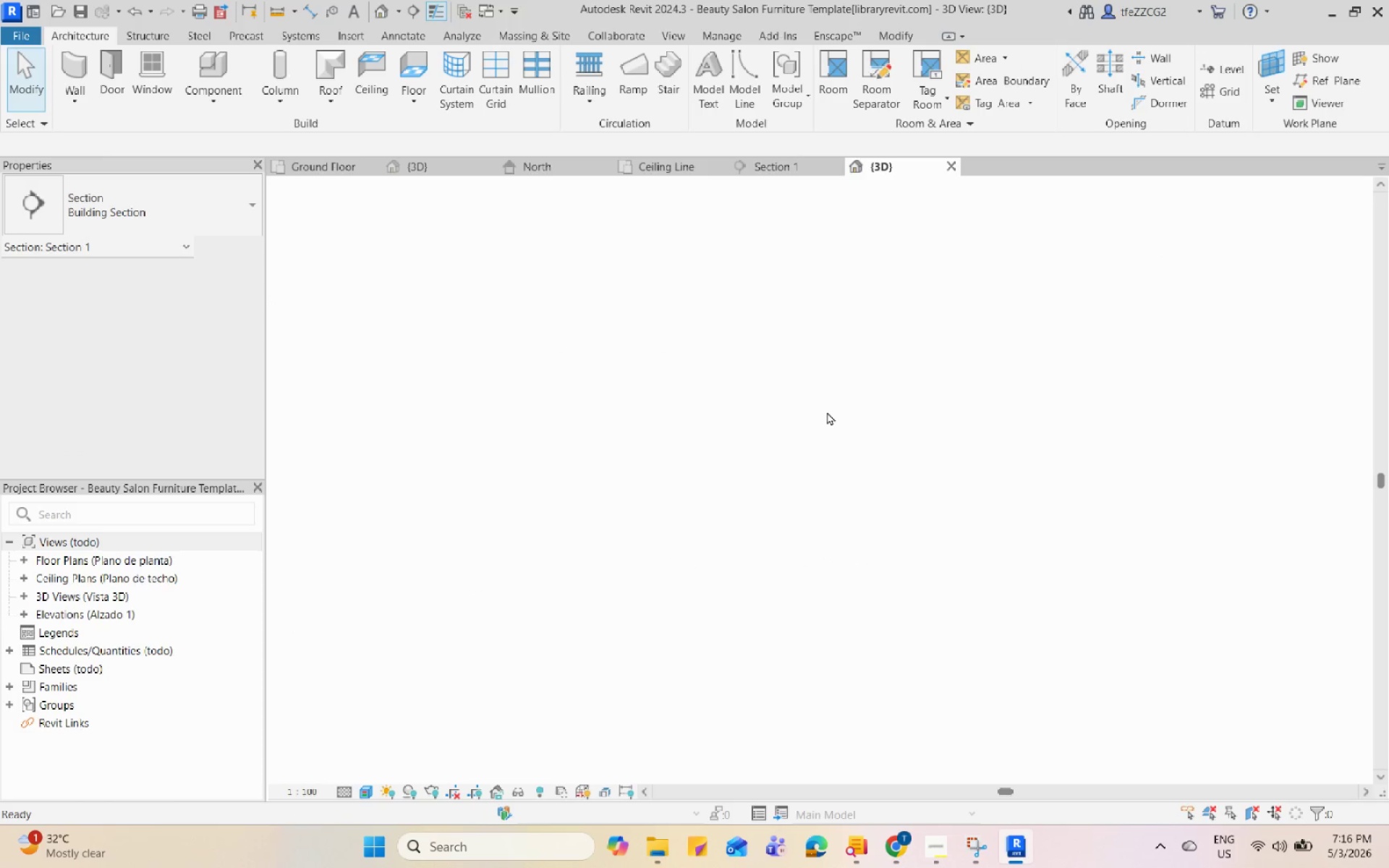 
wait(18.64)
 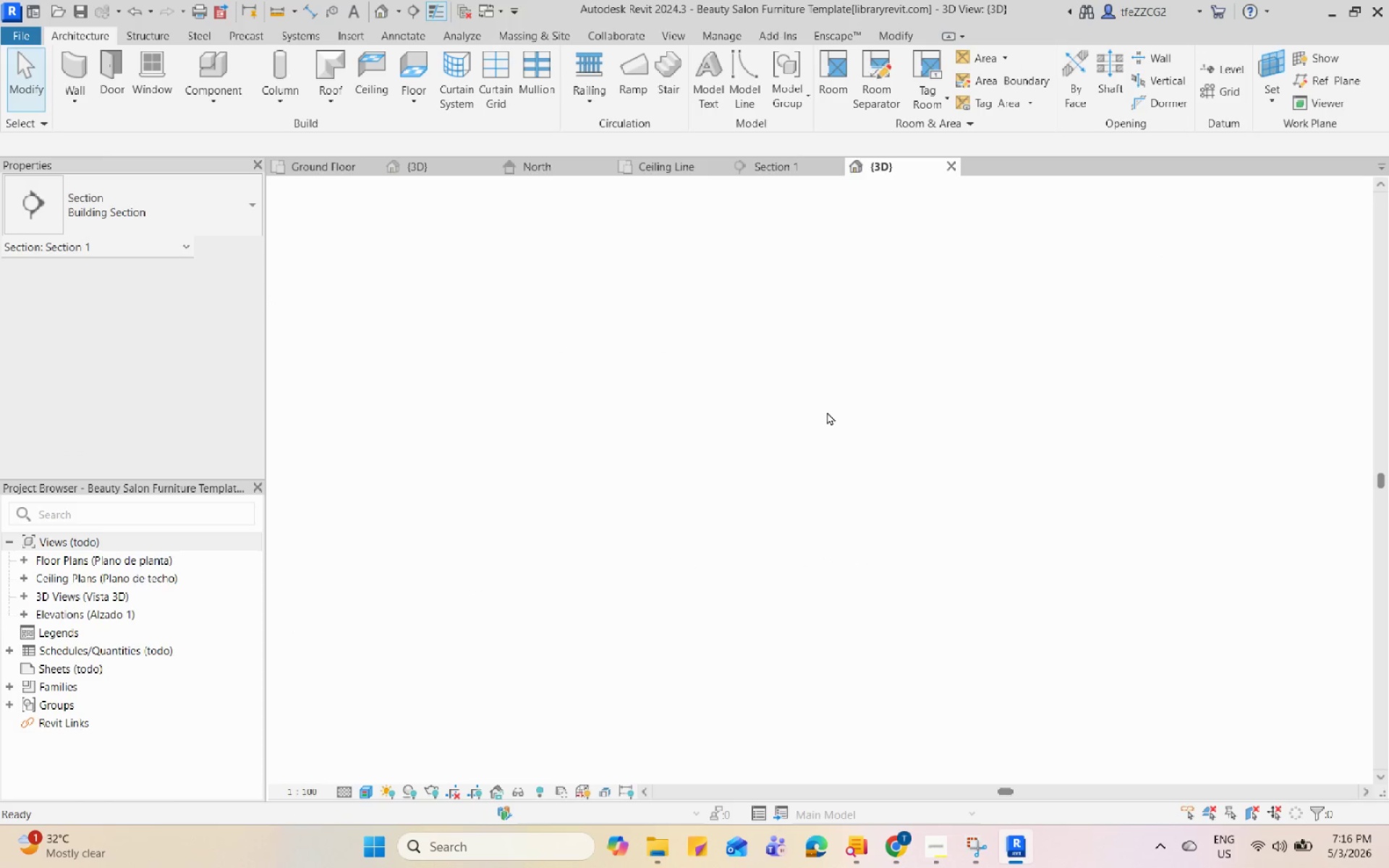 
scroll: coordinate [804, 532], scroll_direction: down, amount: 7.0
 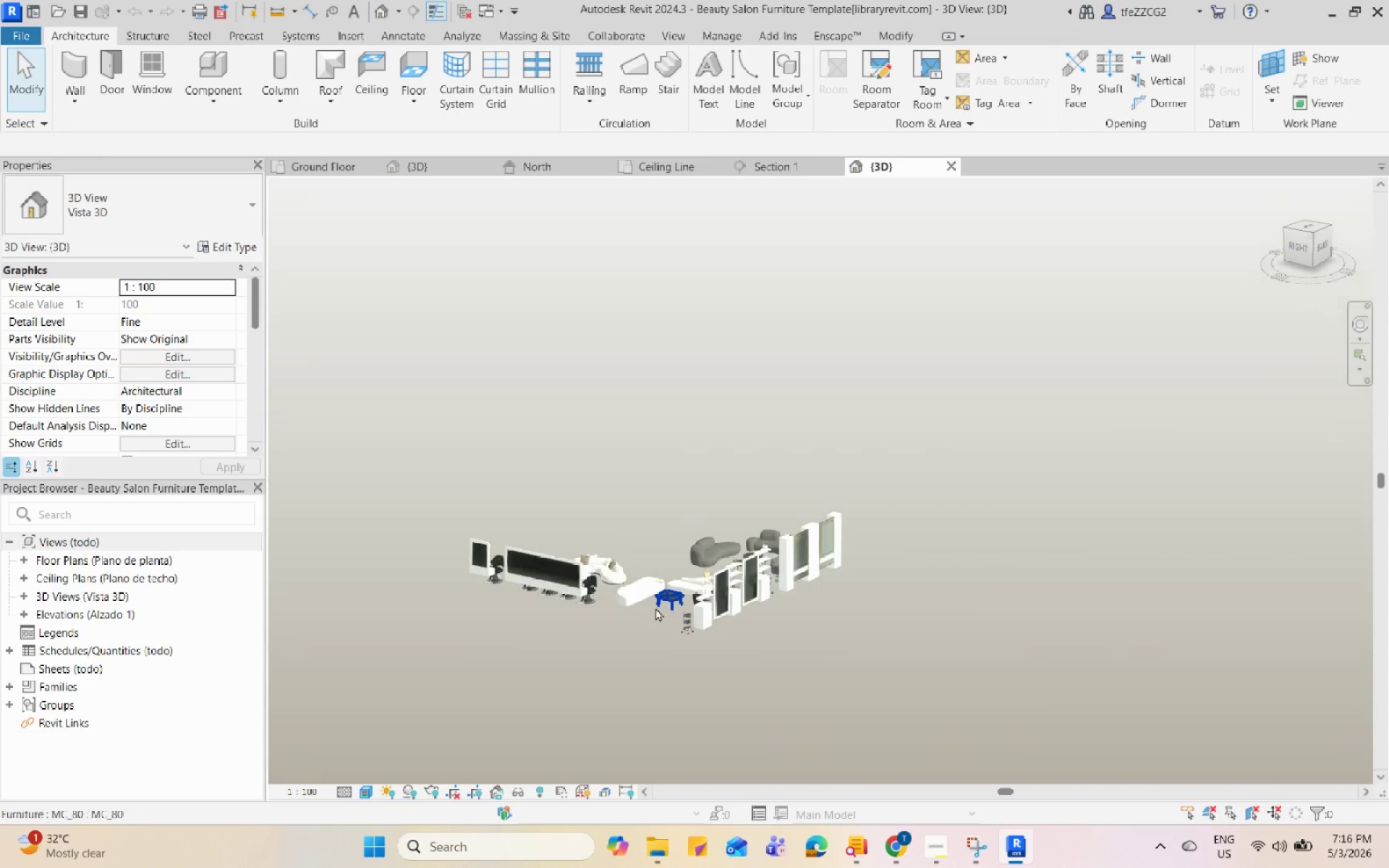 
hold_key(key=ShiftLeft, duration=0.91)
 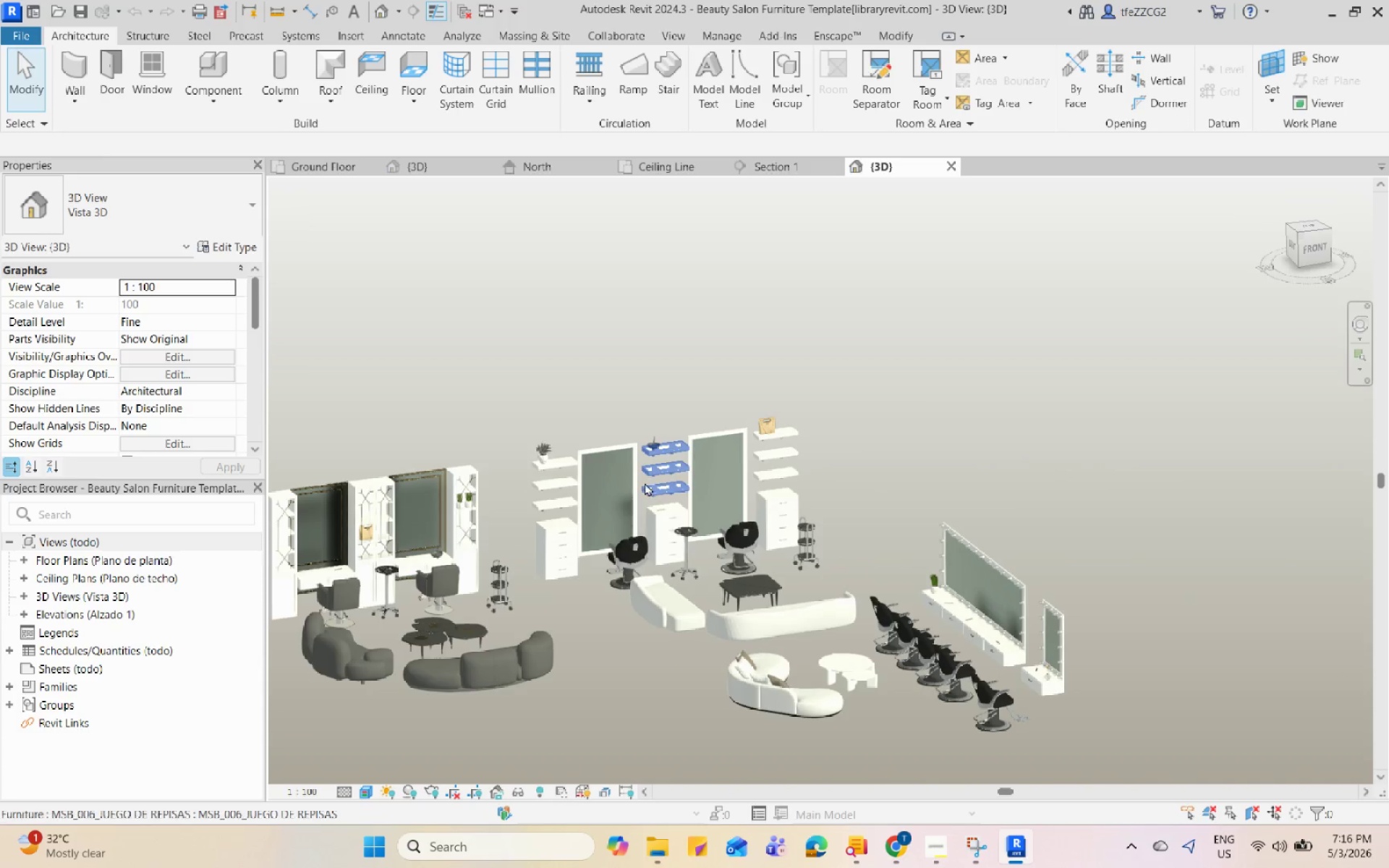 
left_click([687, 365])
 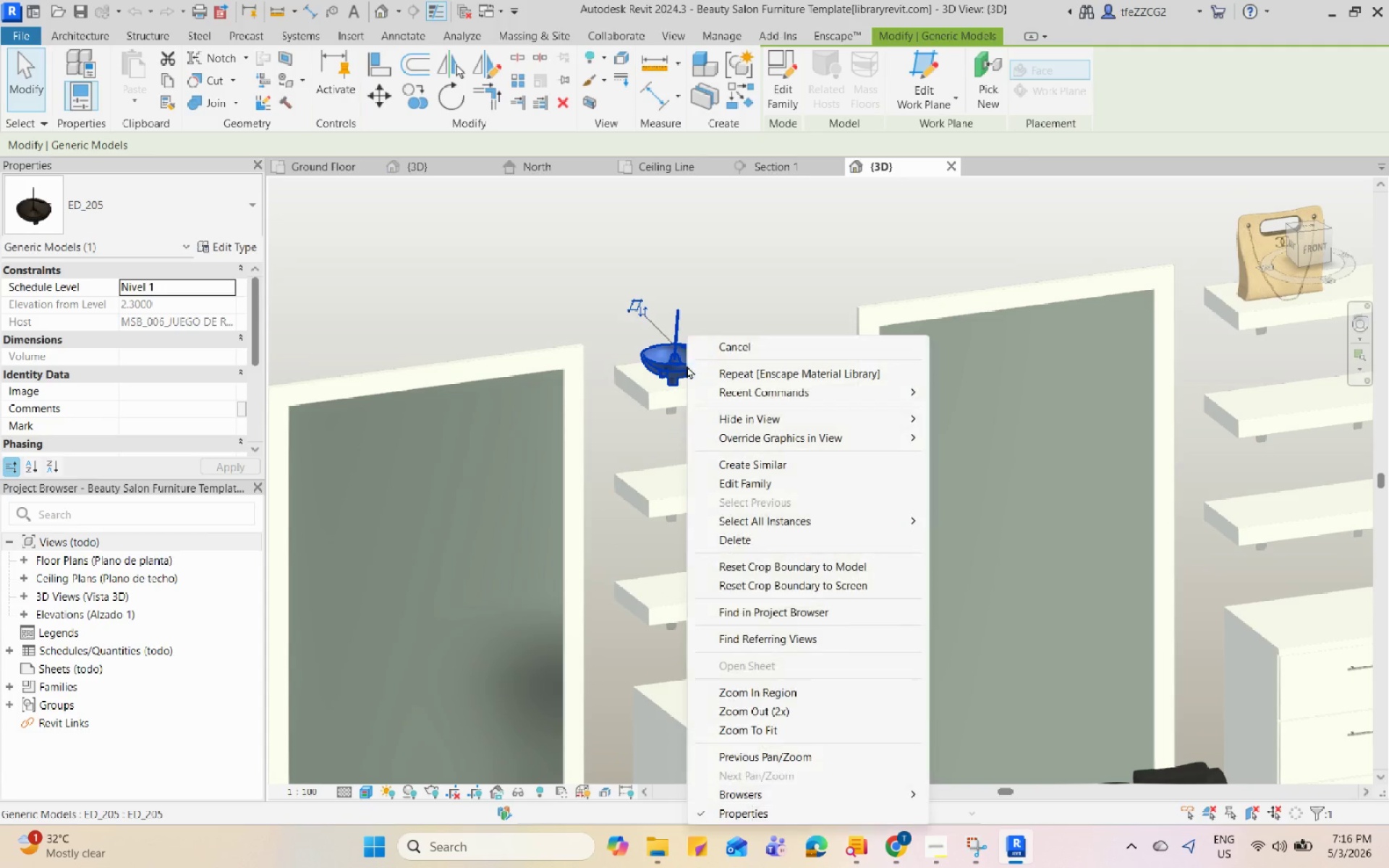 
right_click([687, 365])
 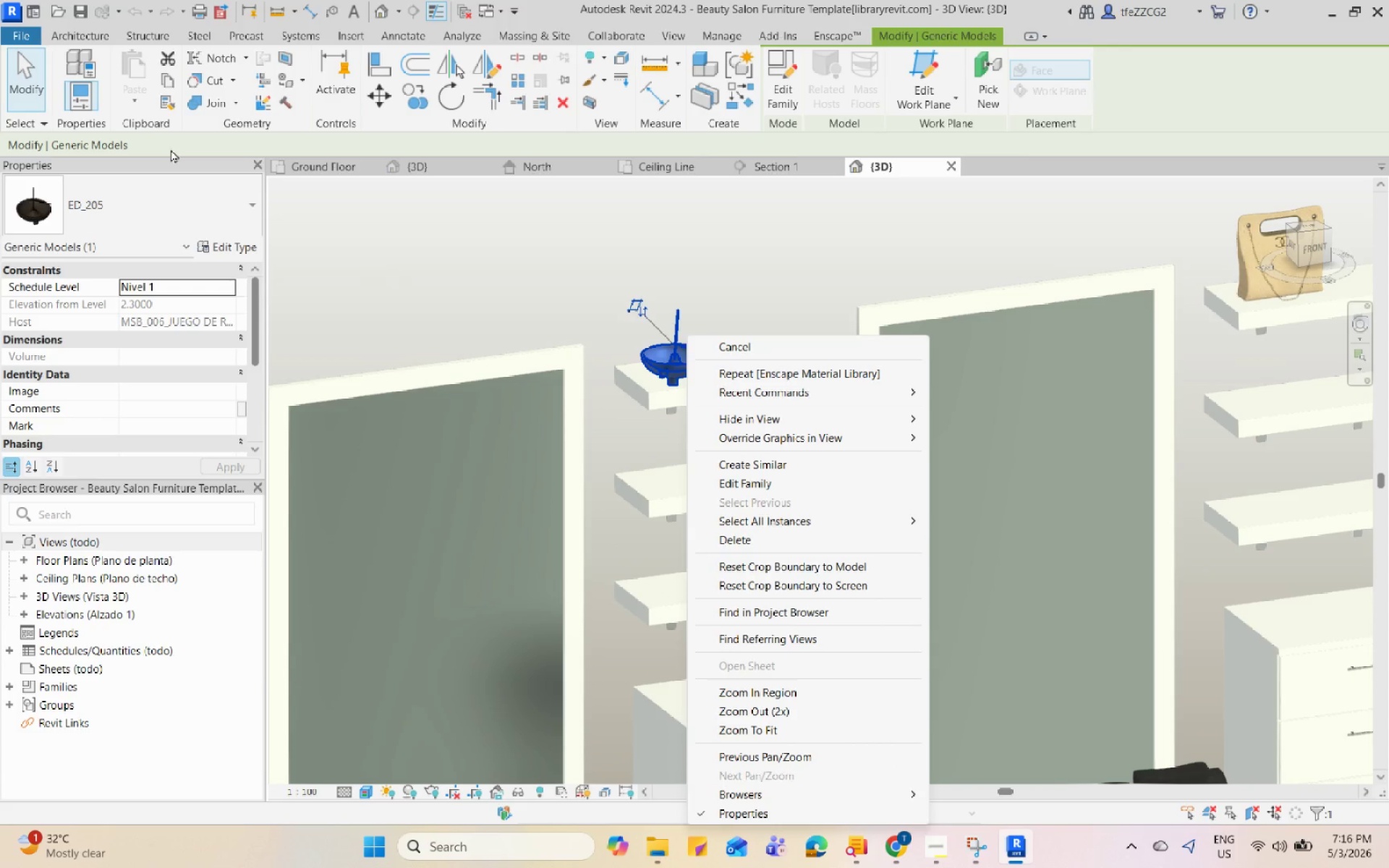 
scroll: coordinate [664, 422], scroll_direction: up, amount: 19.0
 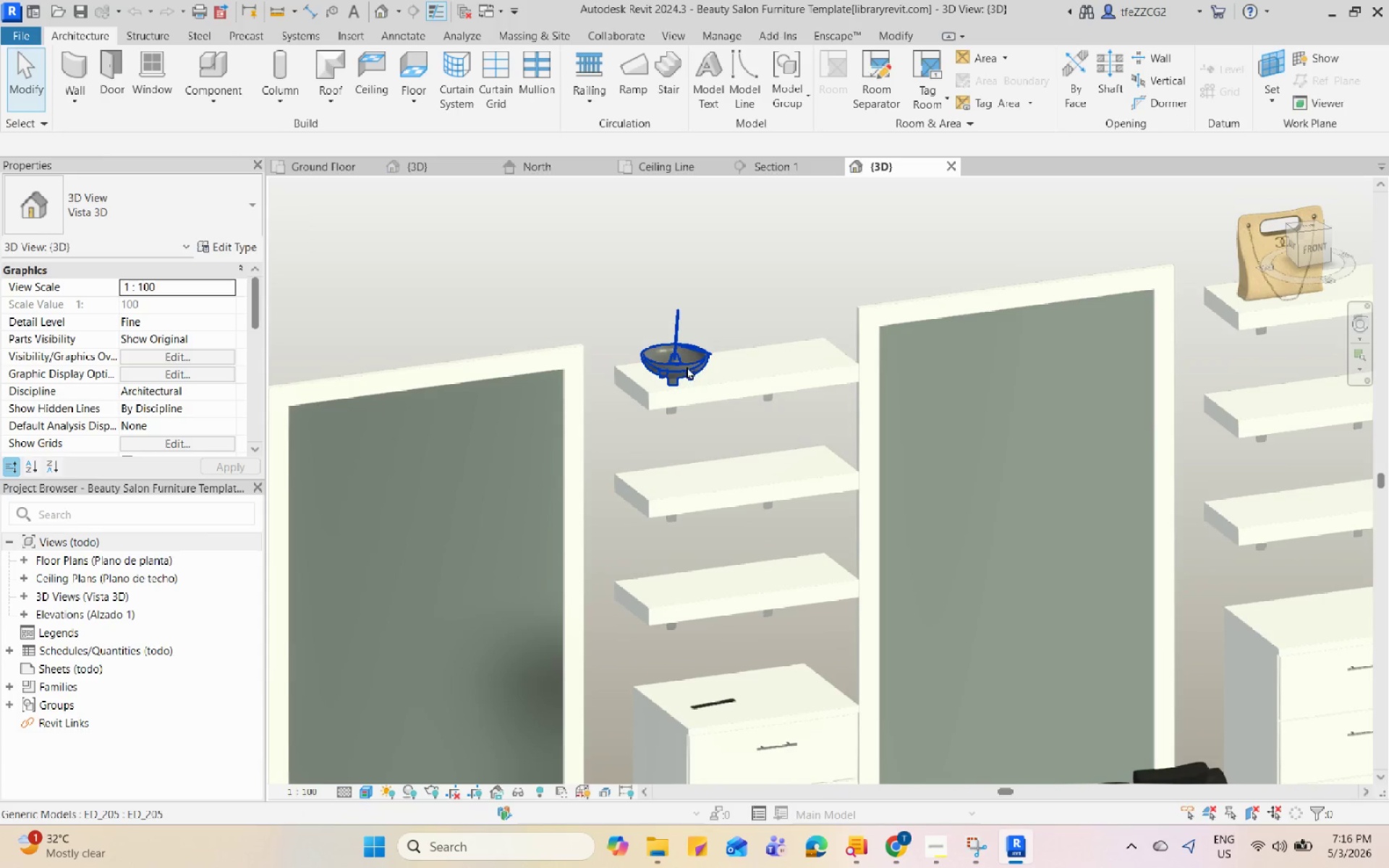 
left_click([40, 41])
 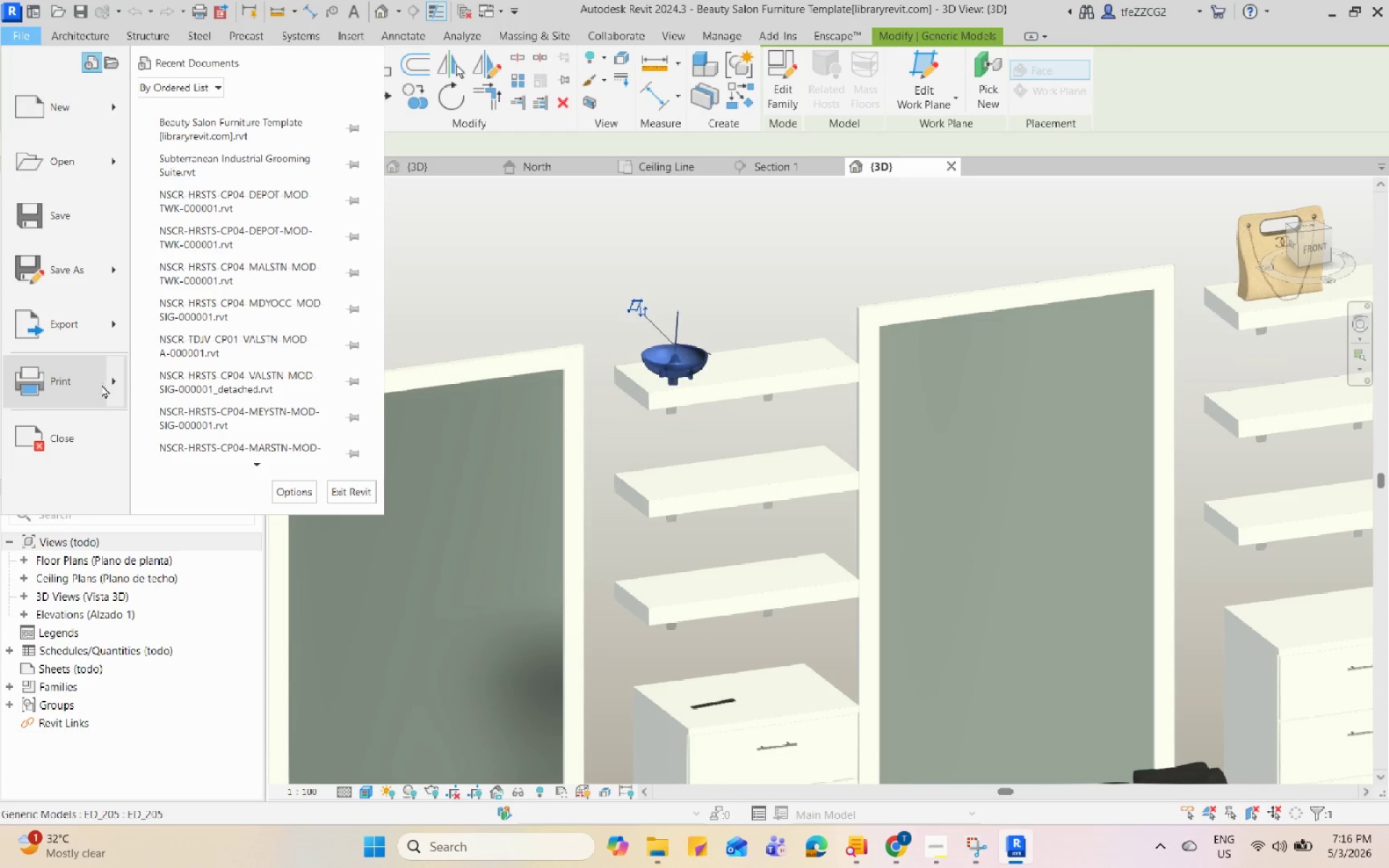 
left_click([108, 326])
 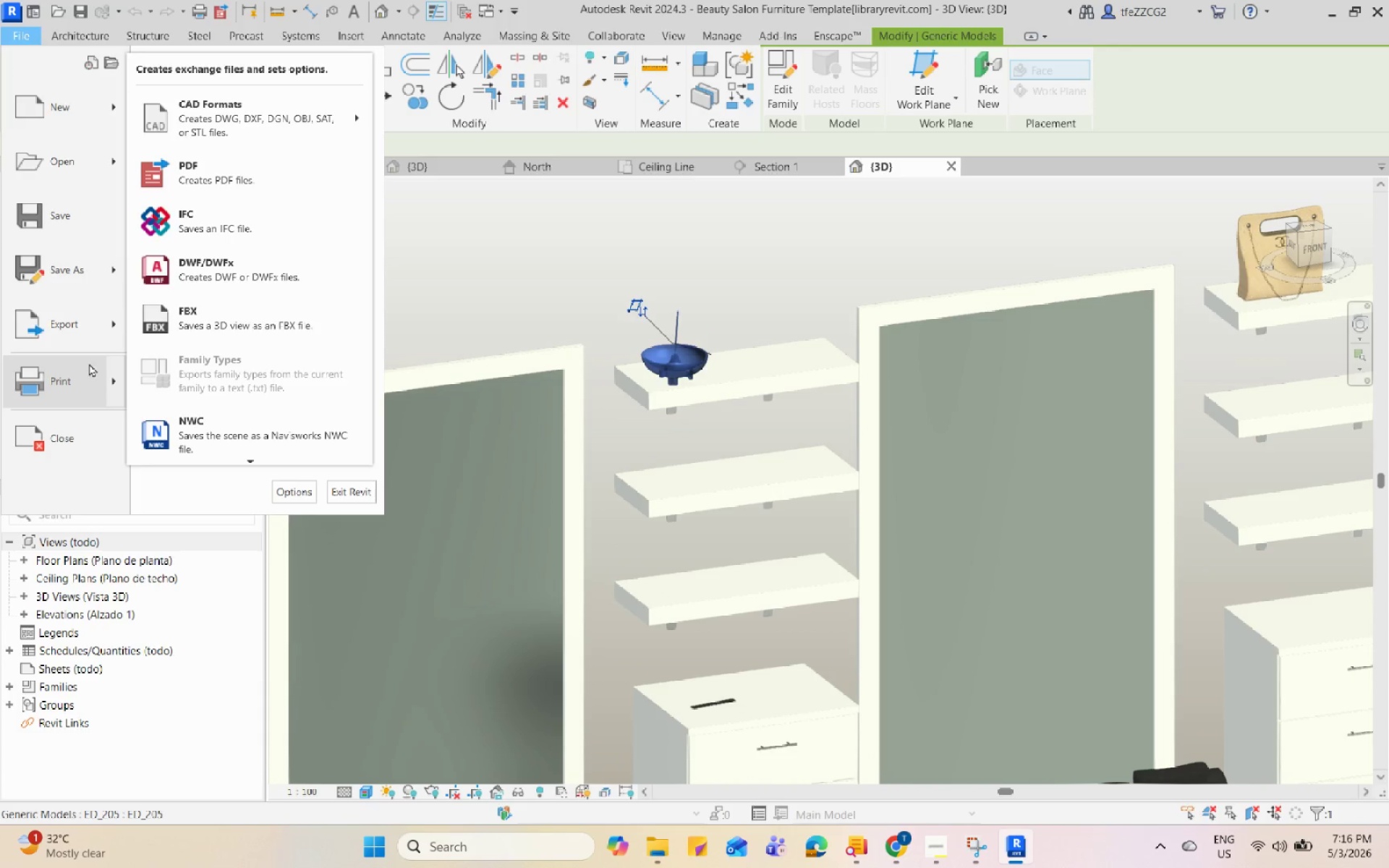 
left_click([91, 270])
 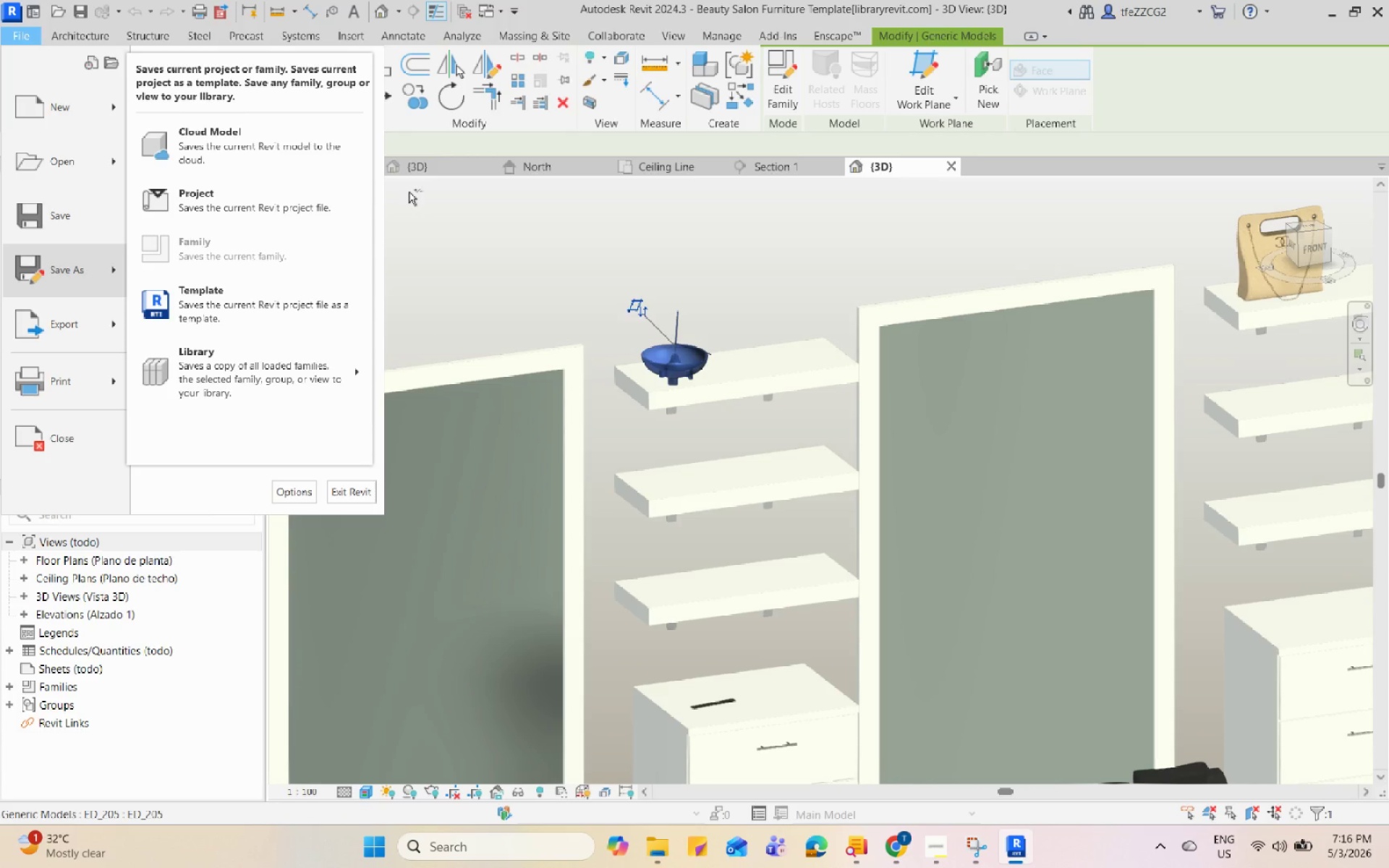 
left_click([655, 360])
 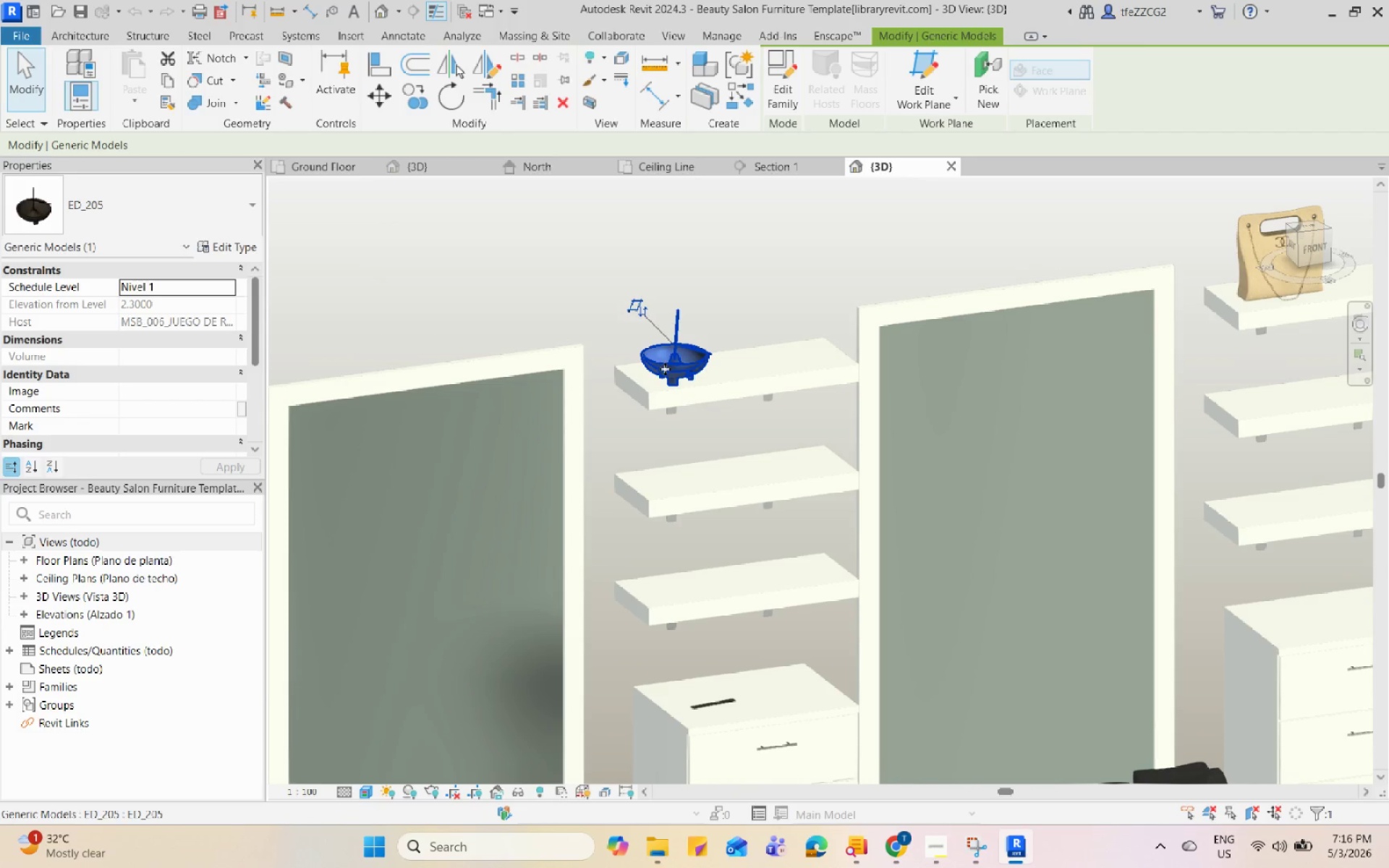 
double_click([665, 369])
 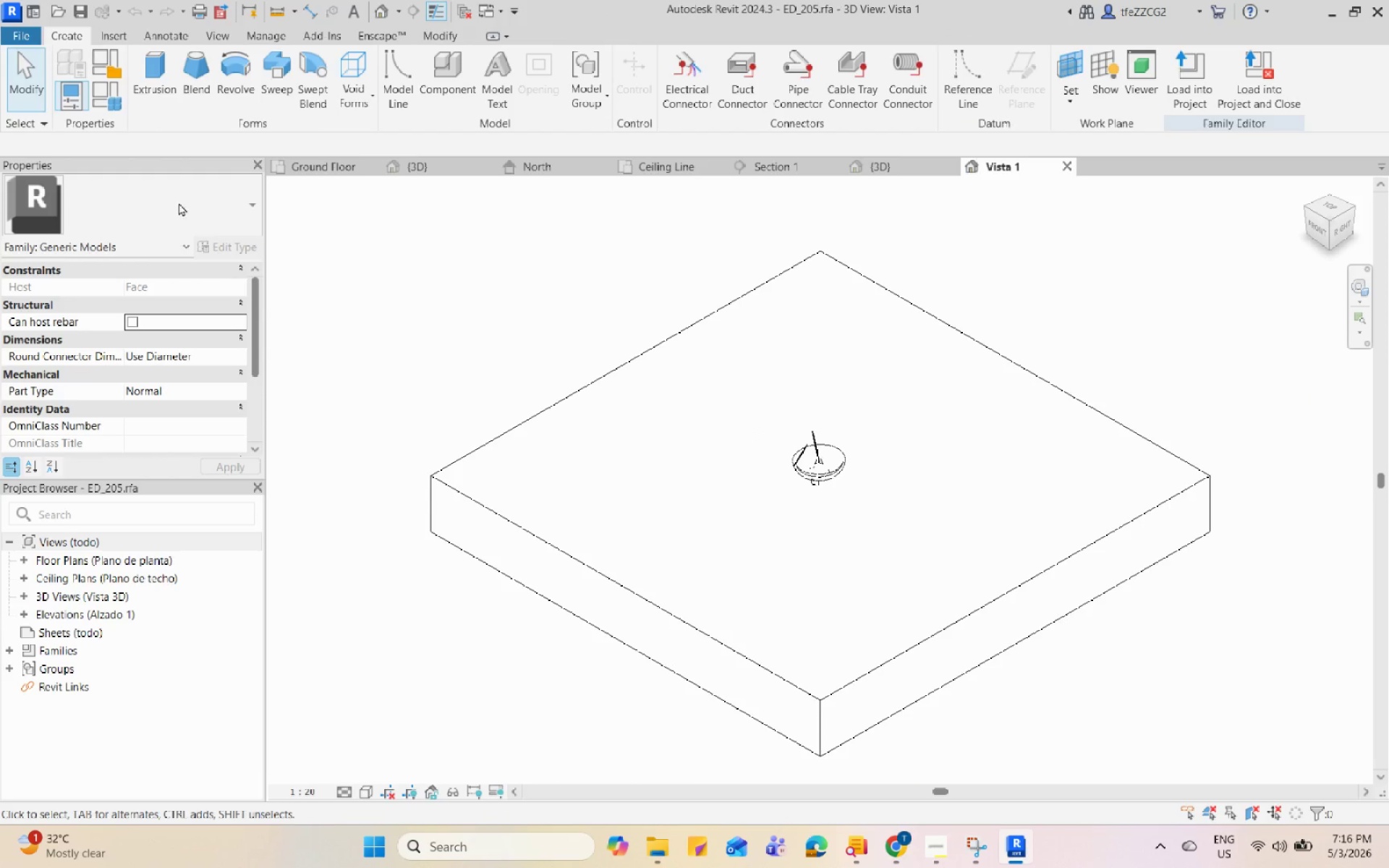 
left_click([20, 38])
 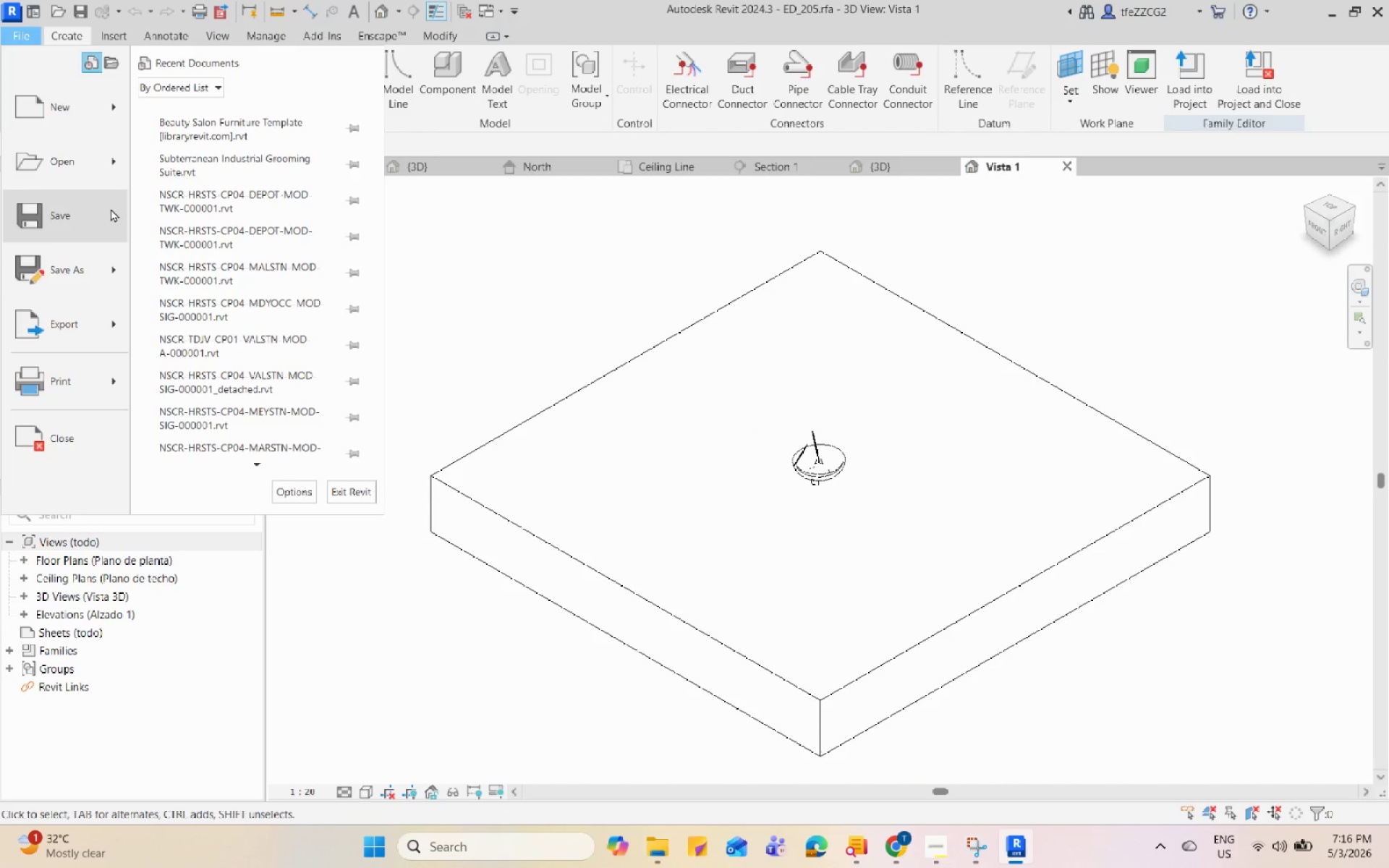 
mouse_move([109, 320])
 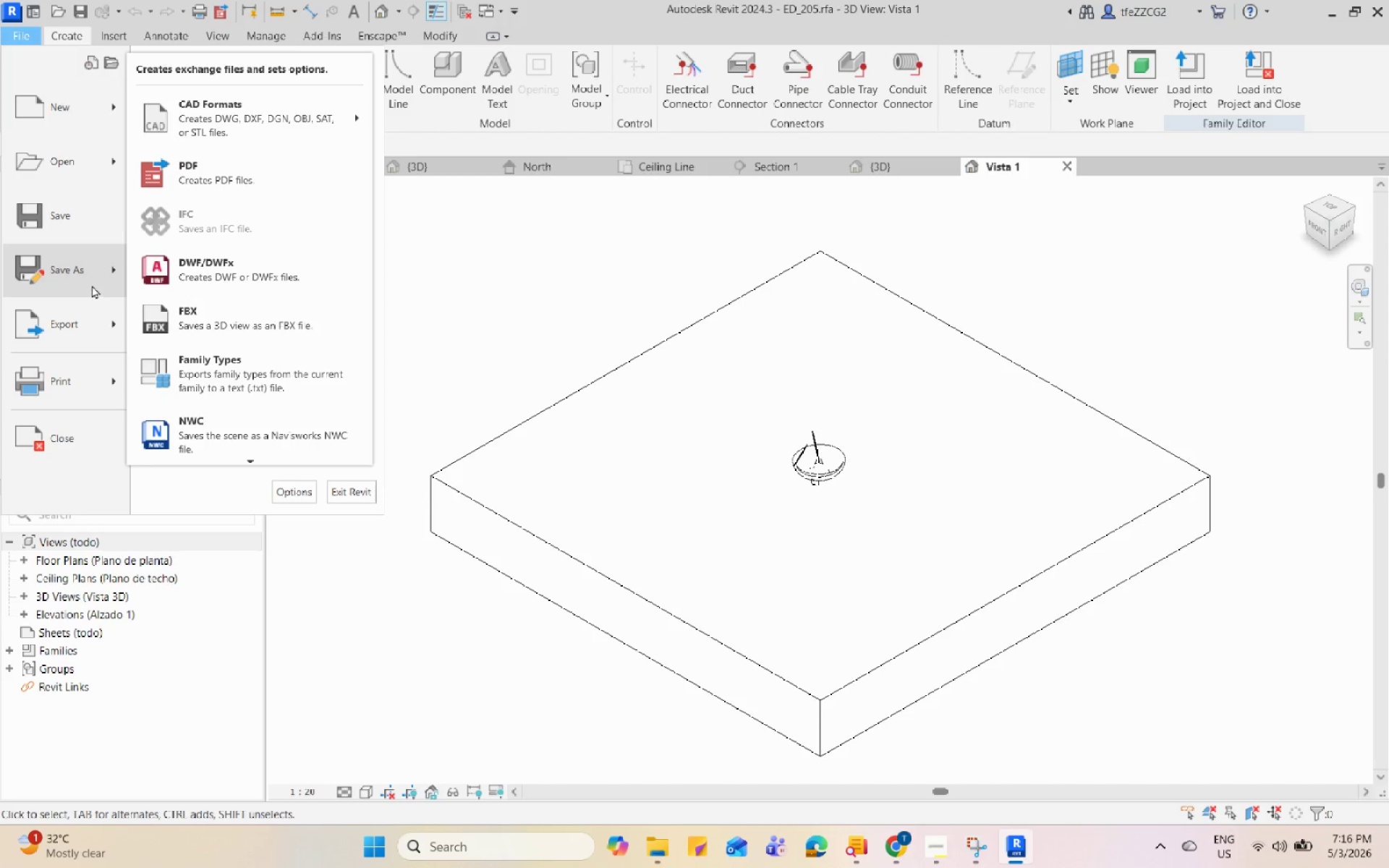 
left_click([92, 285])
 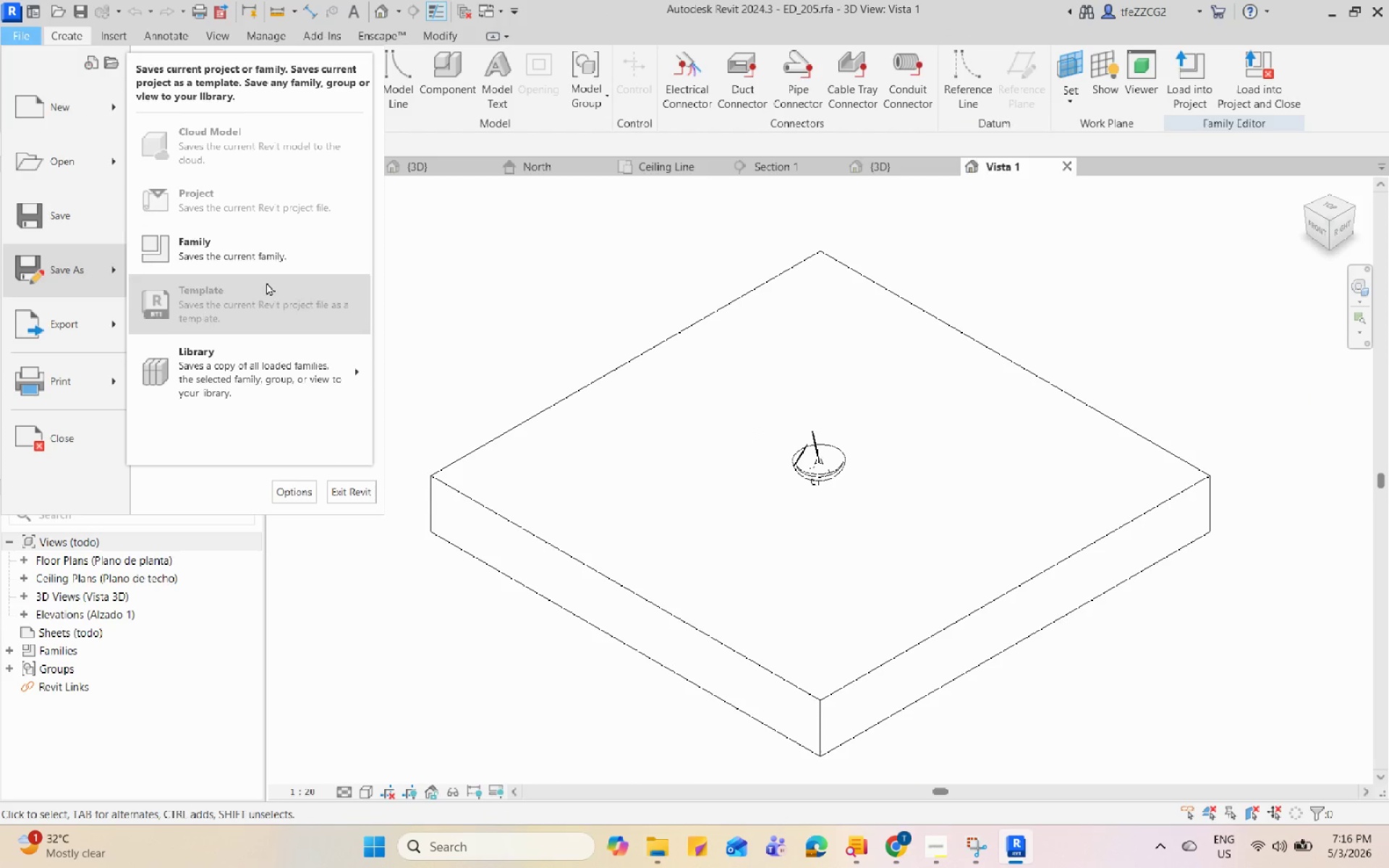 
left_click([271, 264])
 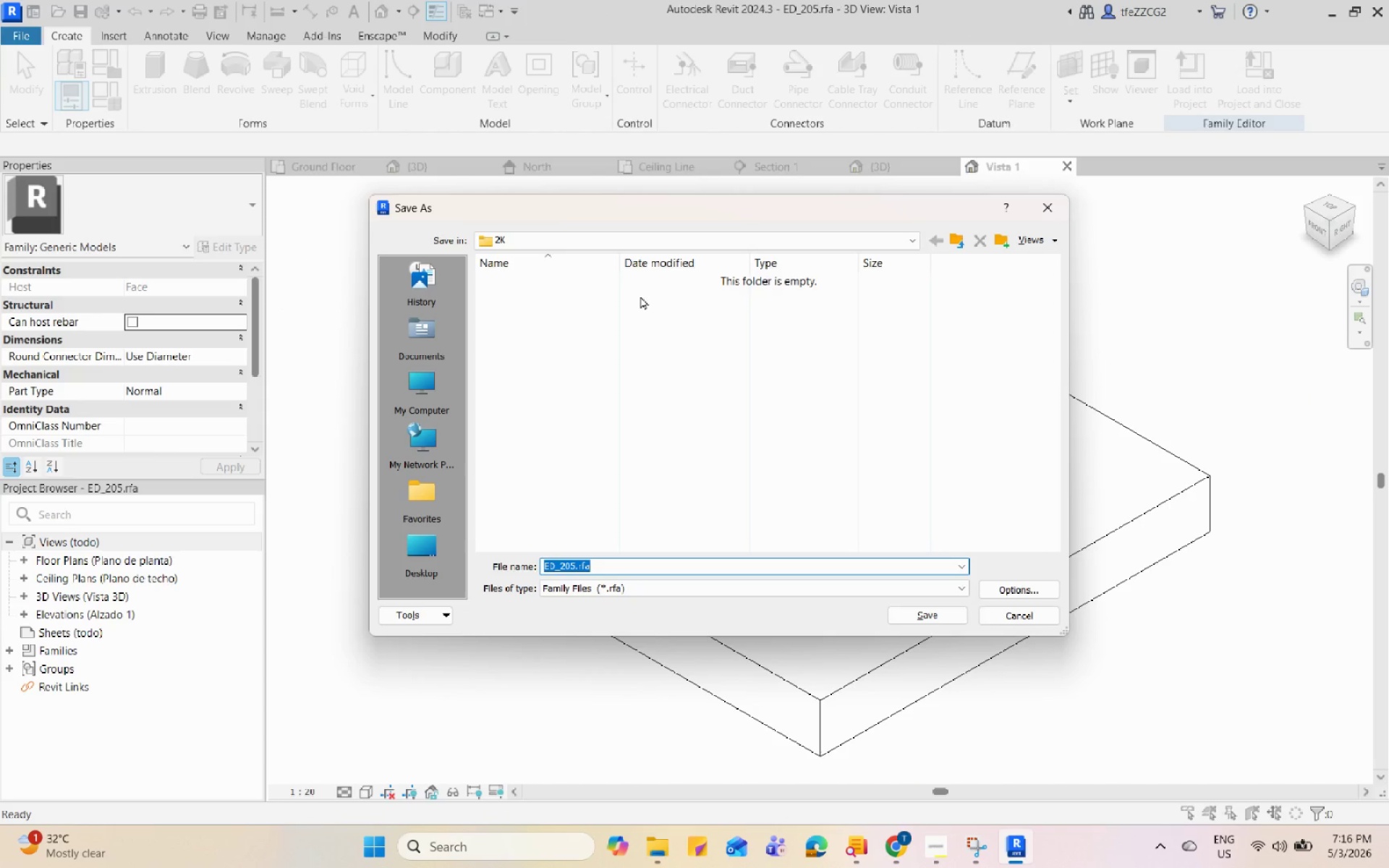 
scroll: coordinate [433, 356], scroll_direction: up, amount: 2.0
 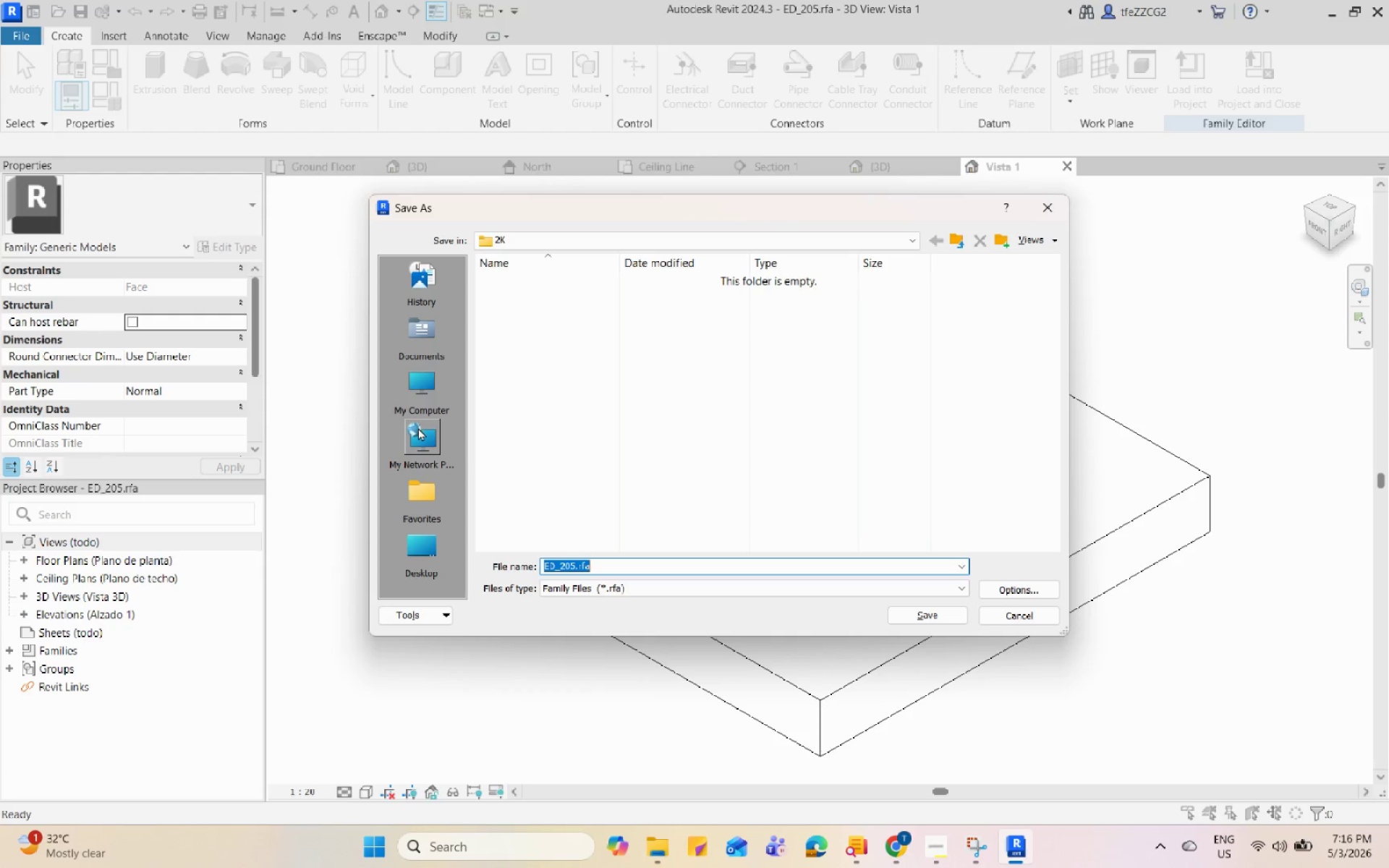 
left_click([415, 393])
 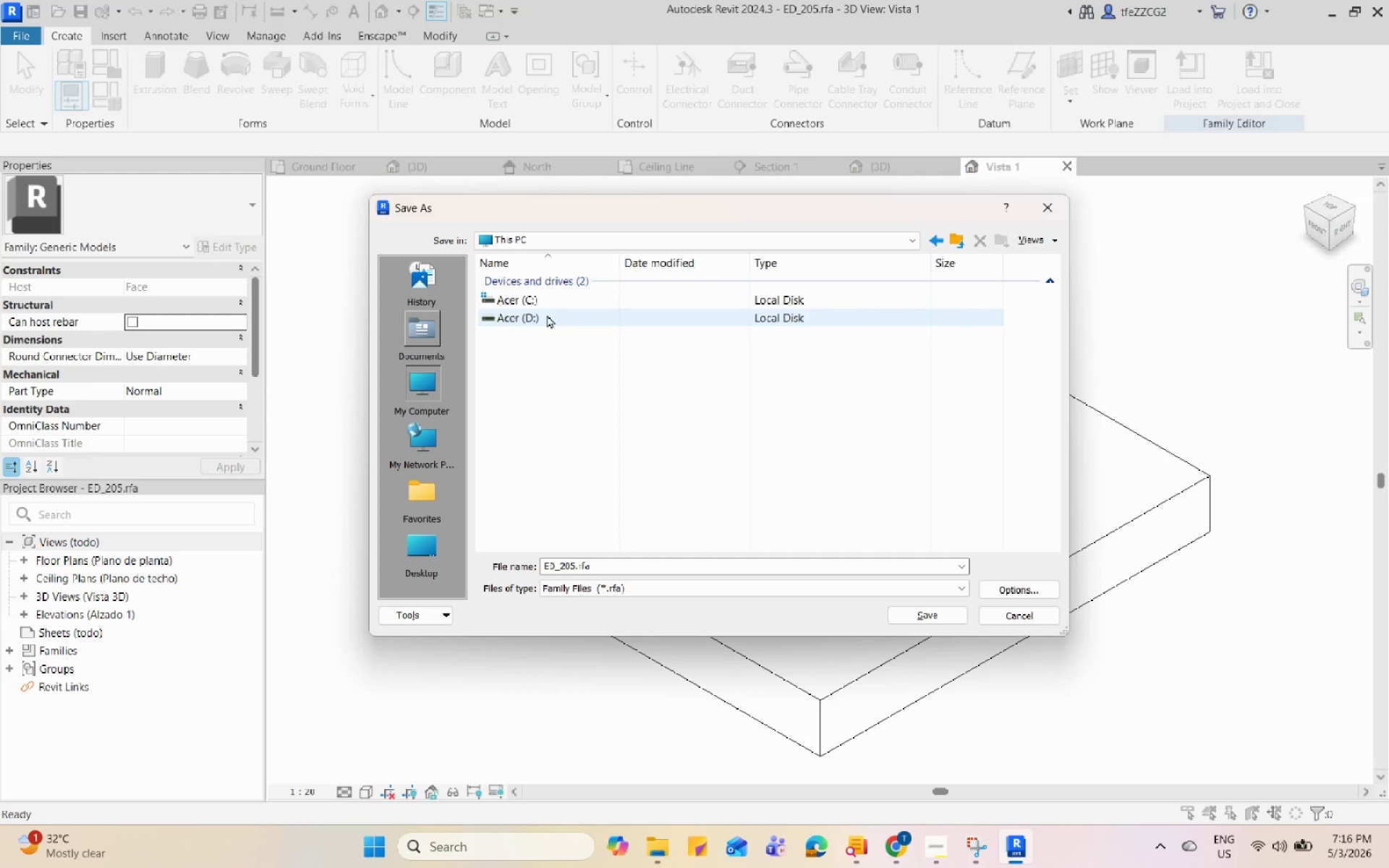 
scroll: coordinate [415, 424], scroll_direction: up, amount: 3.0
 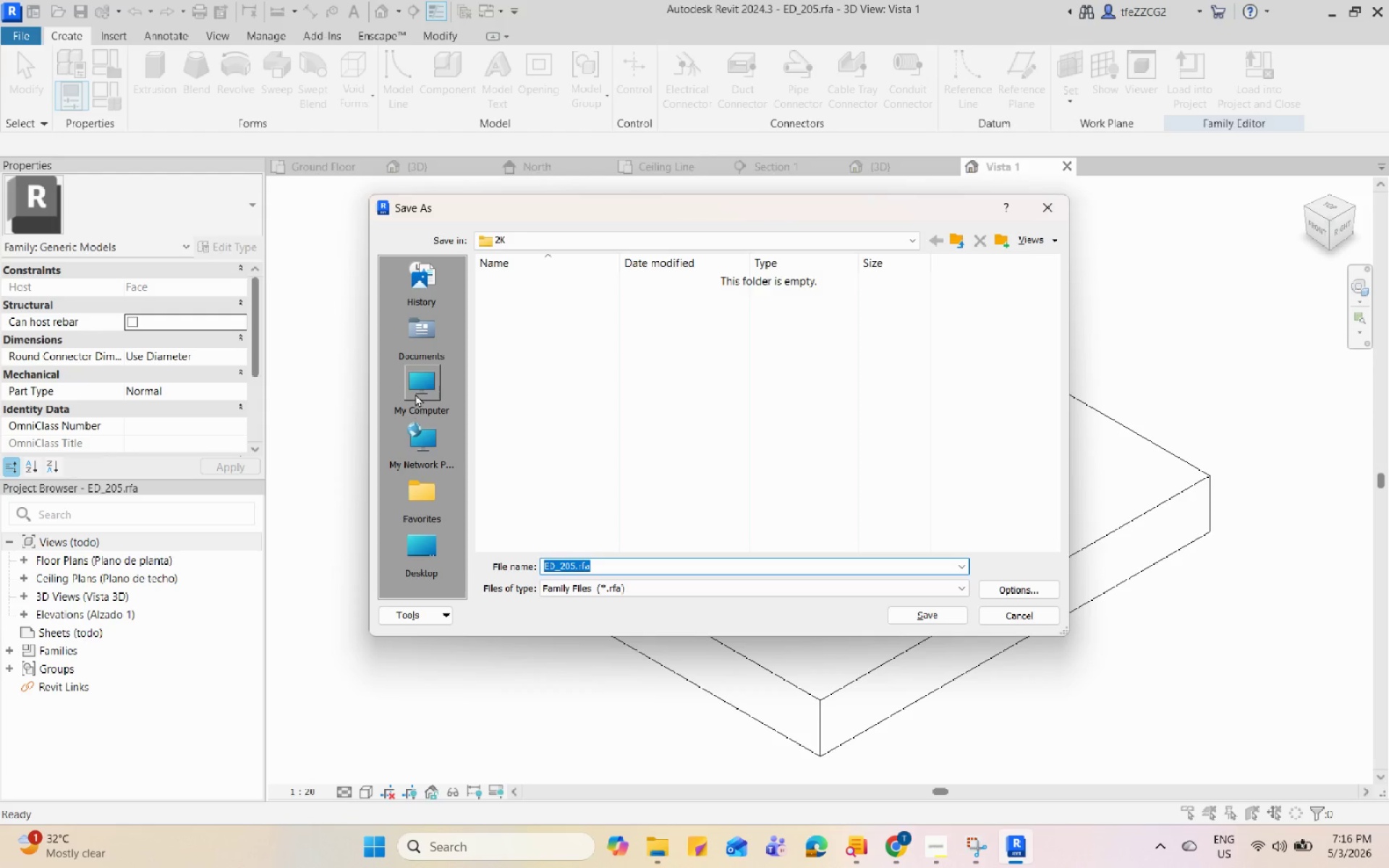 
double_click([547, 315])
 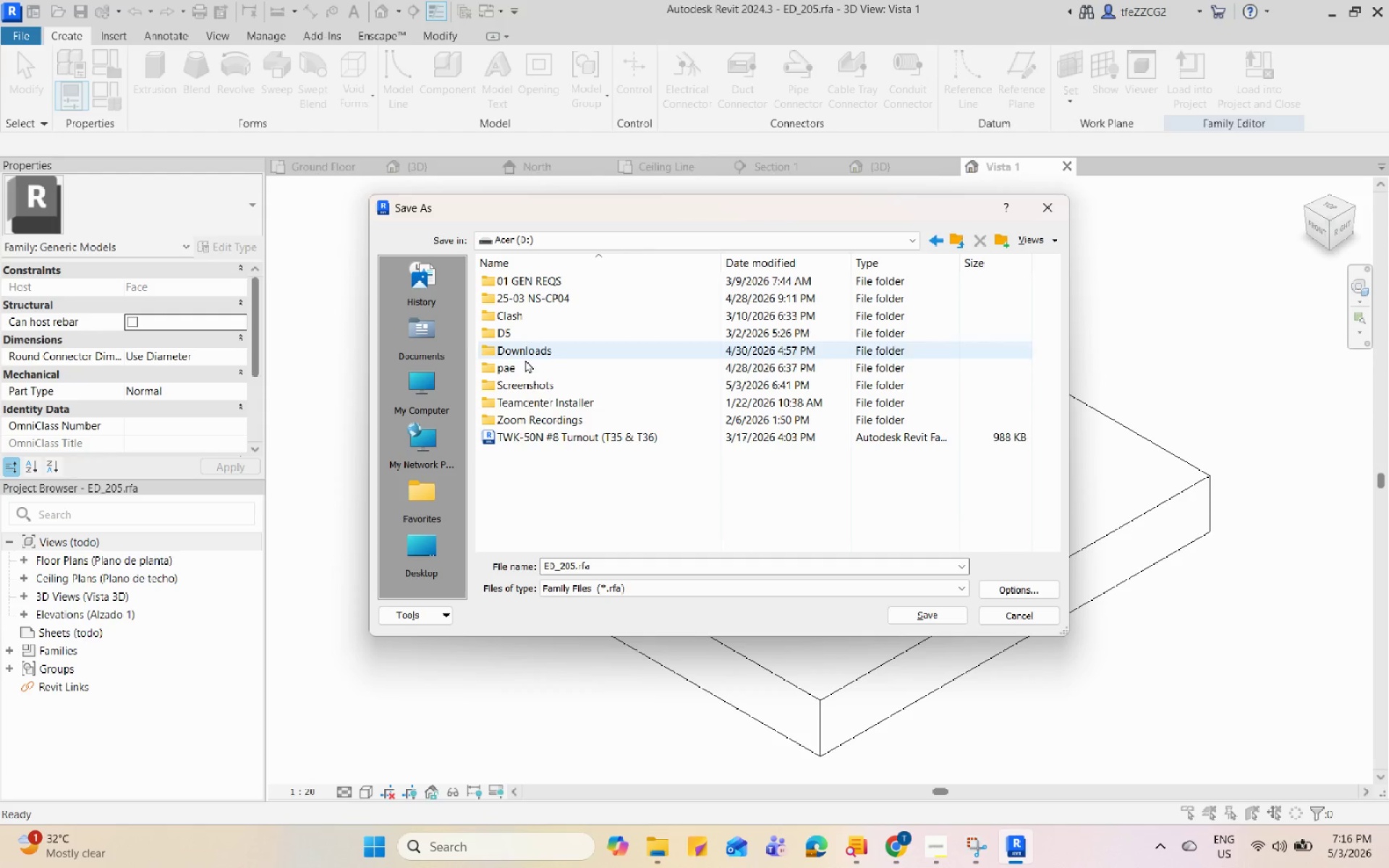 
left_click([430, 378])
 